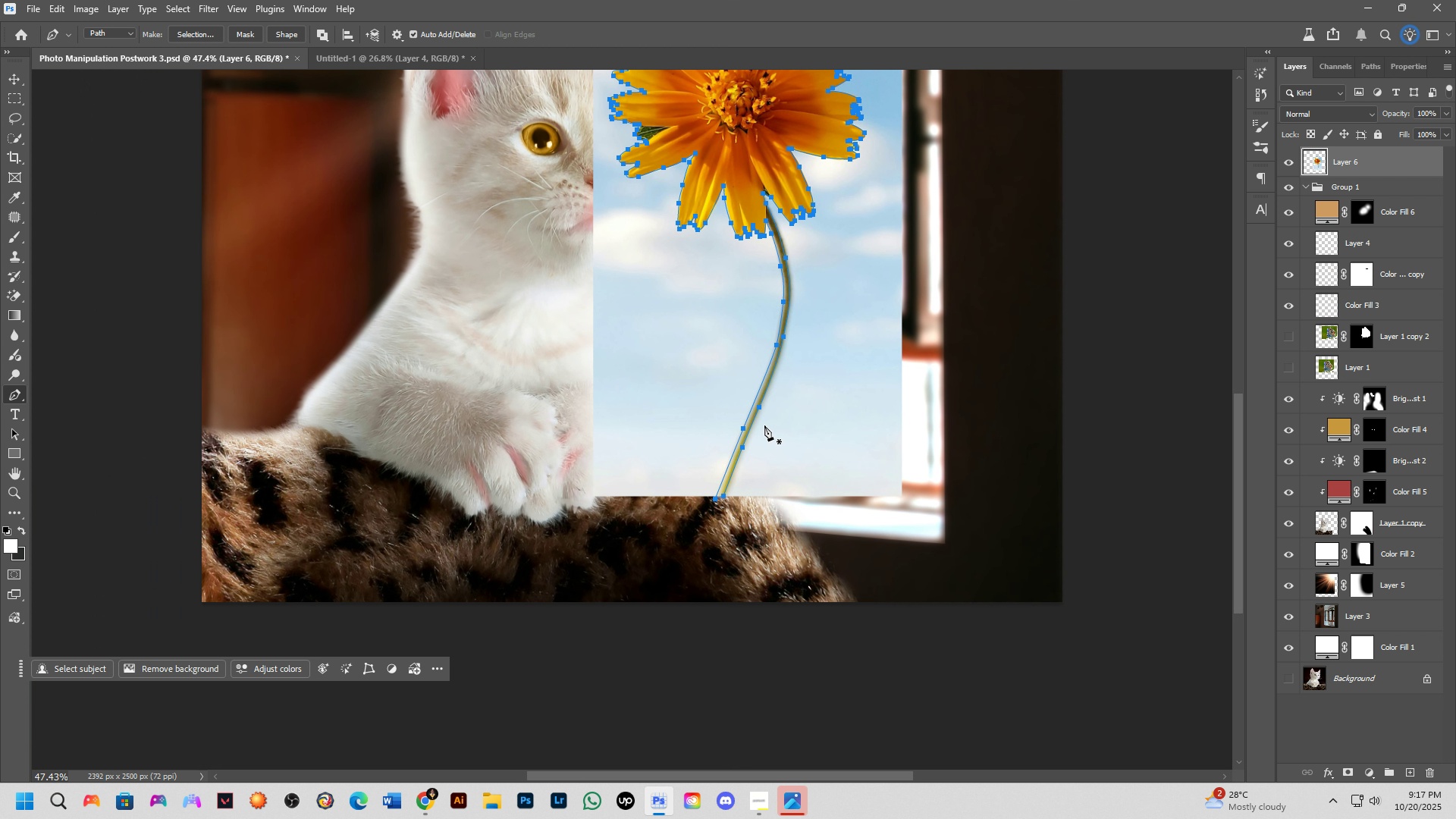 
scroll: coordinate [764, 425], scroll_direction: down, amount: 2.0
 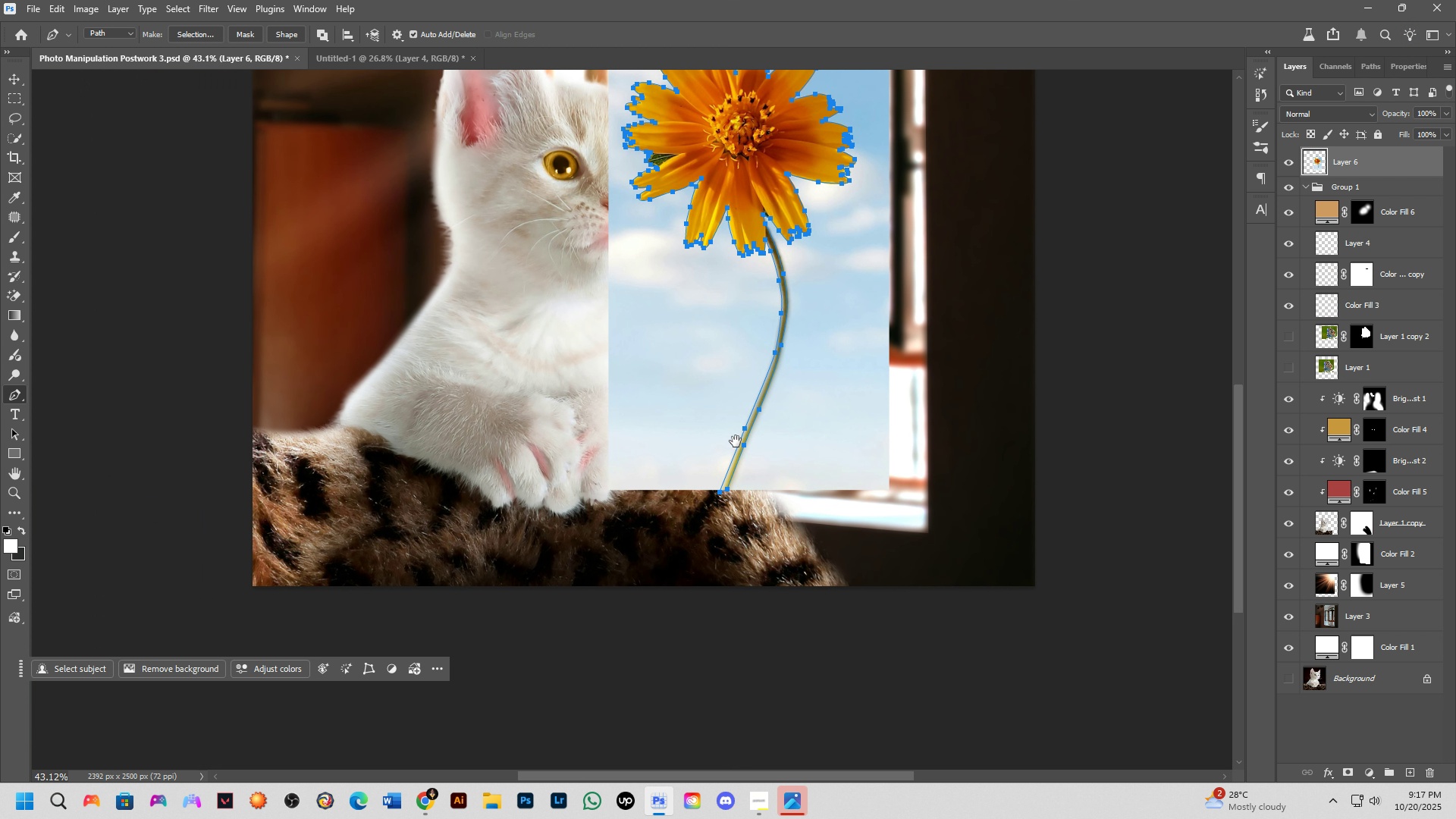 
hold_key(key=Space, duration=0.4)
 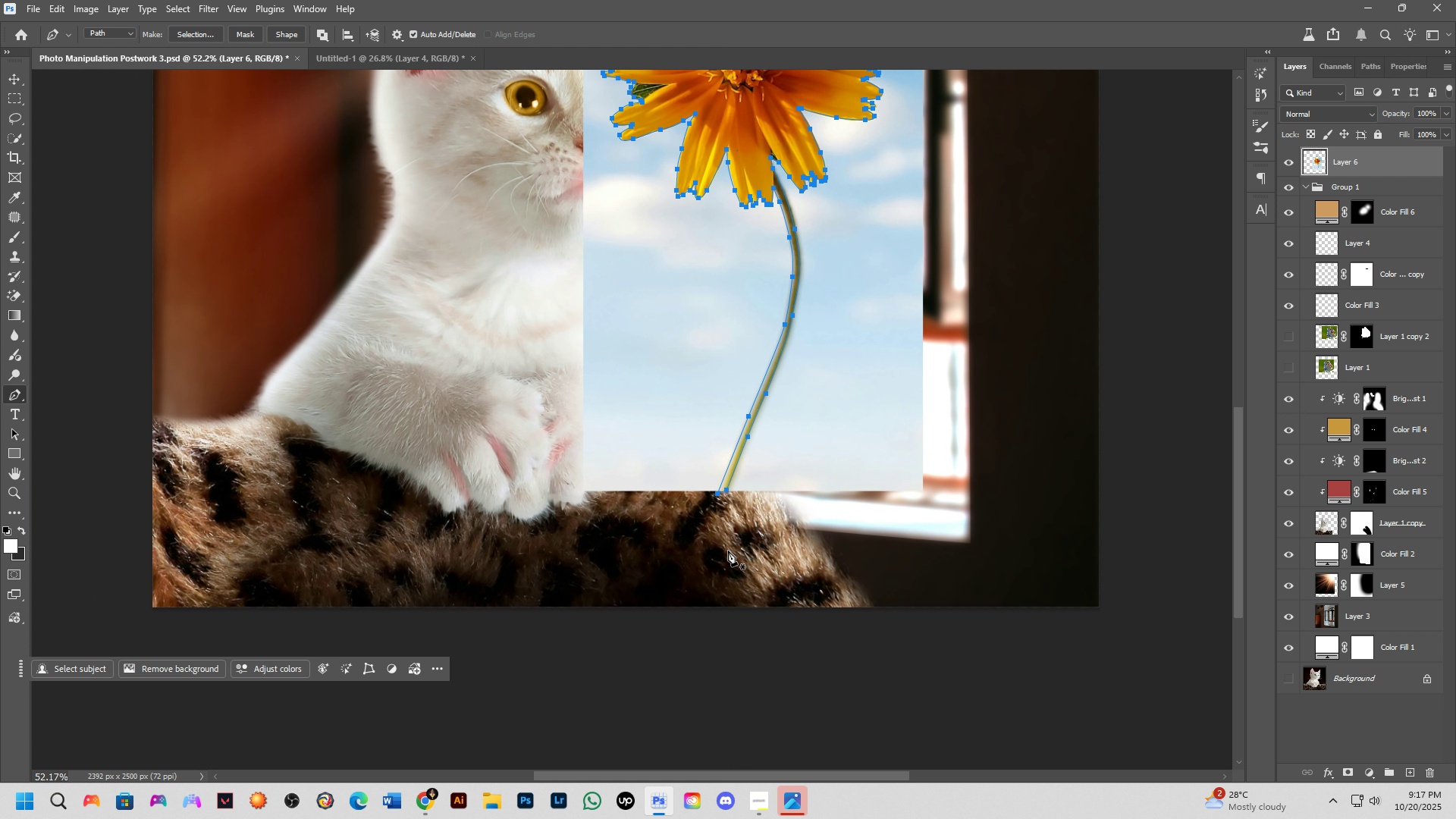 
scroll: coordinate [733, 484], scroll_direction: down, amount: 1.0
 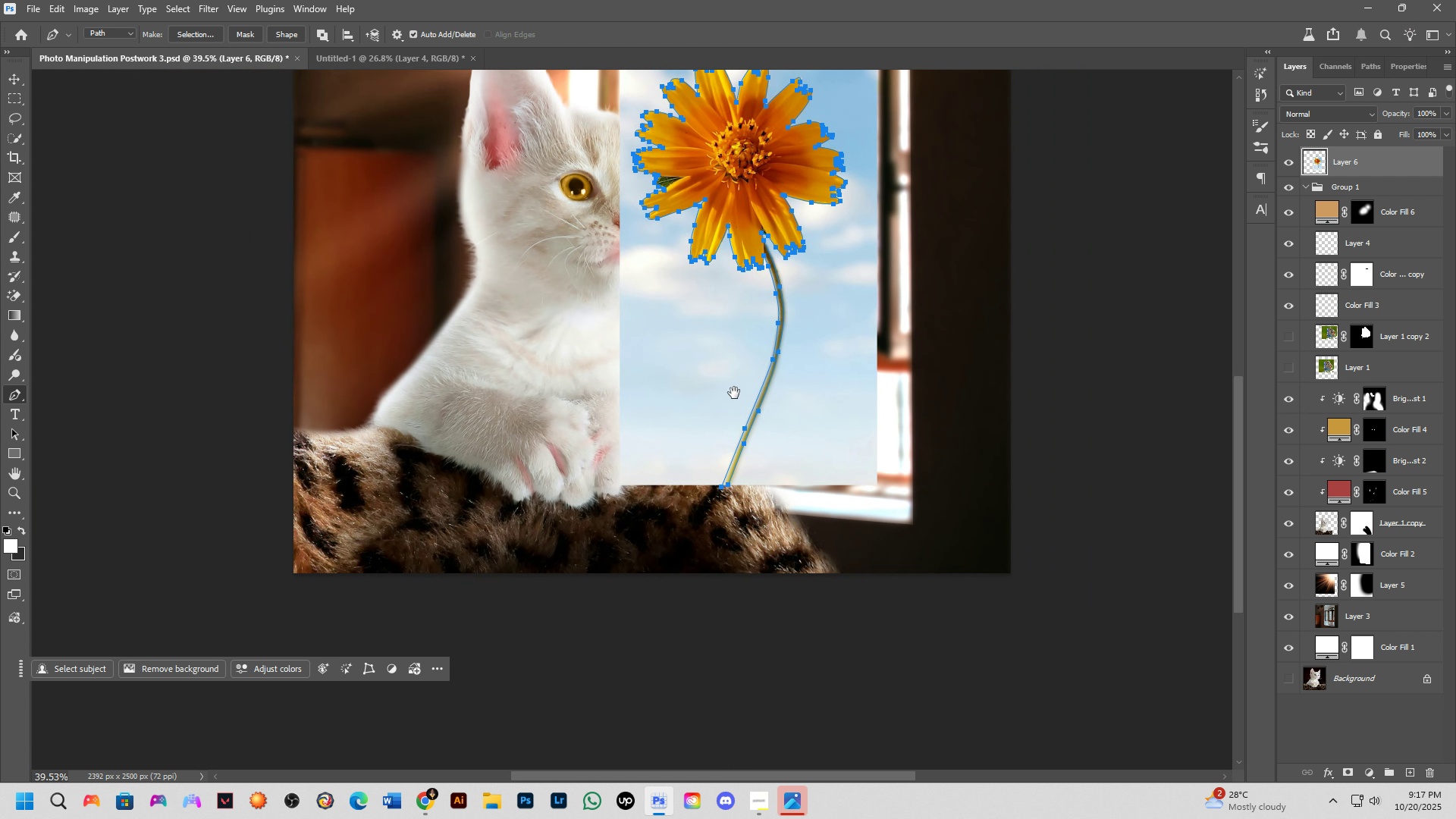 
hold_key(key=Space, duration=1.29)
 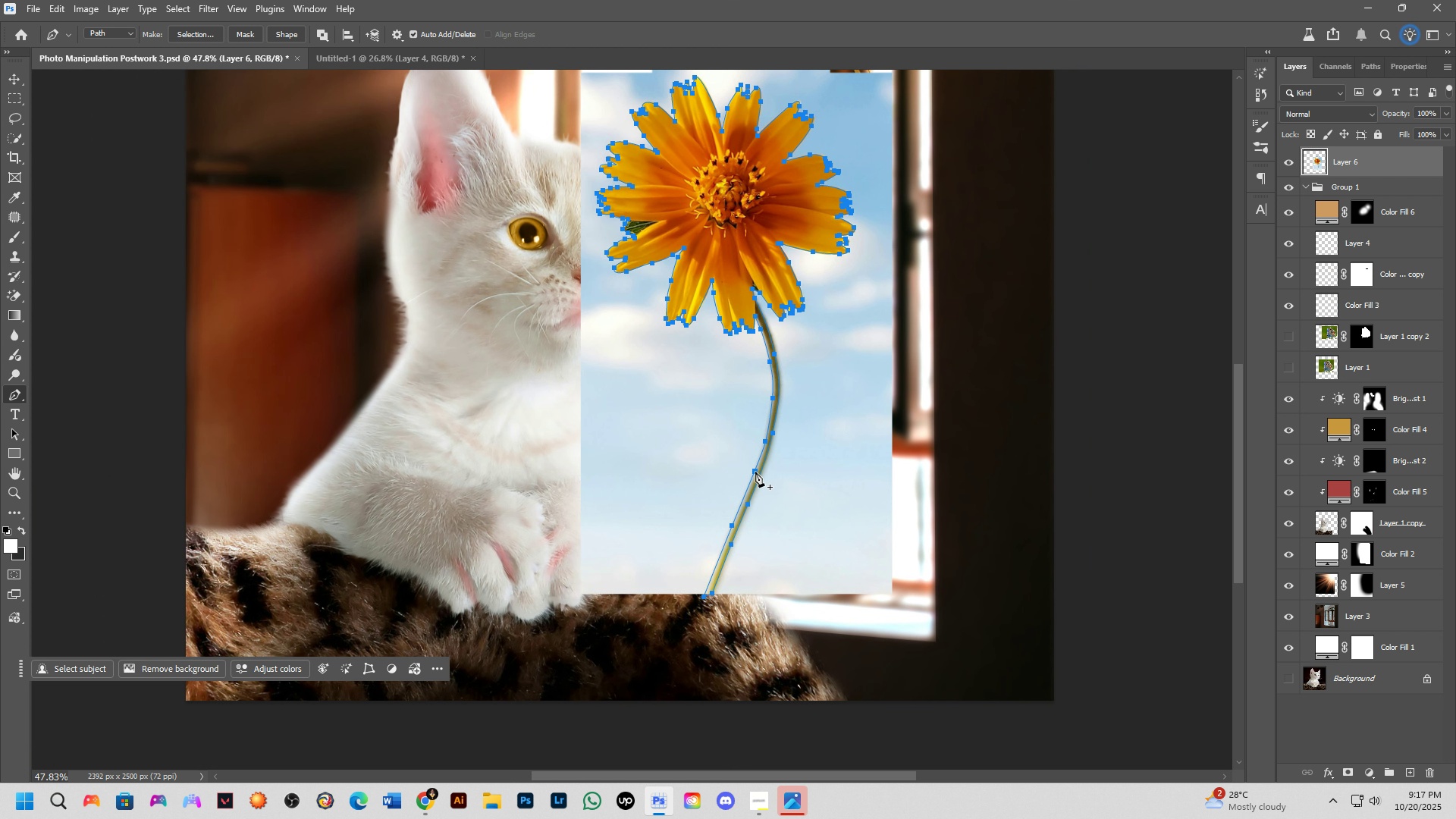 
scroll: coordinate [789, 457], scroll_direction: up, amount: 5.0
 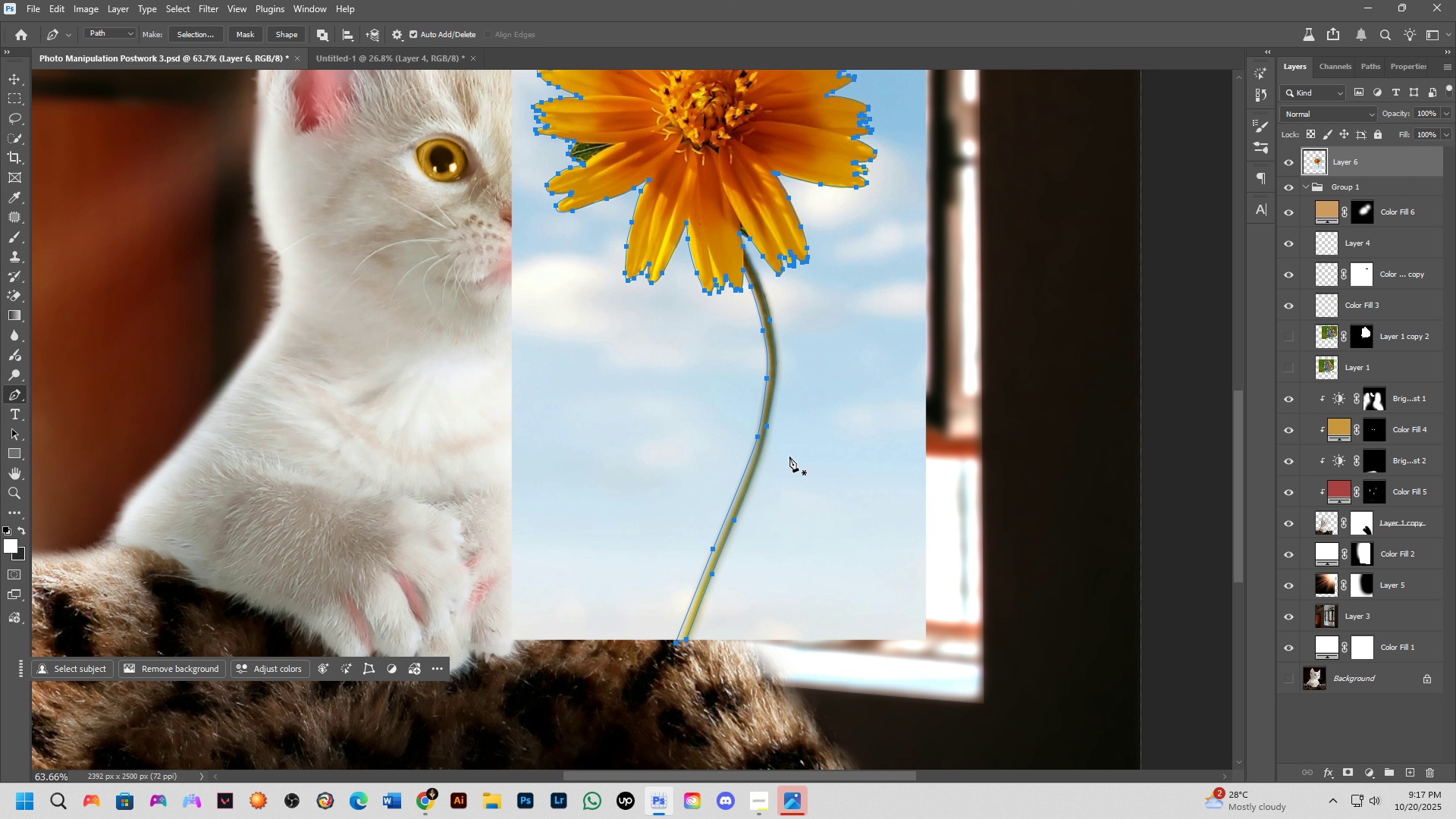 
key(Control+ControlLeft)
 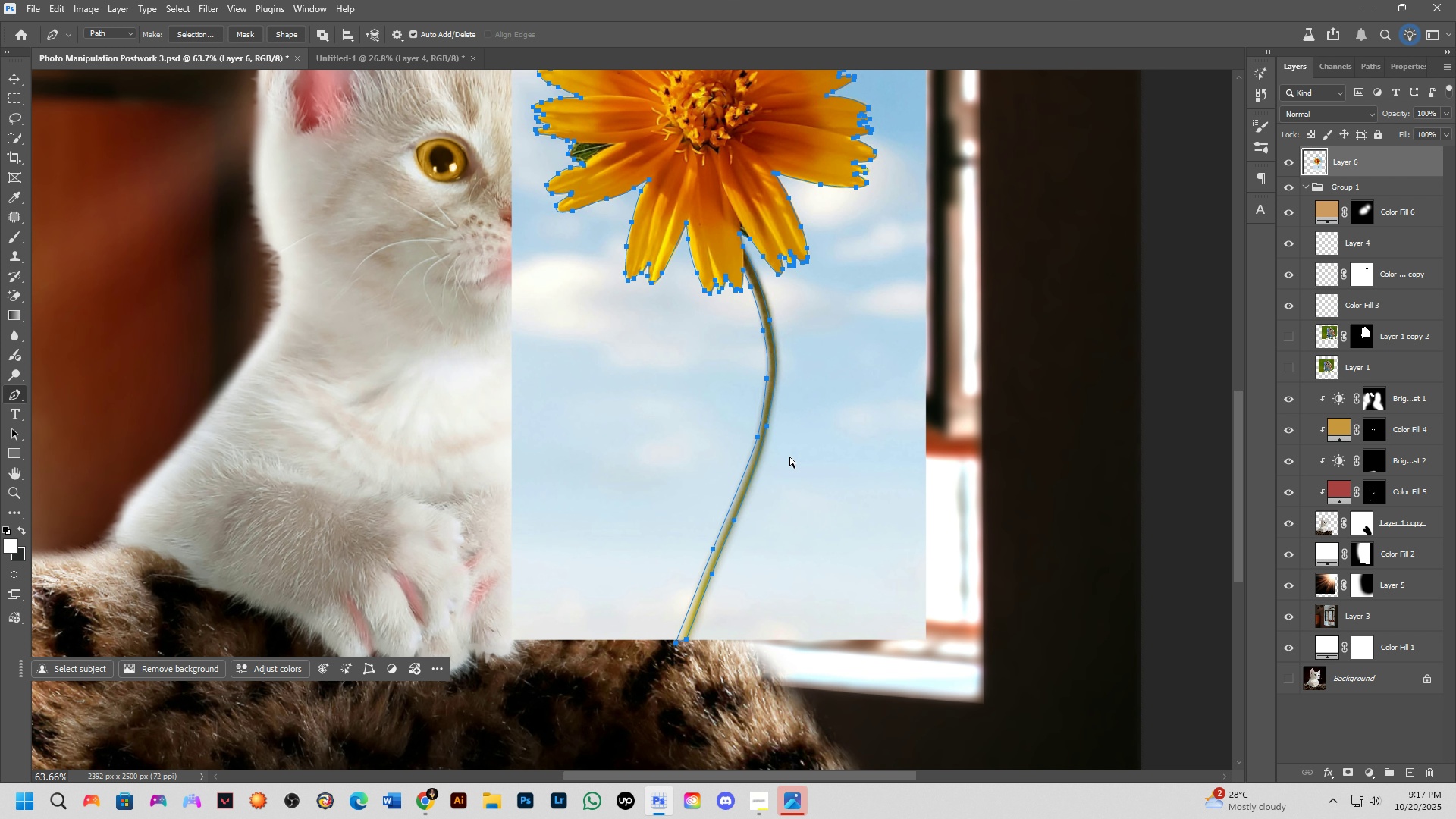 
key(Control+NumpadEnter)
 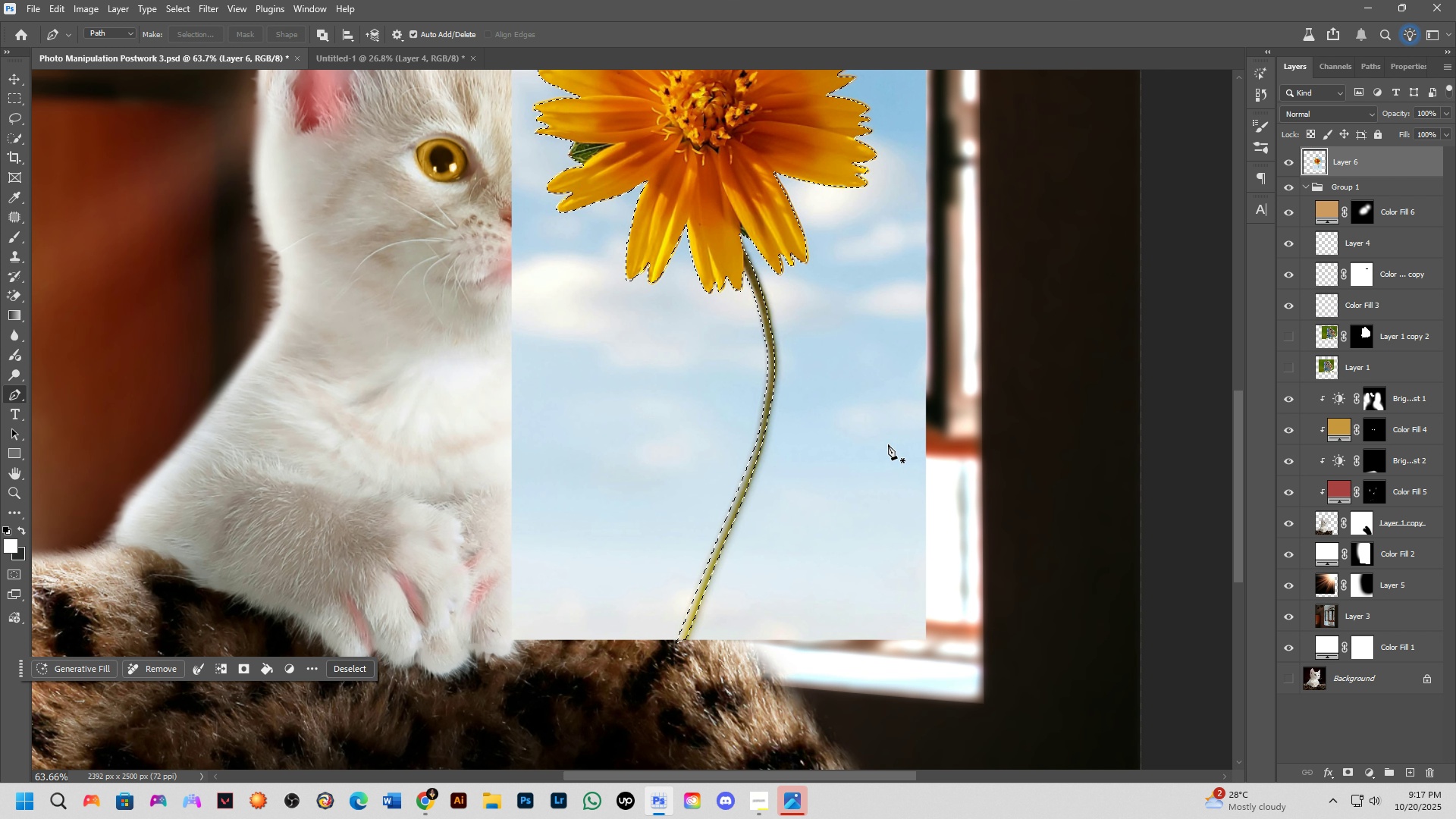 
hold_key(key=ControlLeft, duration=0.71)
 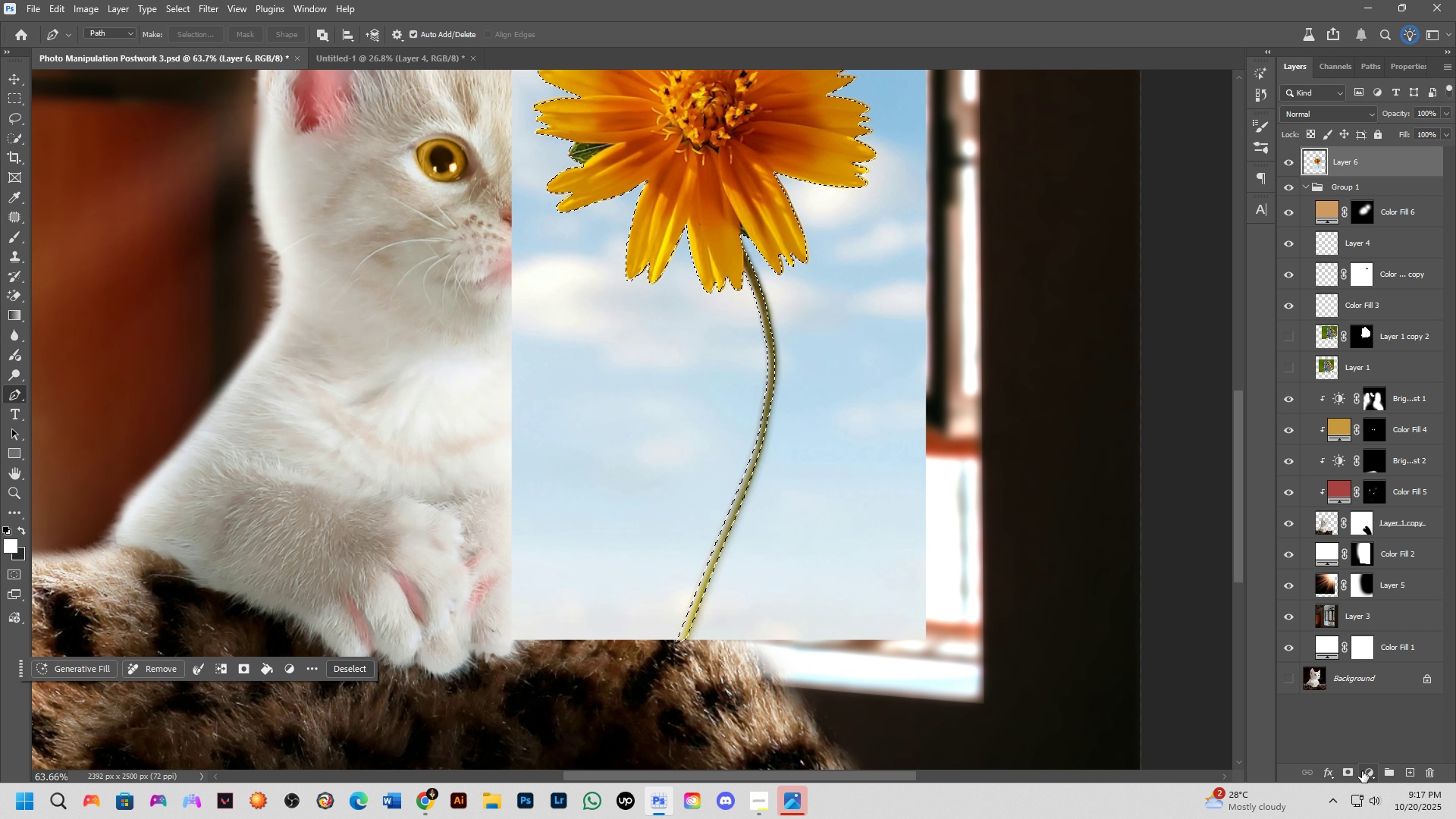 
left_click([1370, 770])
 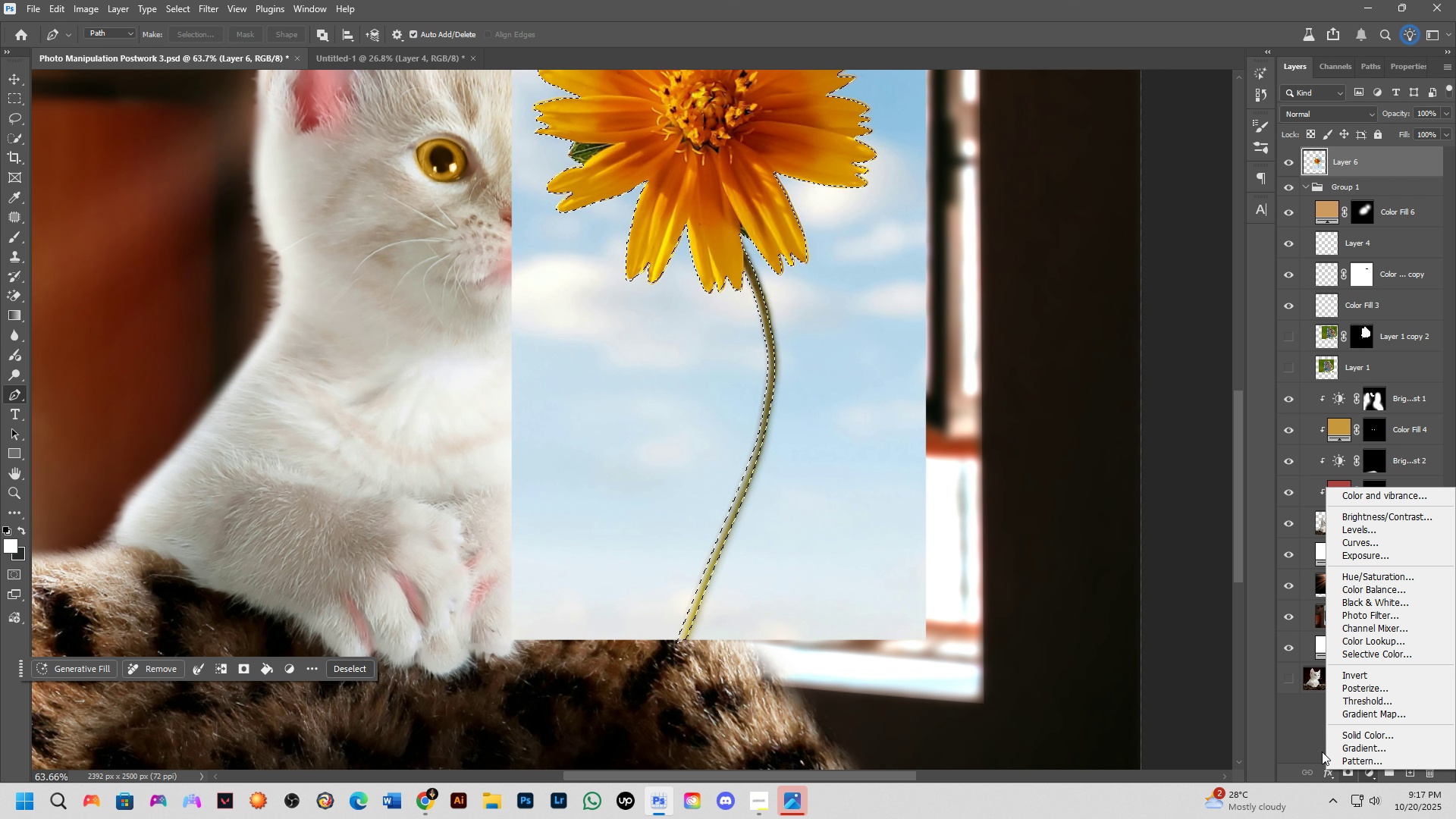 
left_click([1310, 719])
 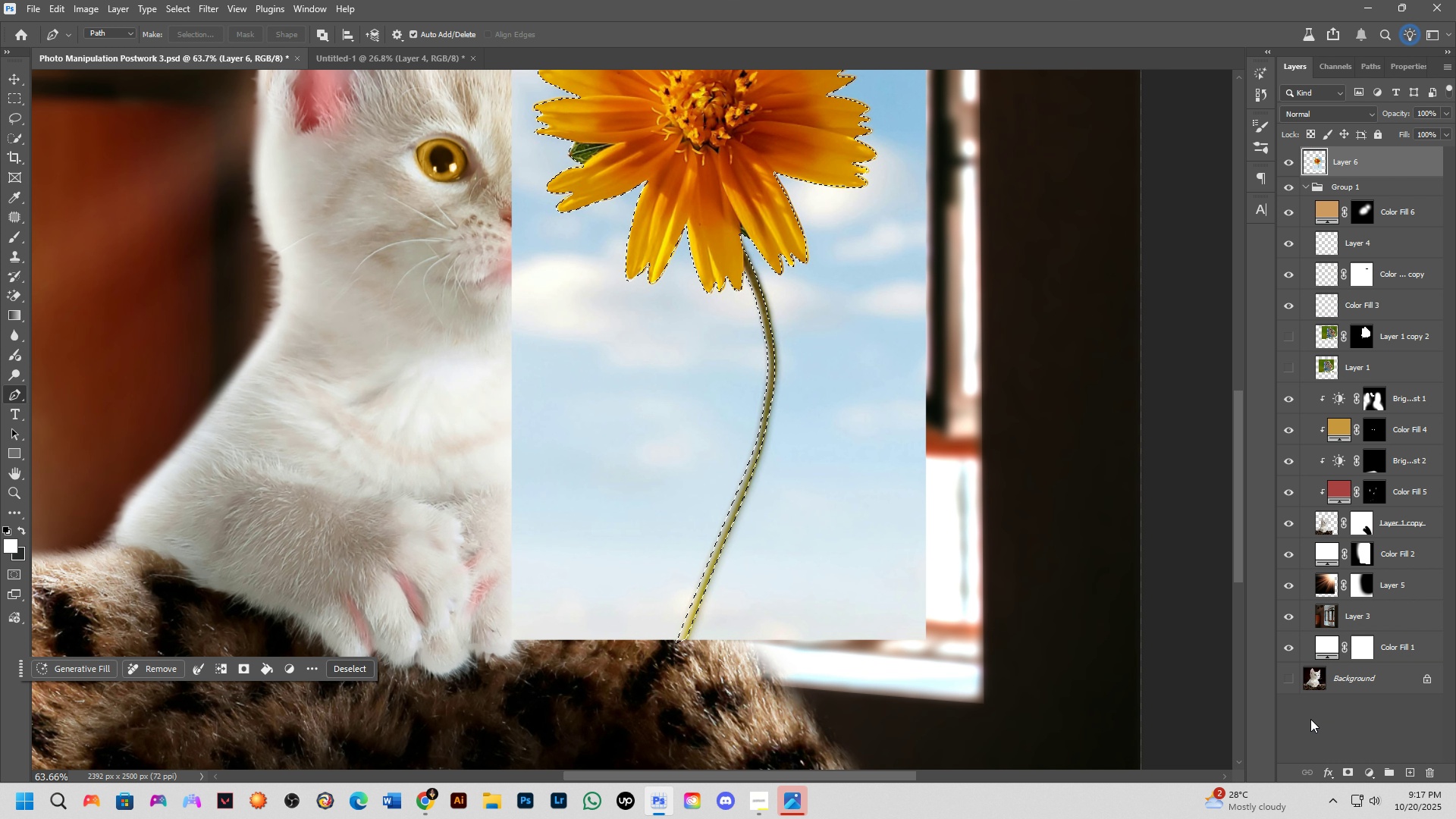 
key(Control+J)
 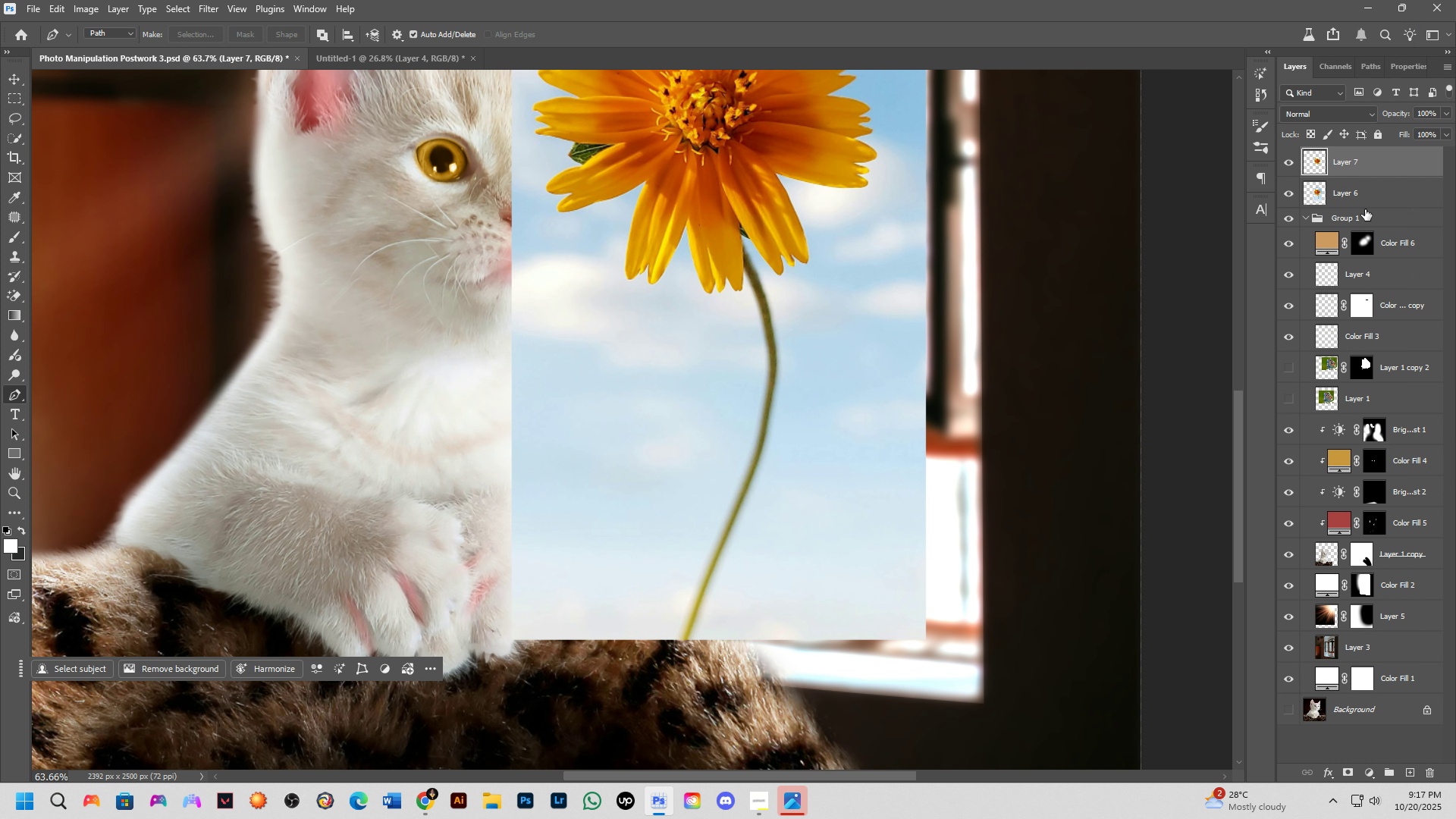 
left_click([1365, 196])
 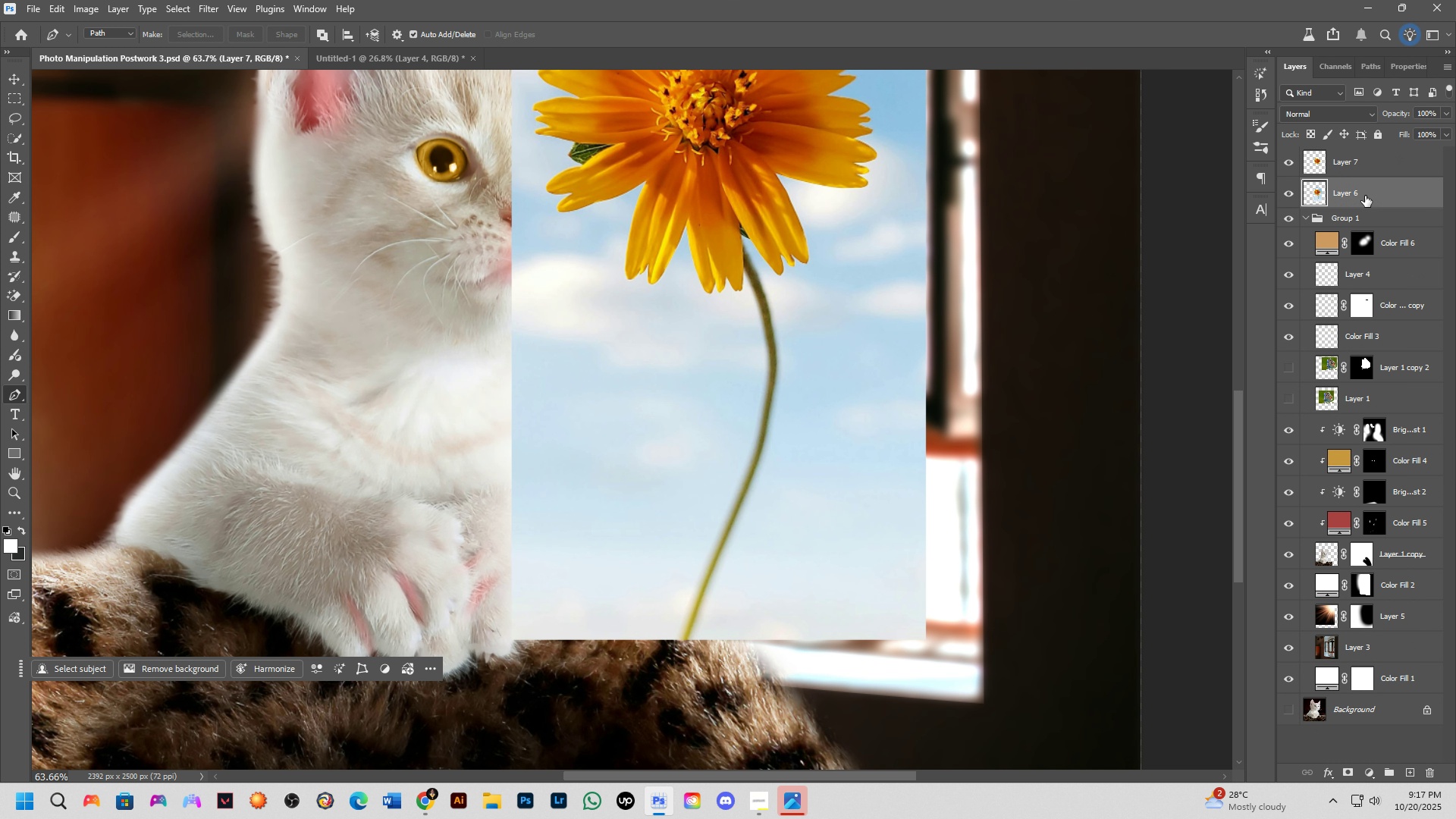 
key(Backspace)
 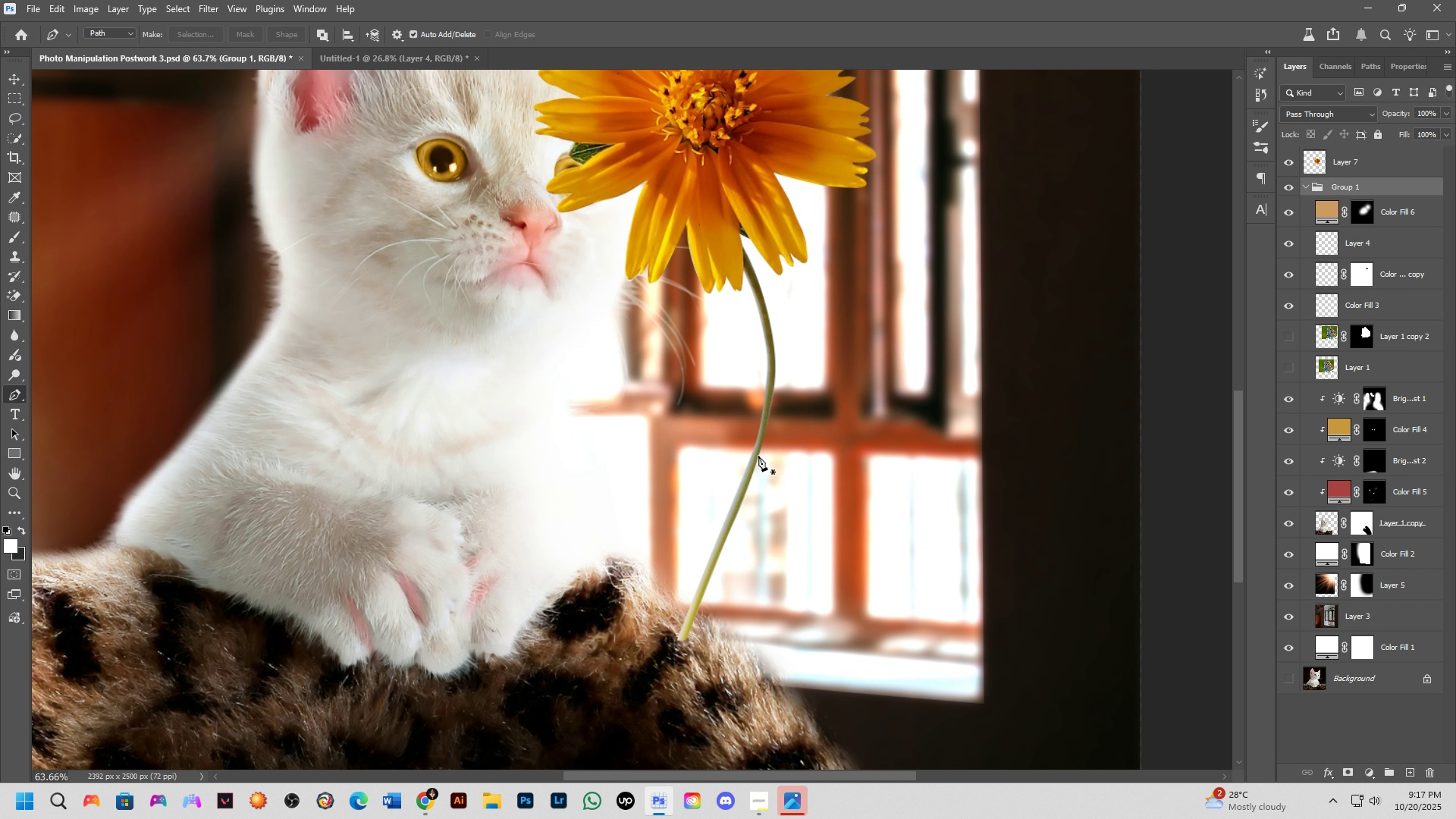 
scroll: coordinate [740, 443], scroll_direction: down, amount: 4.0
 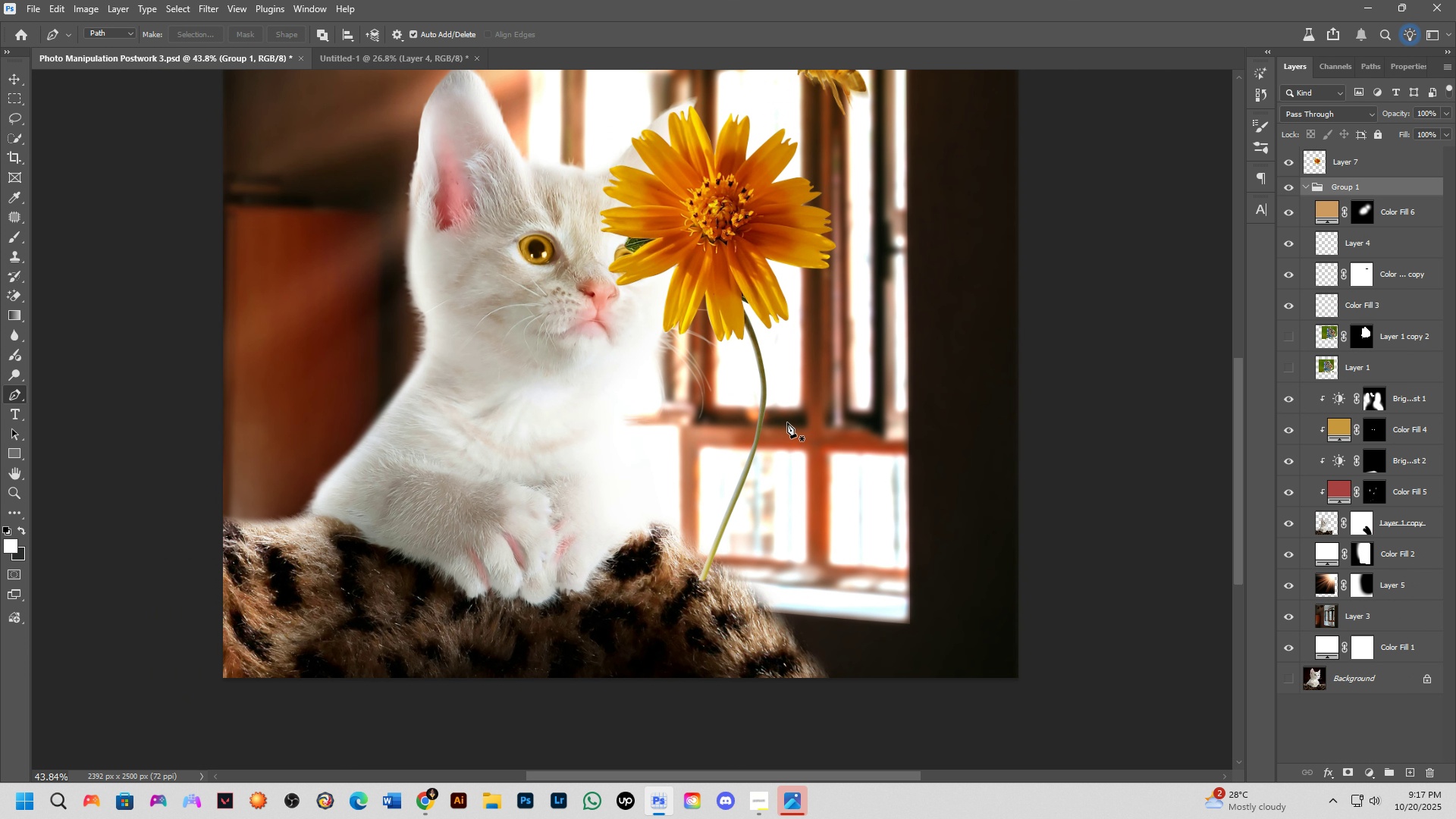 
hold_key(key=Space, duration=0.46)
 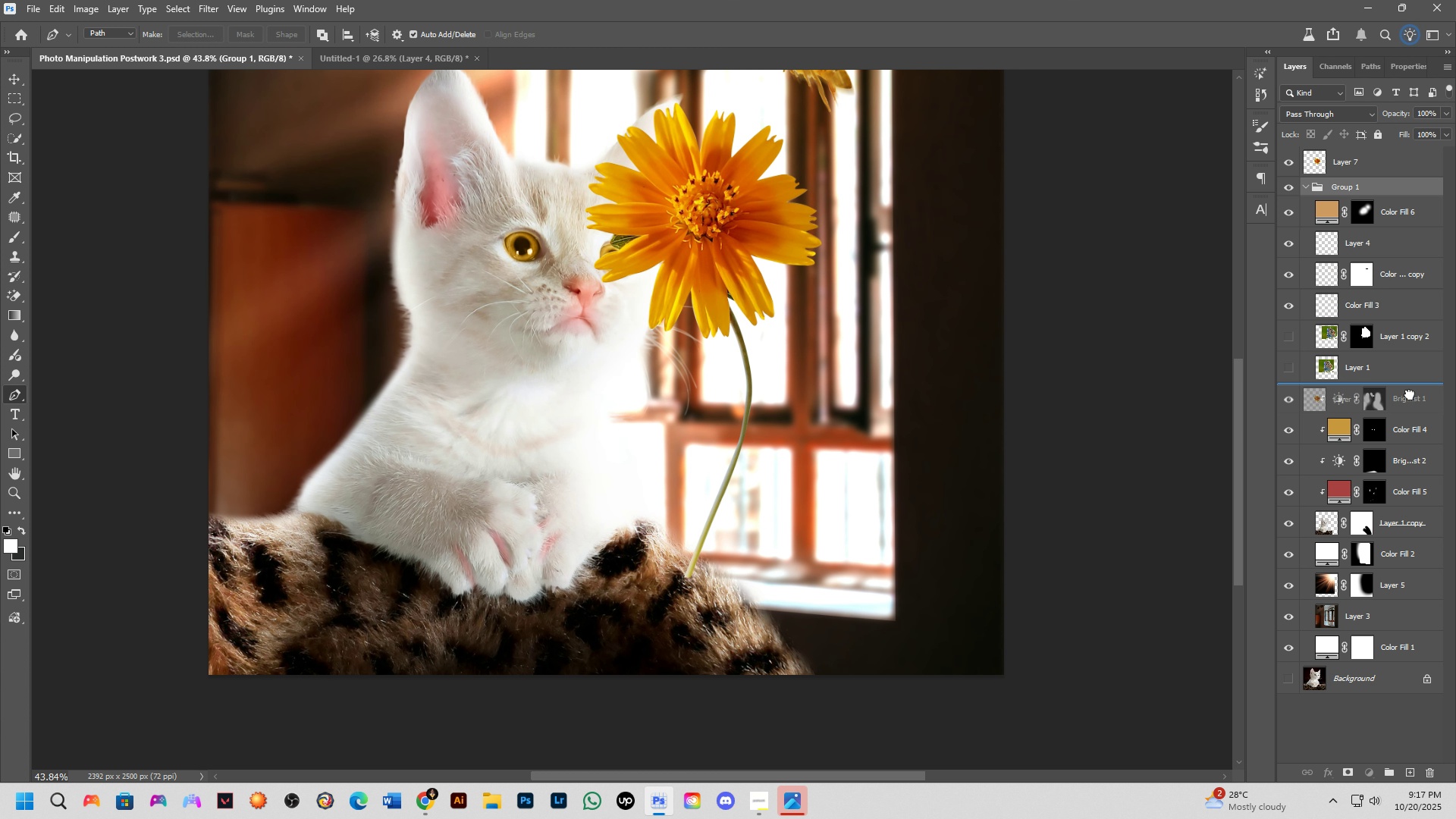 
hold_key(key=Space, duration=0.55)
 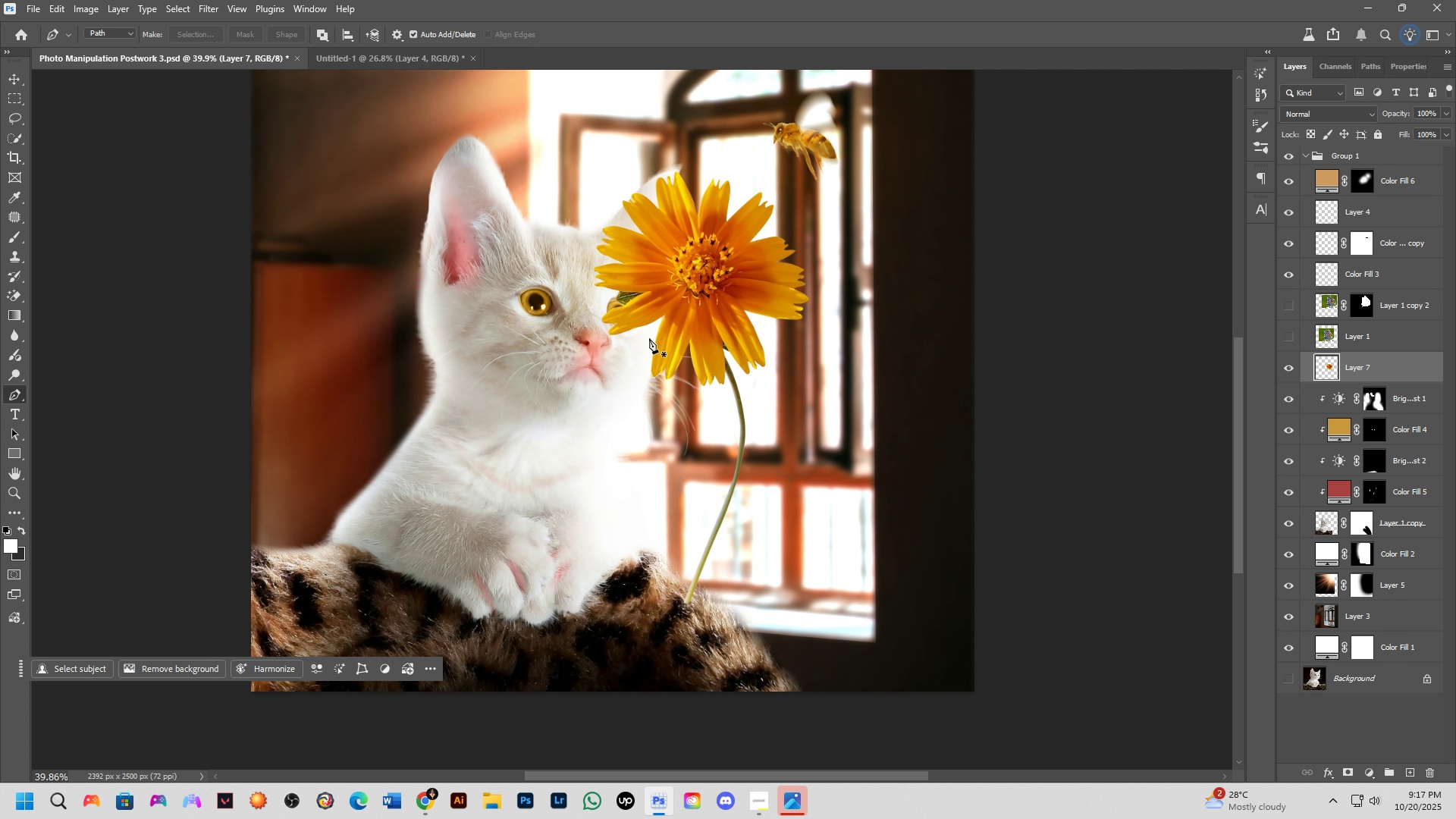 
scroll: coordinate [649, 338], scroll_direction: down, amount: 1.0
 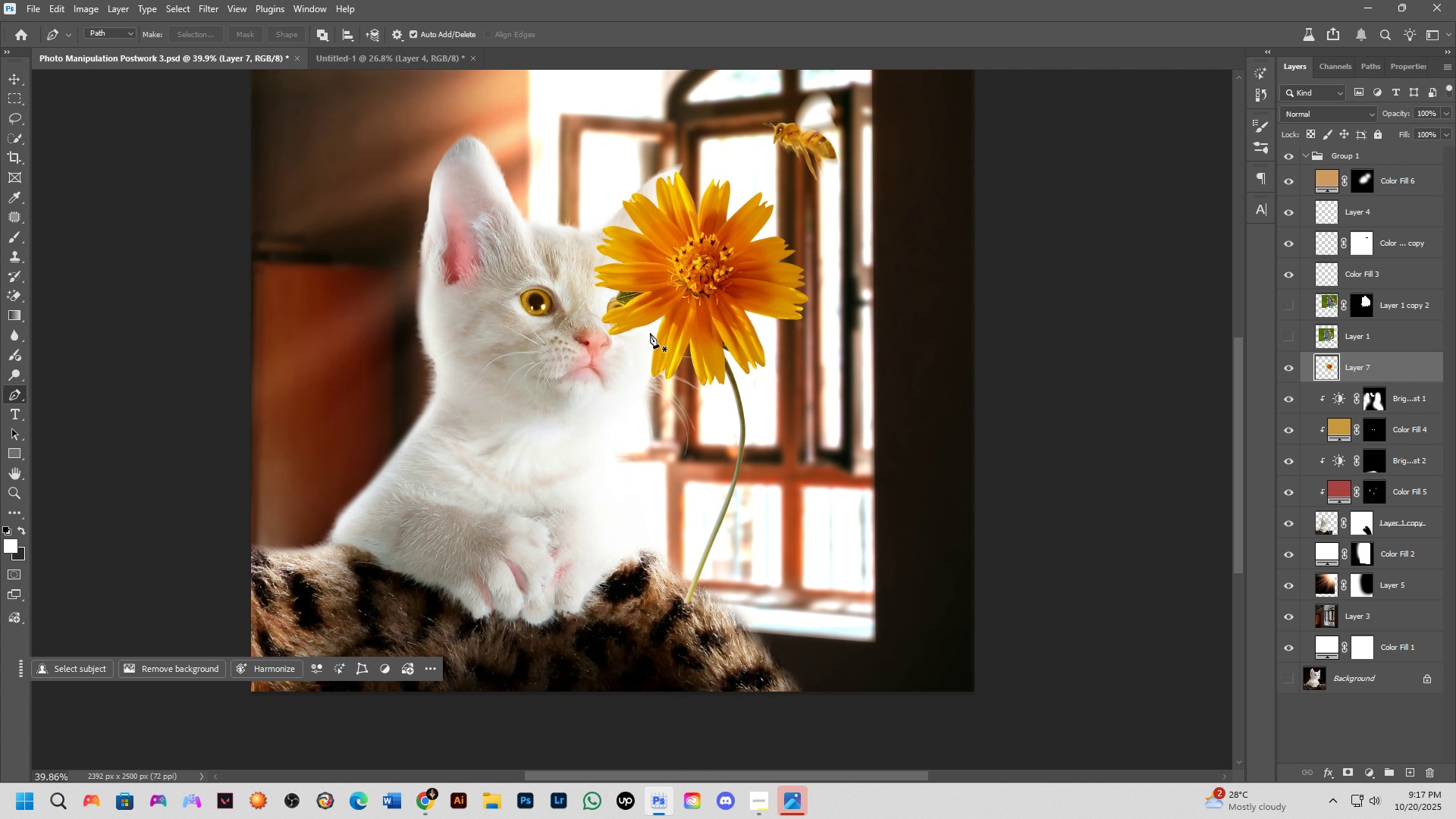 
key(Control+T)
 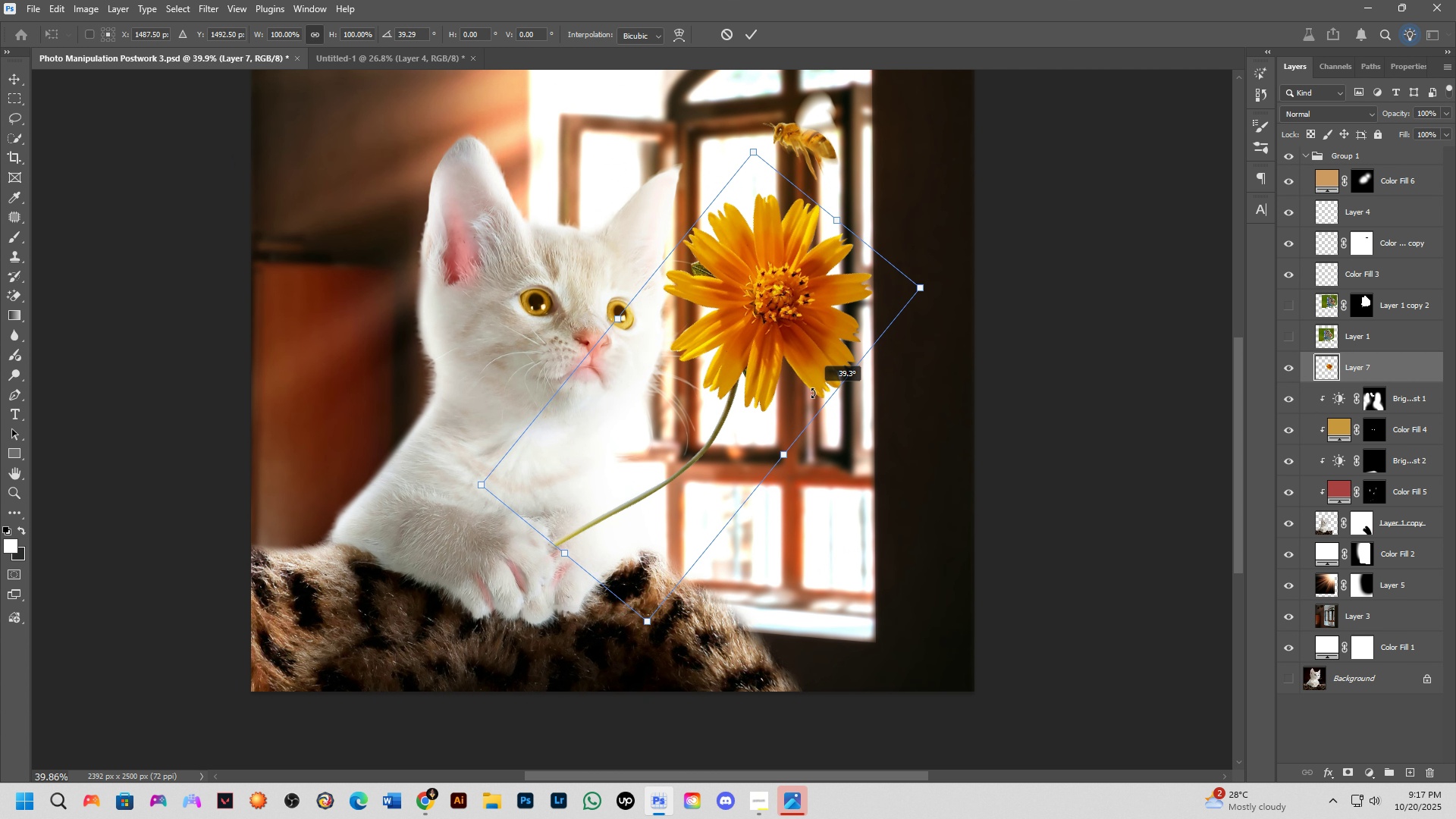 
wait(8.04)
 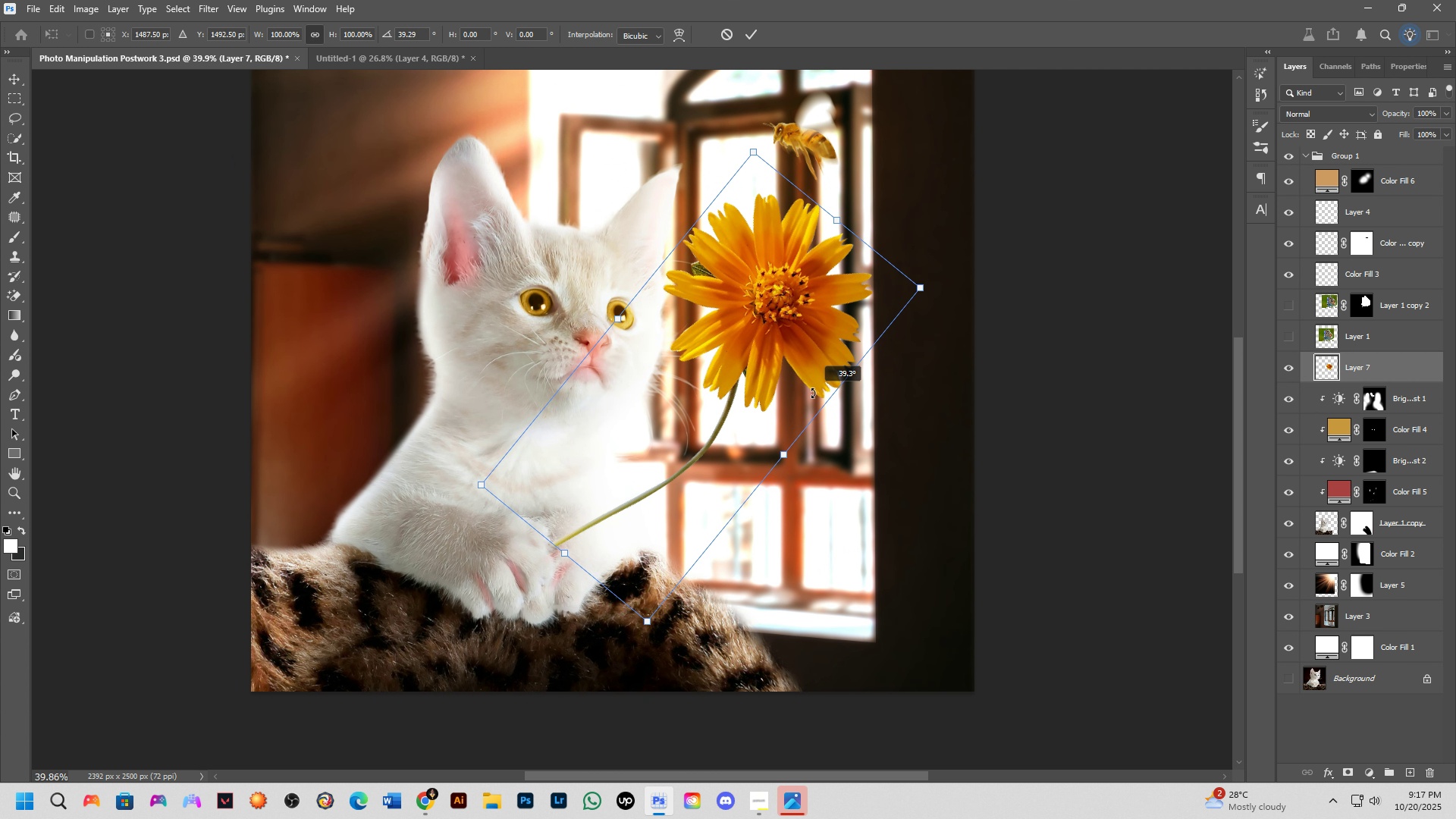 
hold_key(key=ControlLeft, duration=0.63)
 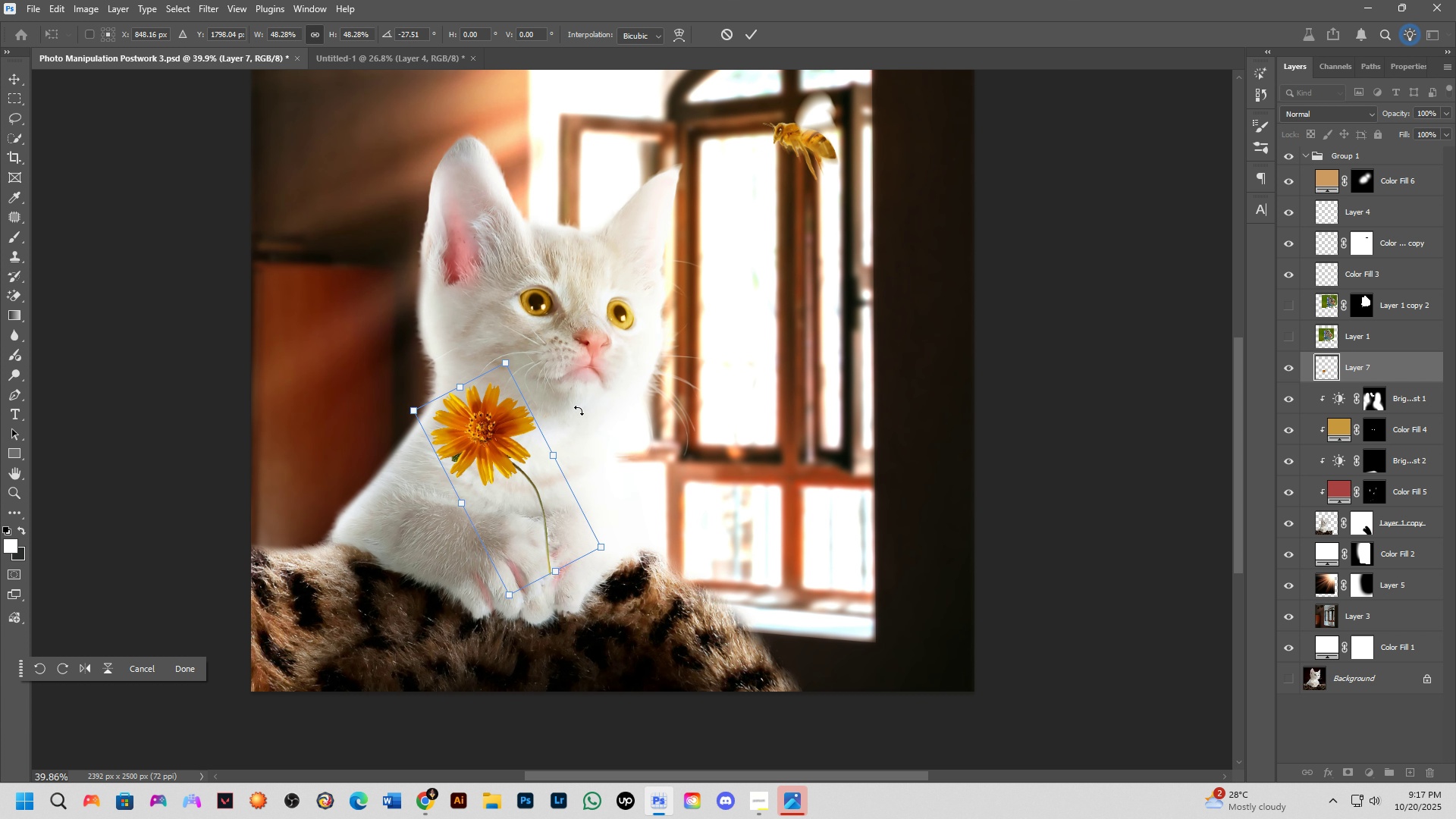 
hold_key(key=ControlLeft, duration=1.54)
 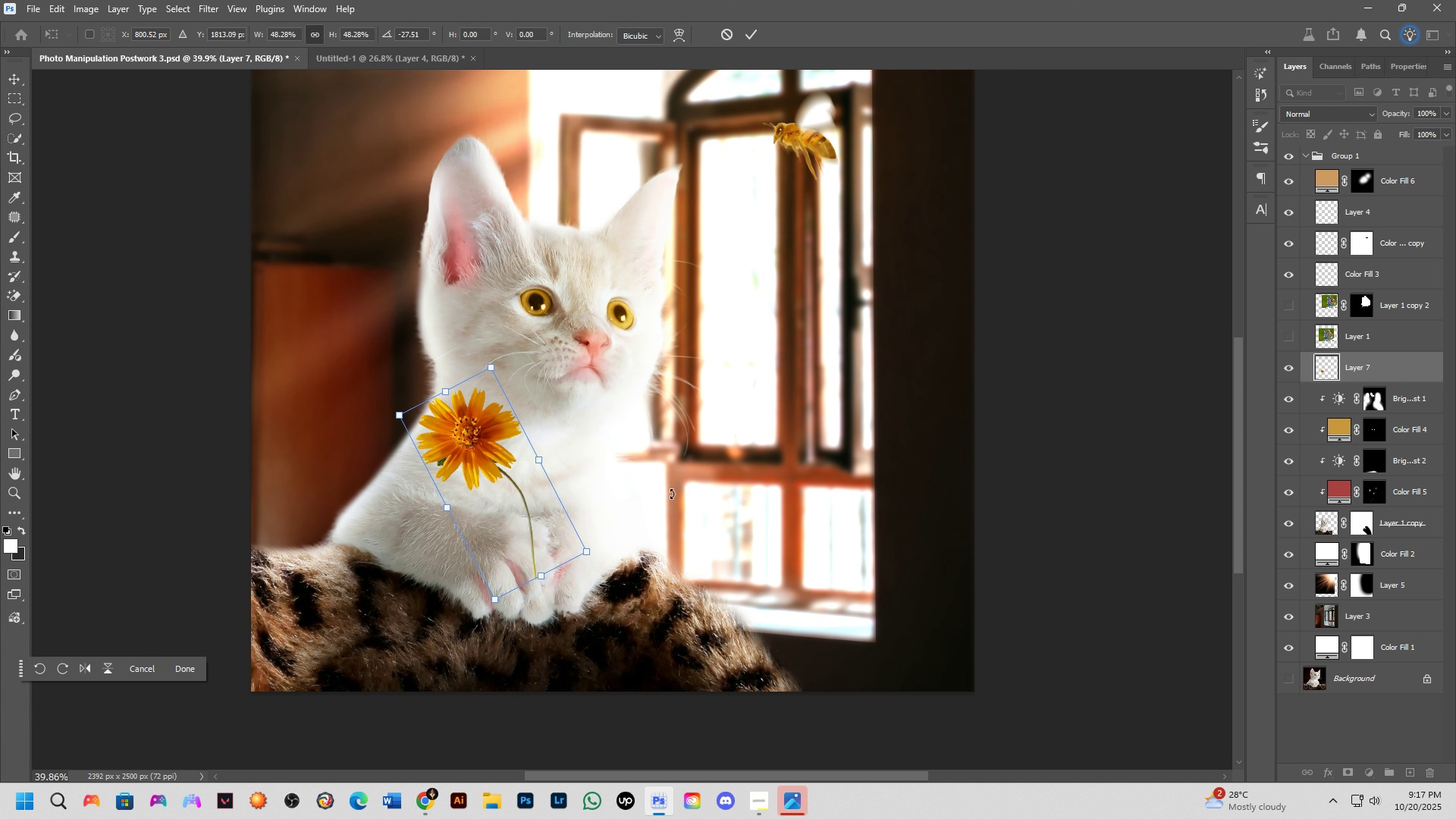 
key(Control+ControlLeft)
 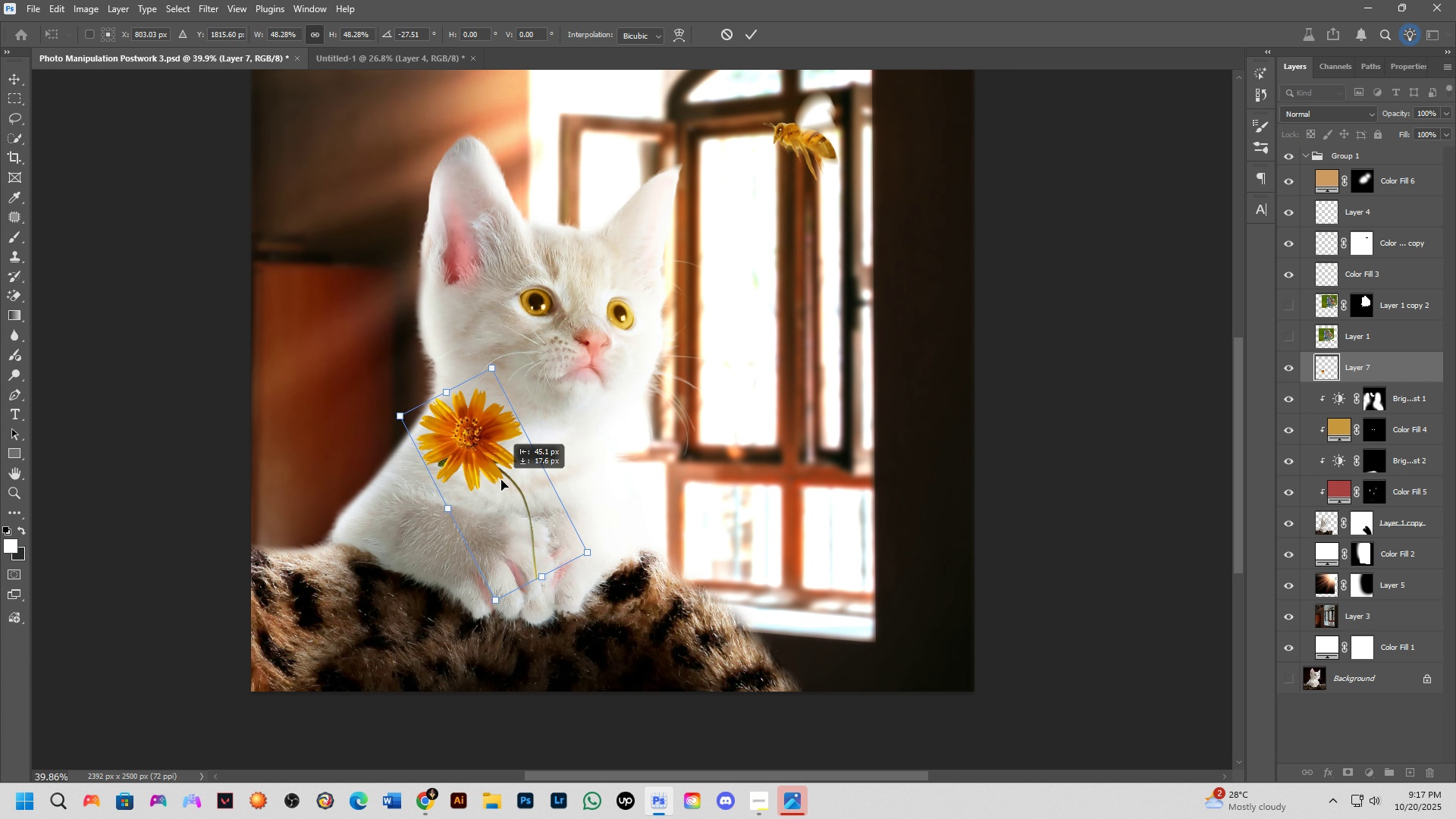 
key(Control+ControlLeft)
 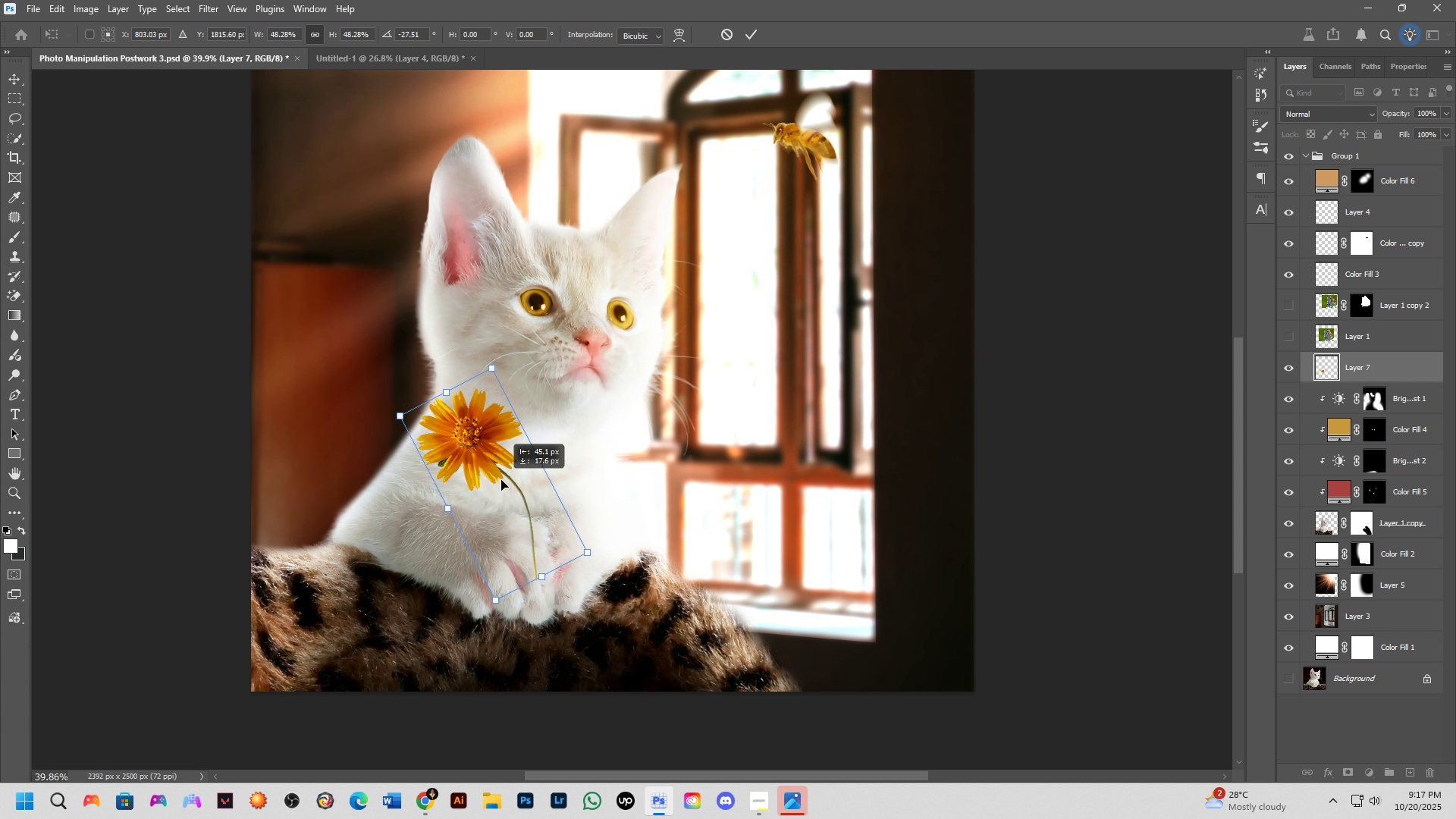 
key(Control+ControlLeft)
 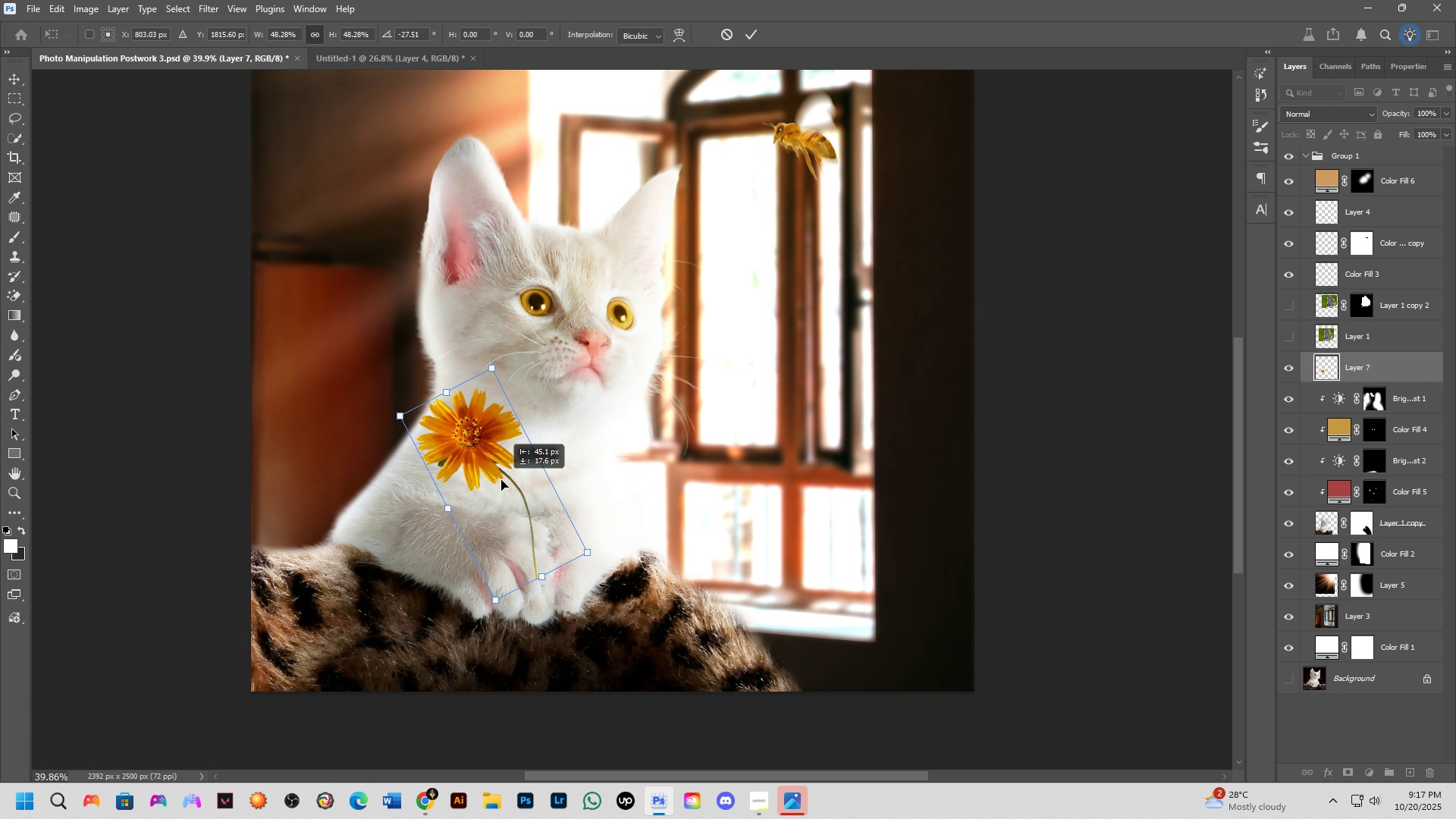 
key(Control+ControlLeft)
 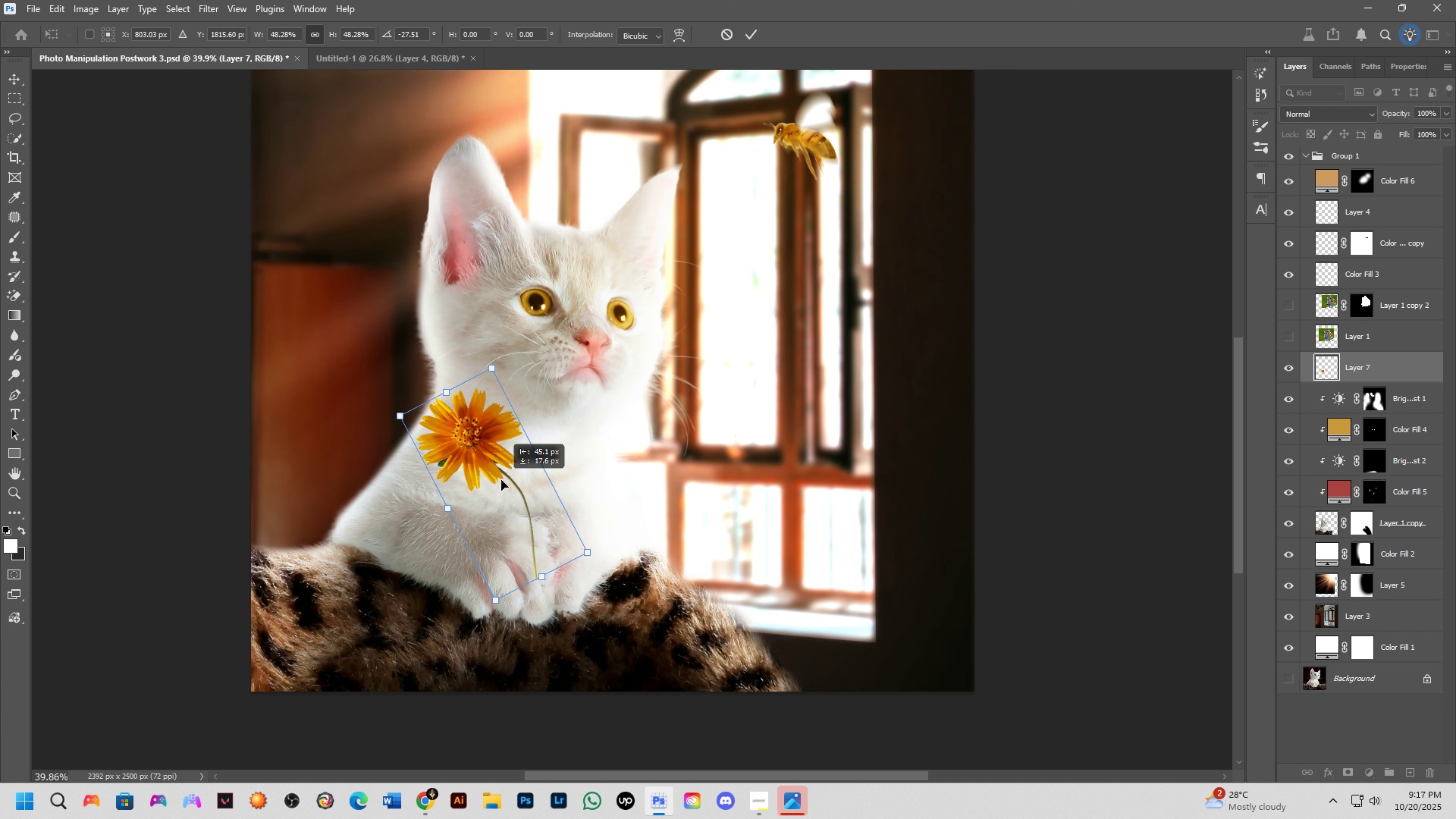 
key(Control+ControlLeft)
 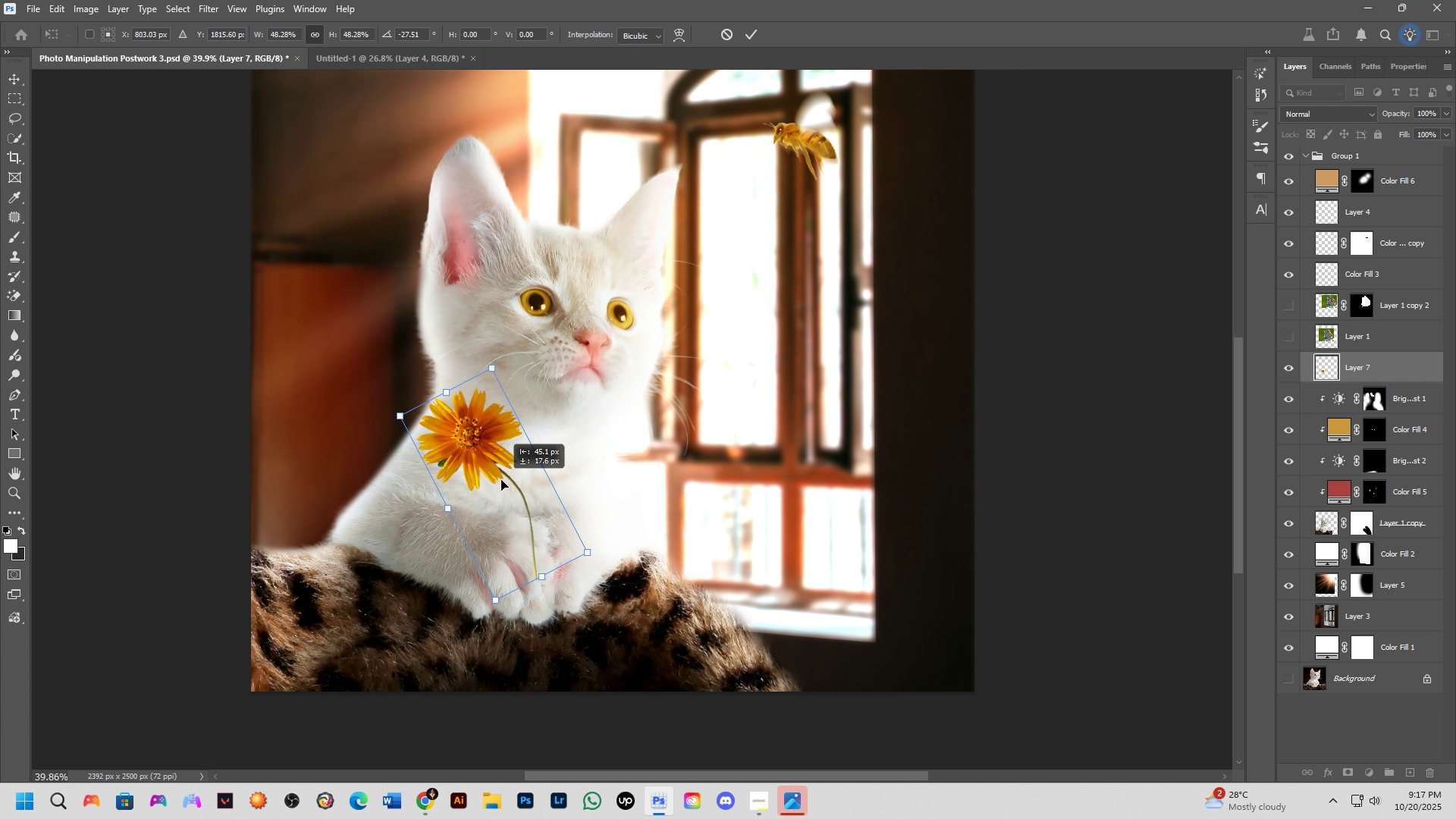 
key(Control+ControlLeft)
 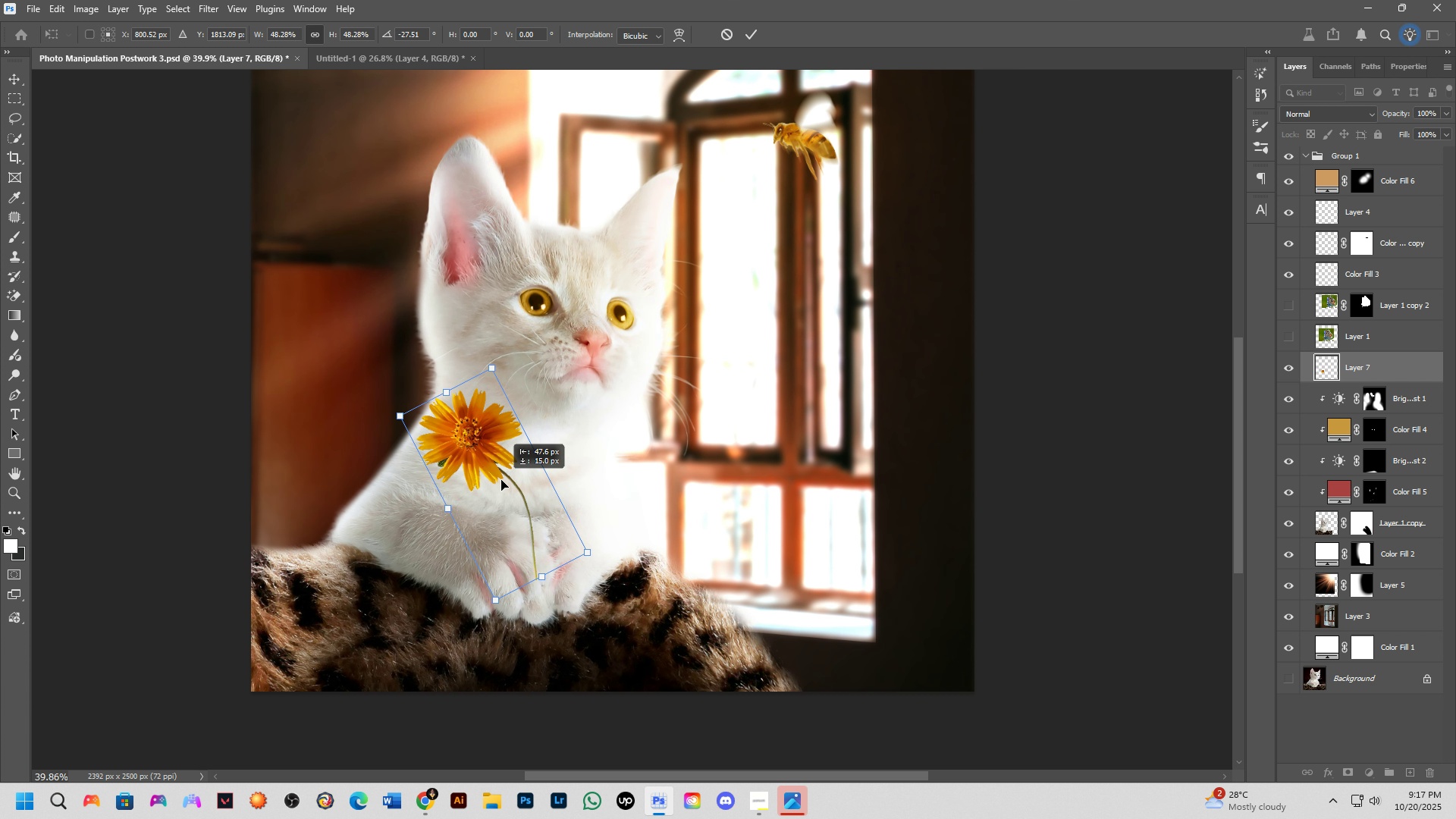 
key(Control+ControlLeft)
 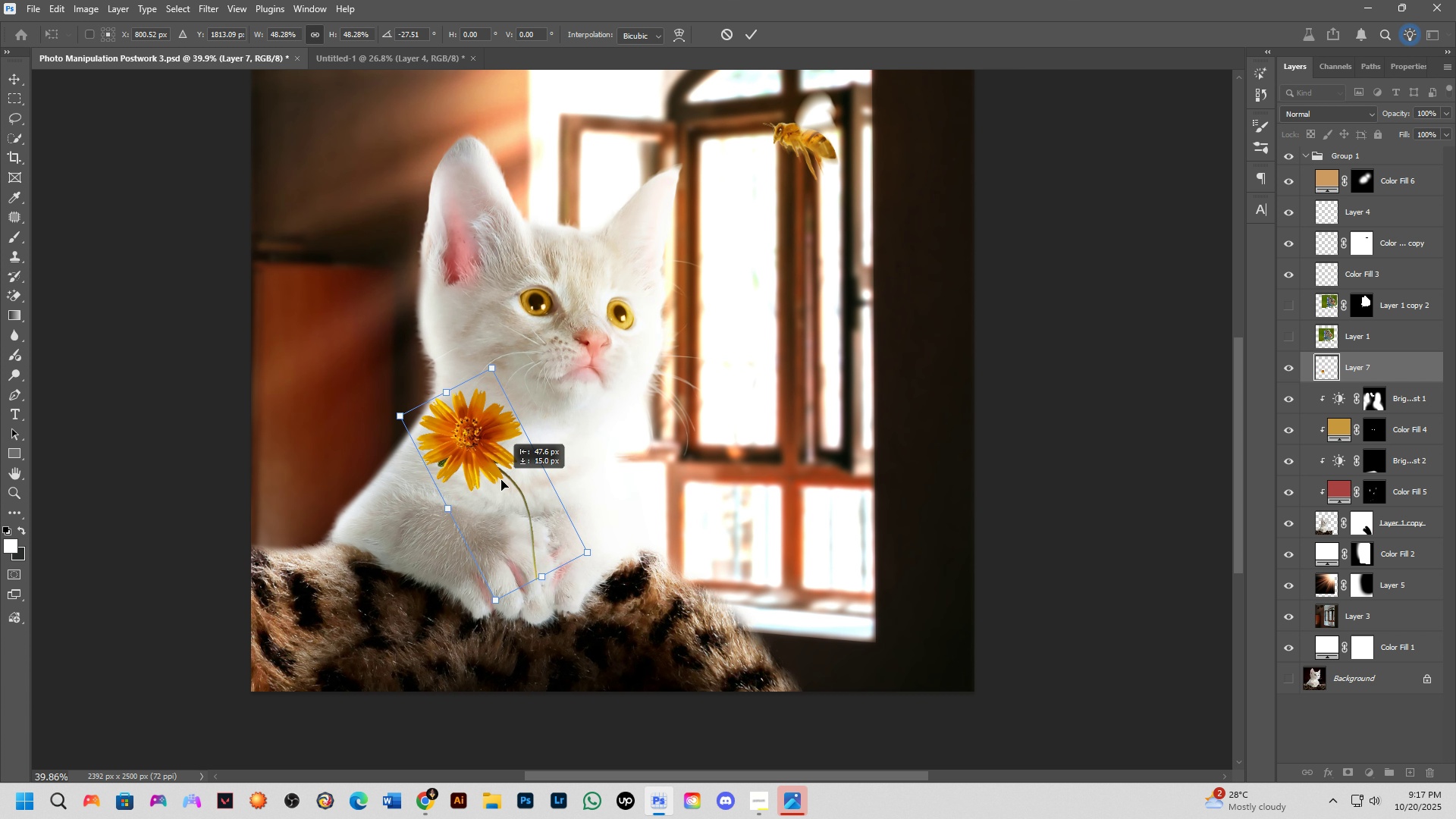 
key(Control+ControlLeft)
 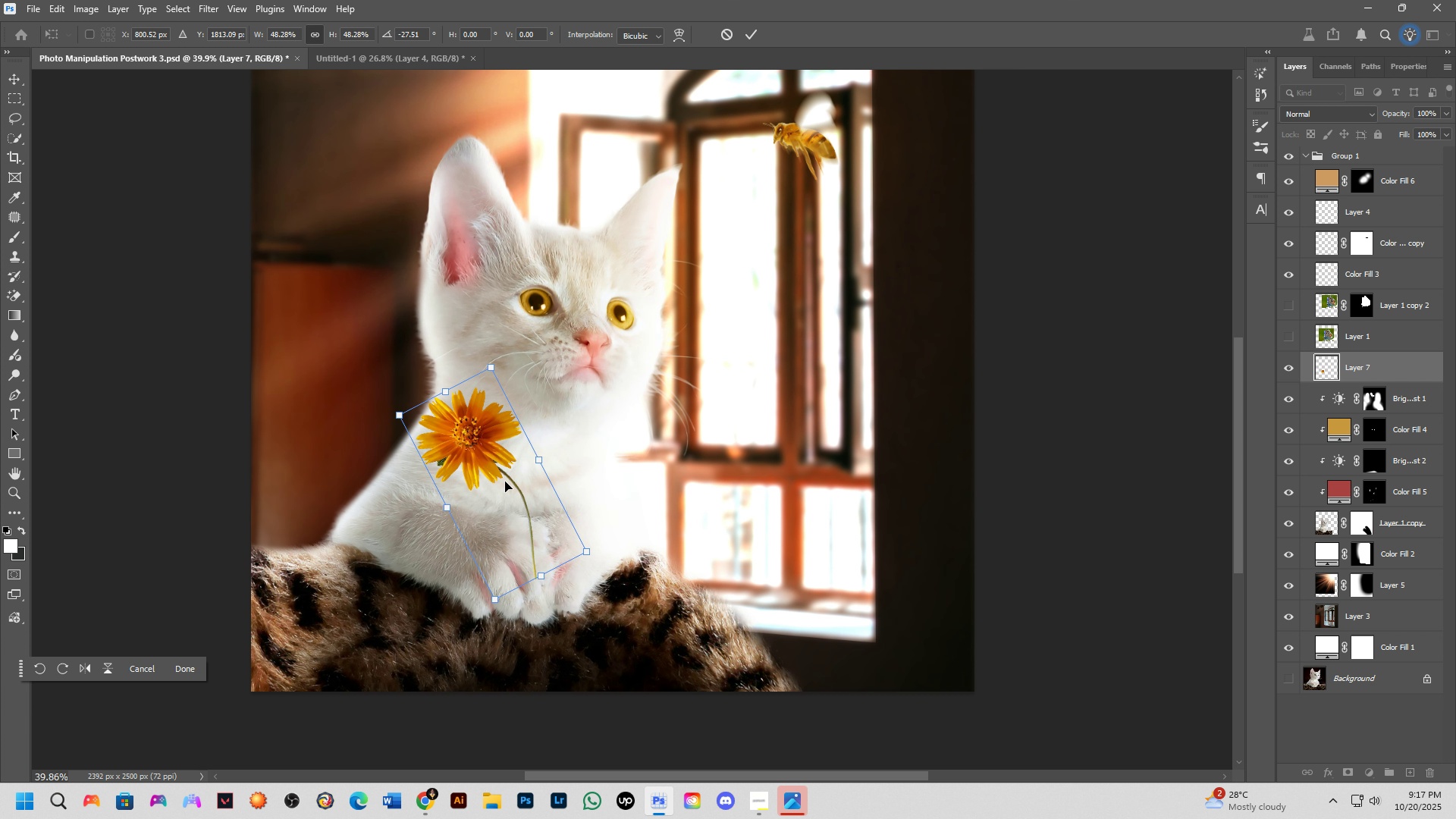 
key(Control+ControlLeft)
 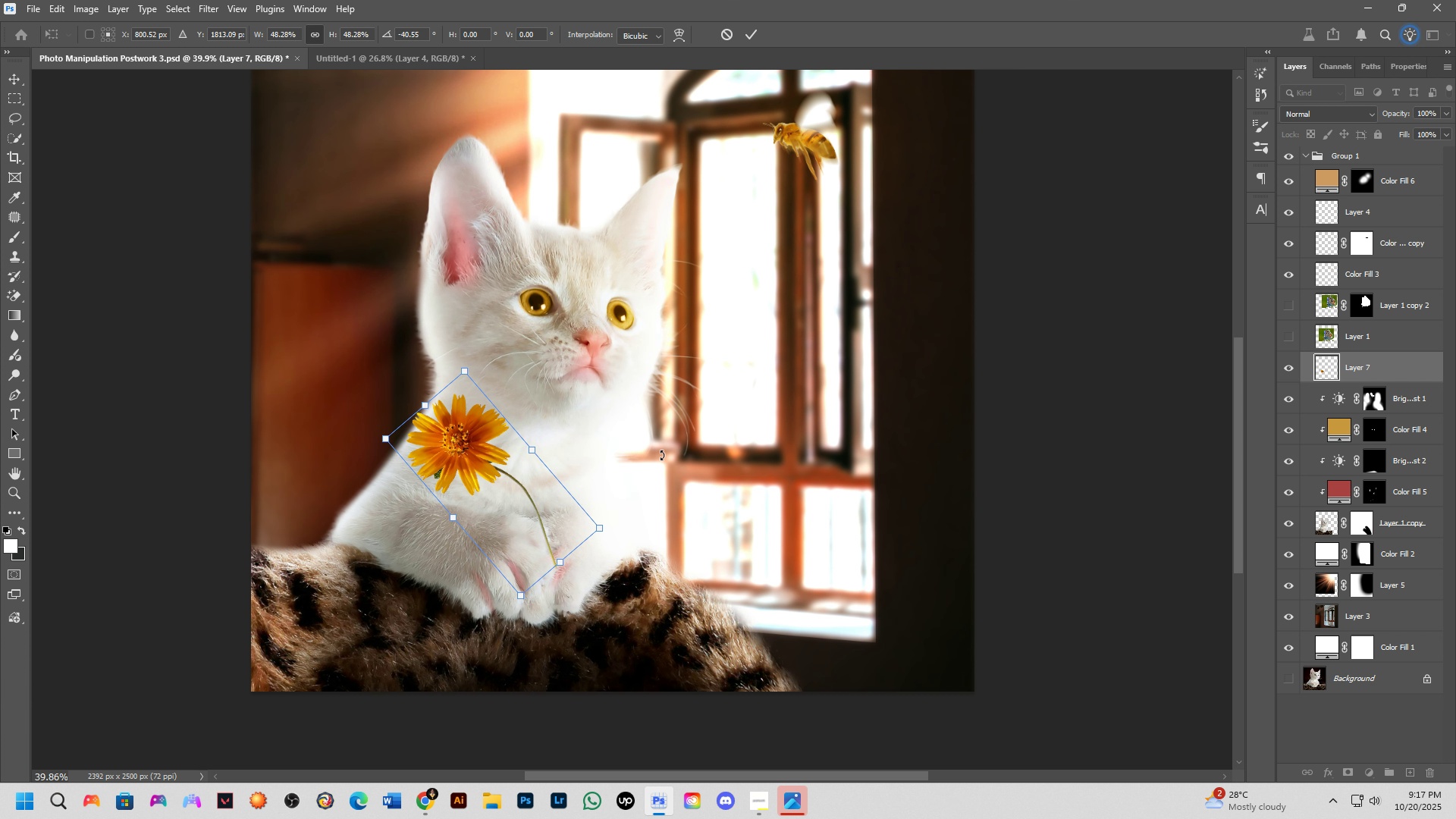 
hold_key(key=ControlLeft, duration=0.85)
 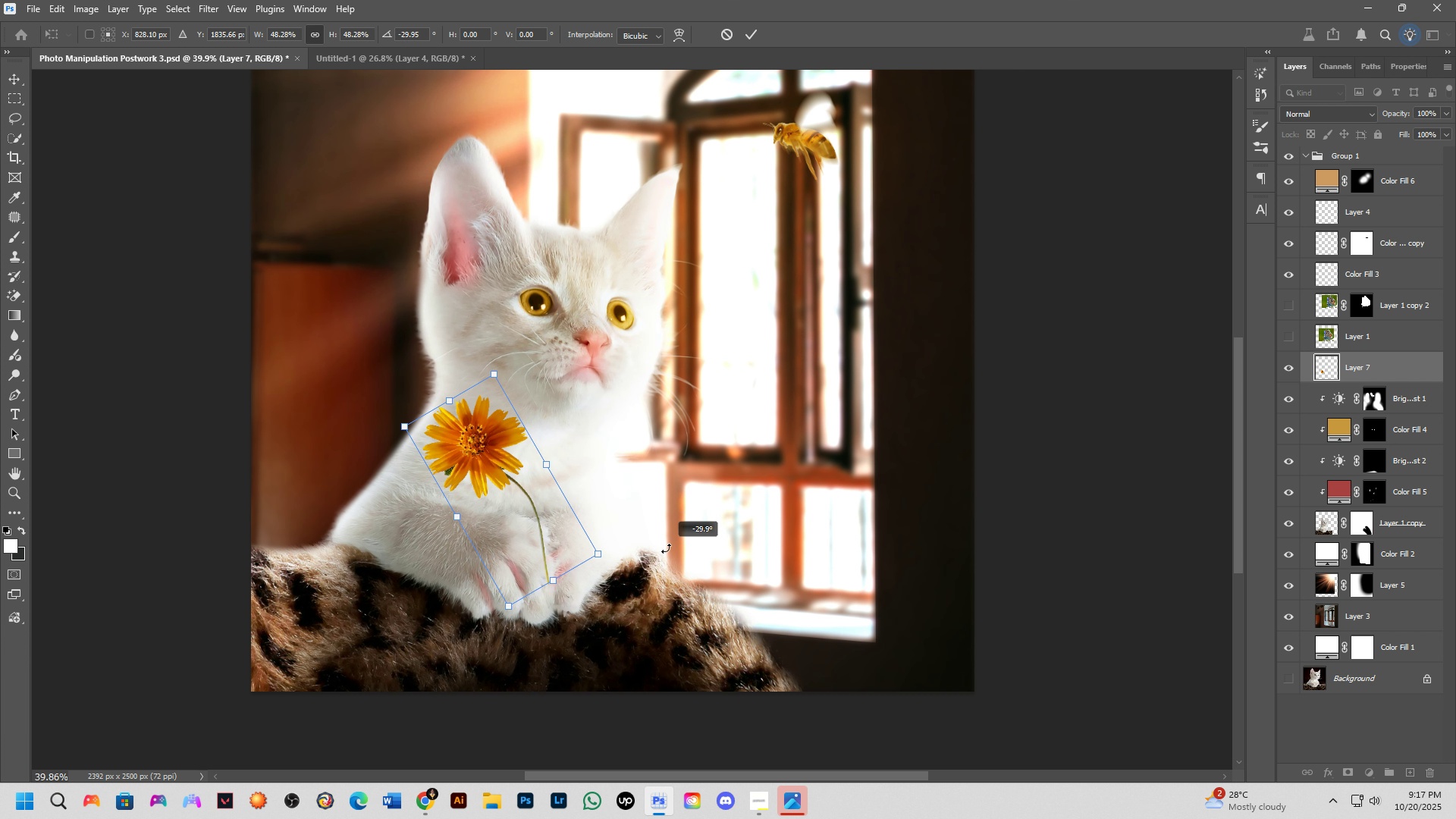 
hold_key(key=ControlLeft, duration=1.5)
 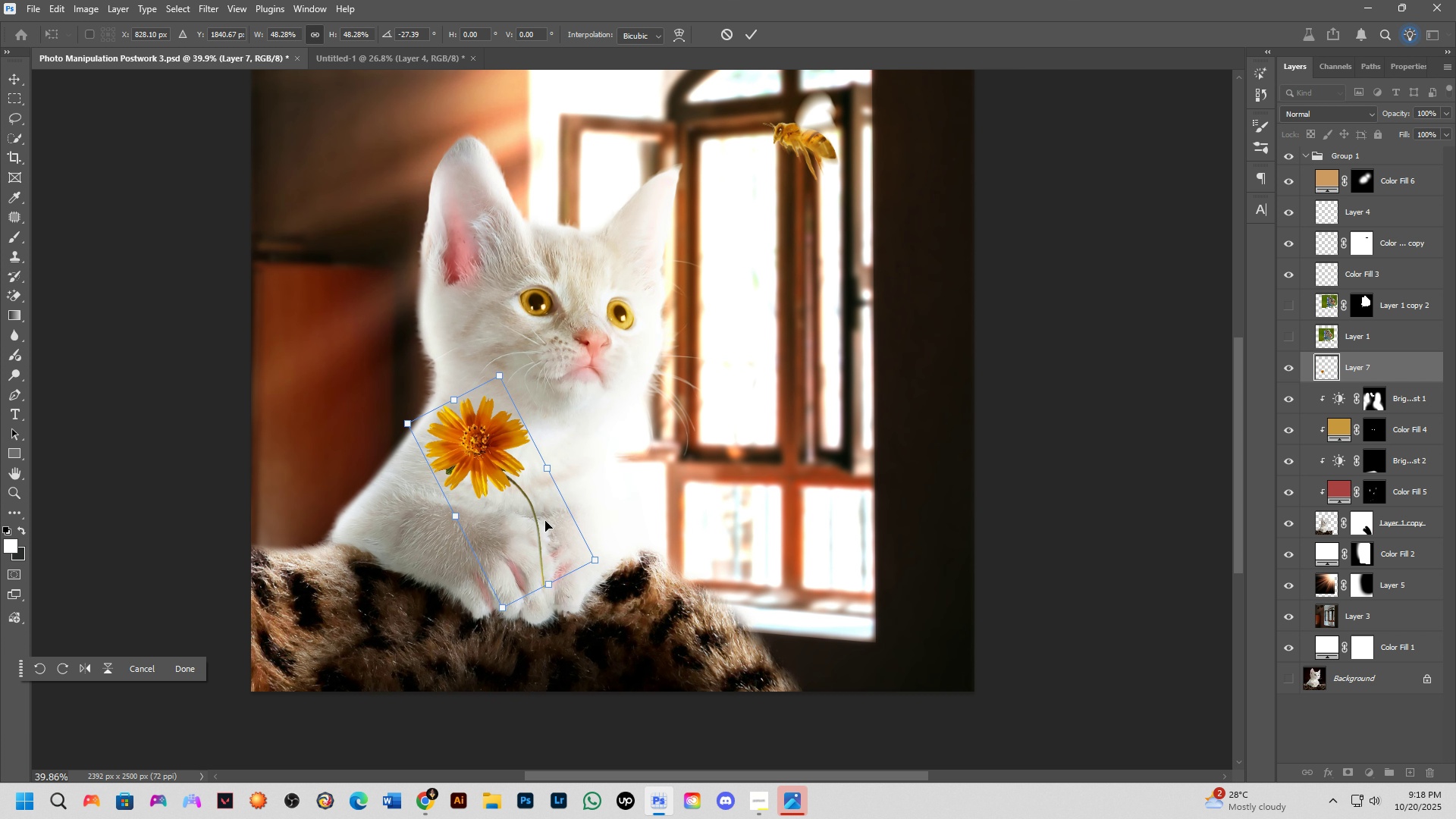 
hold_key(key=ControlLeft, duration=0.57)
 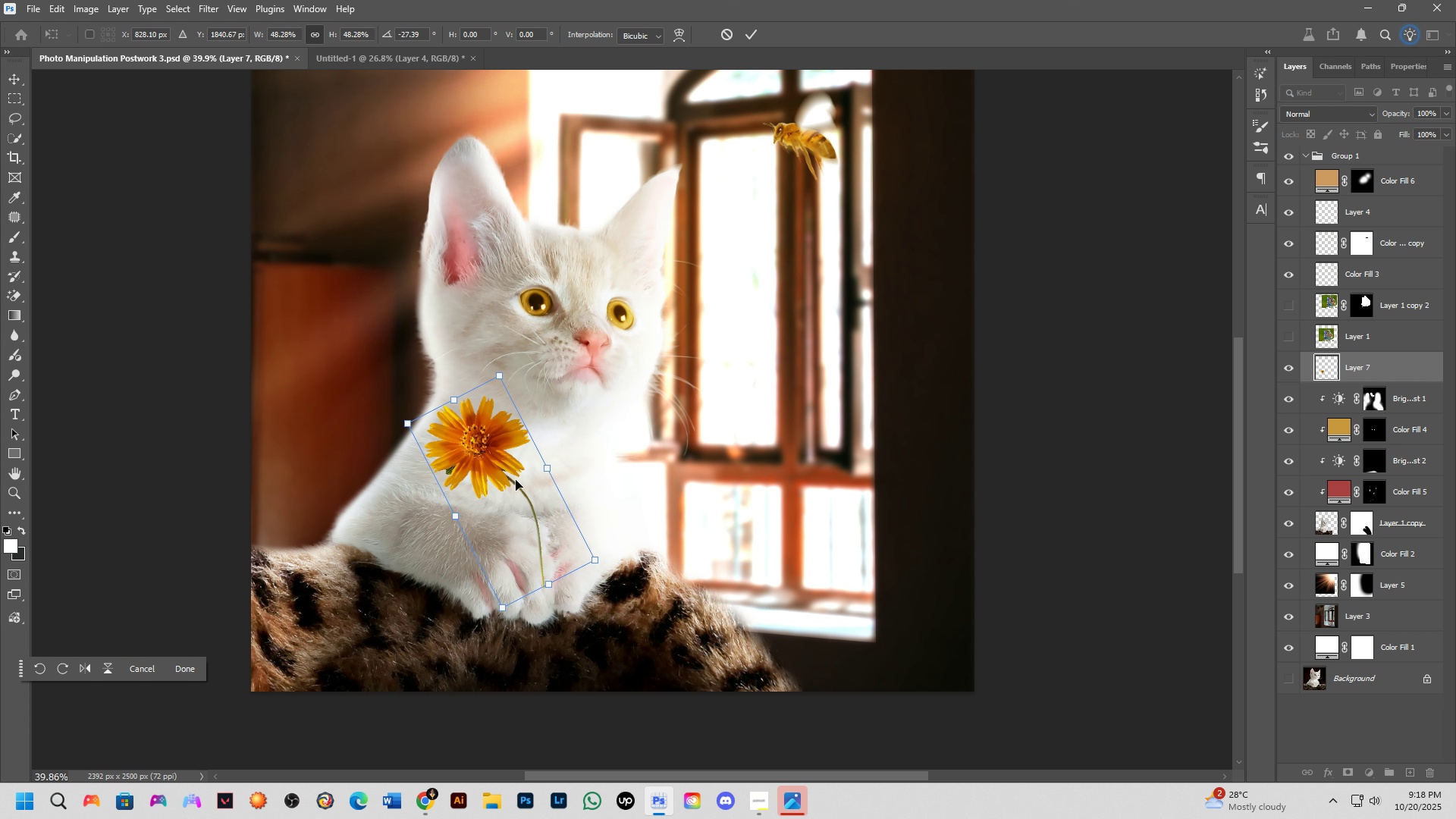 
wait(8.5)
 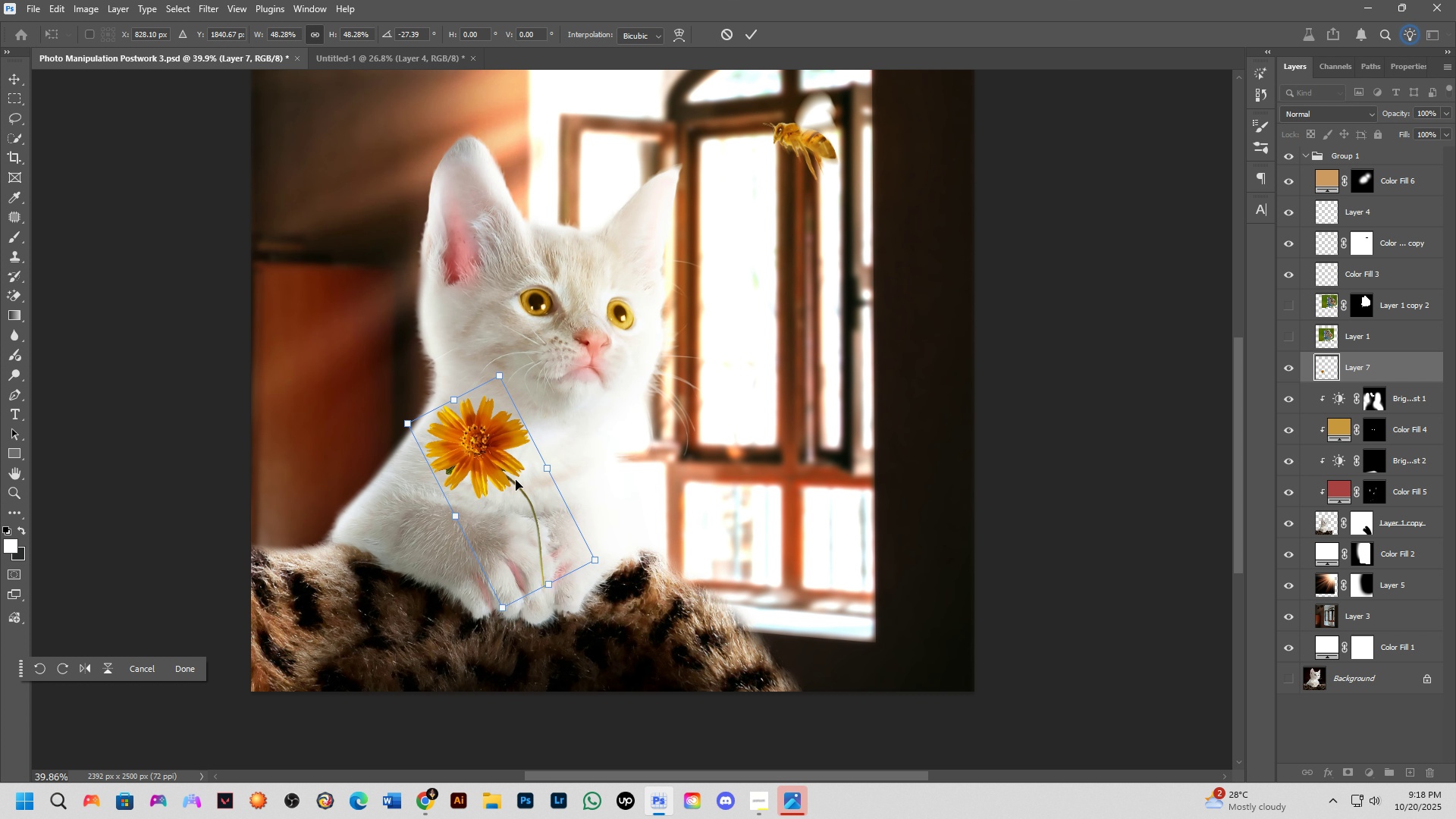 
scroll: coordinate [520, 508], scroll_direction: up, amount: 4.0
 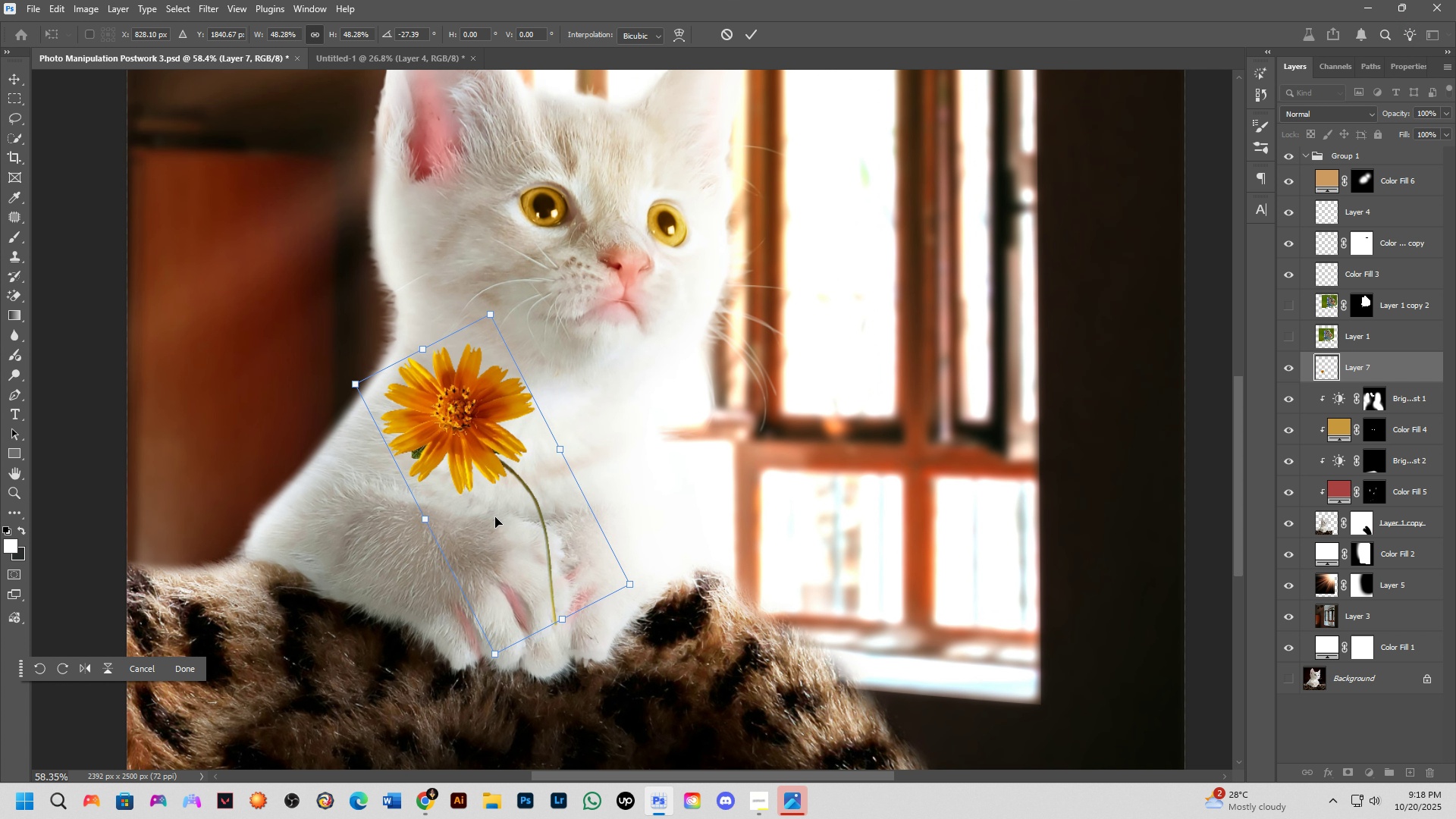 
key(NumpadEnter)
 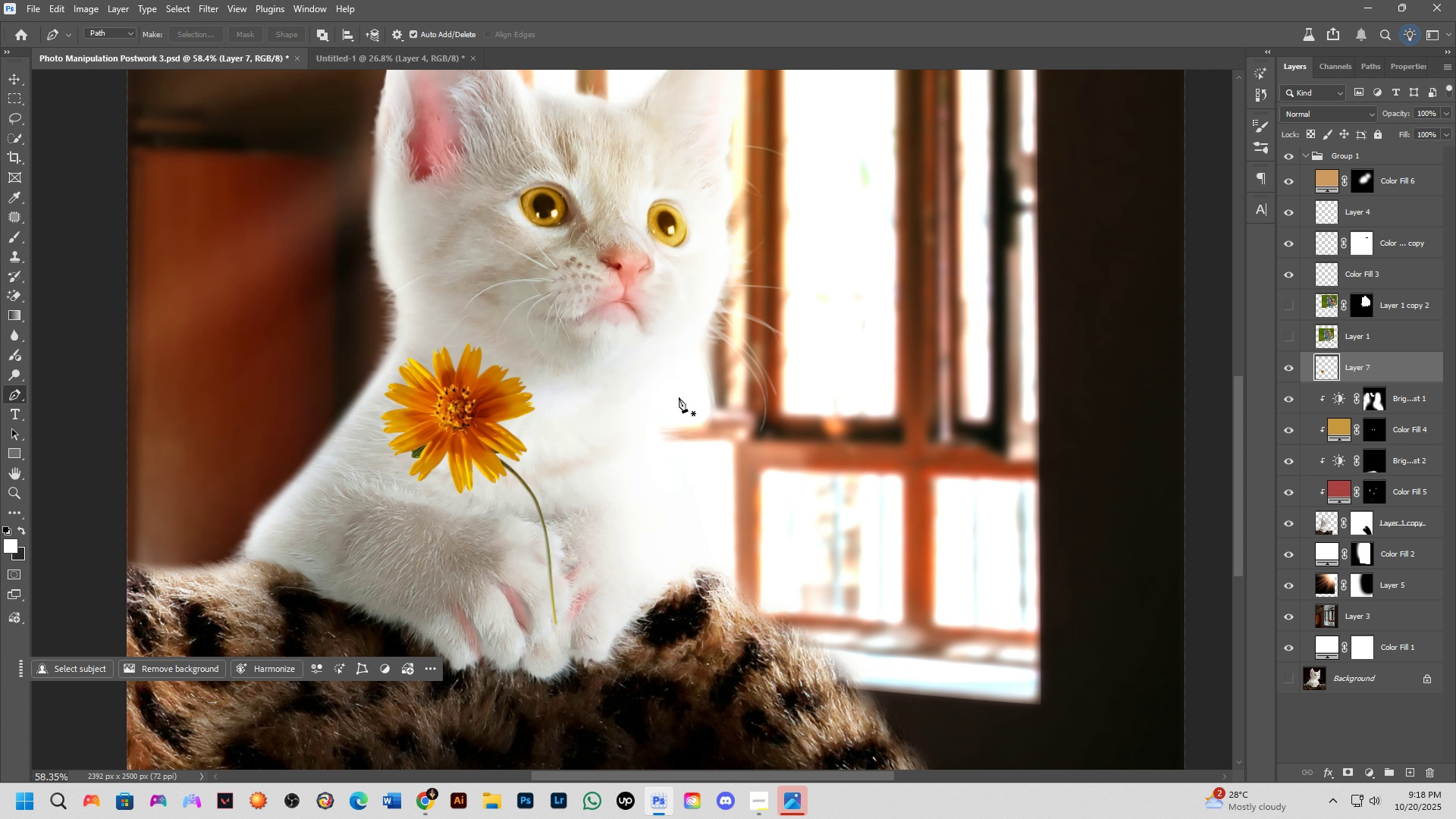 
scroll: coordinate [406, 479], scroll_direction: up, amount: 6.0
 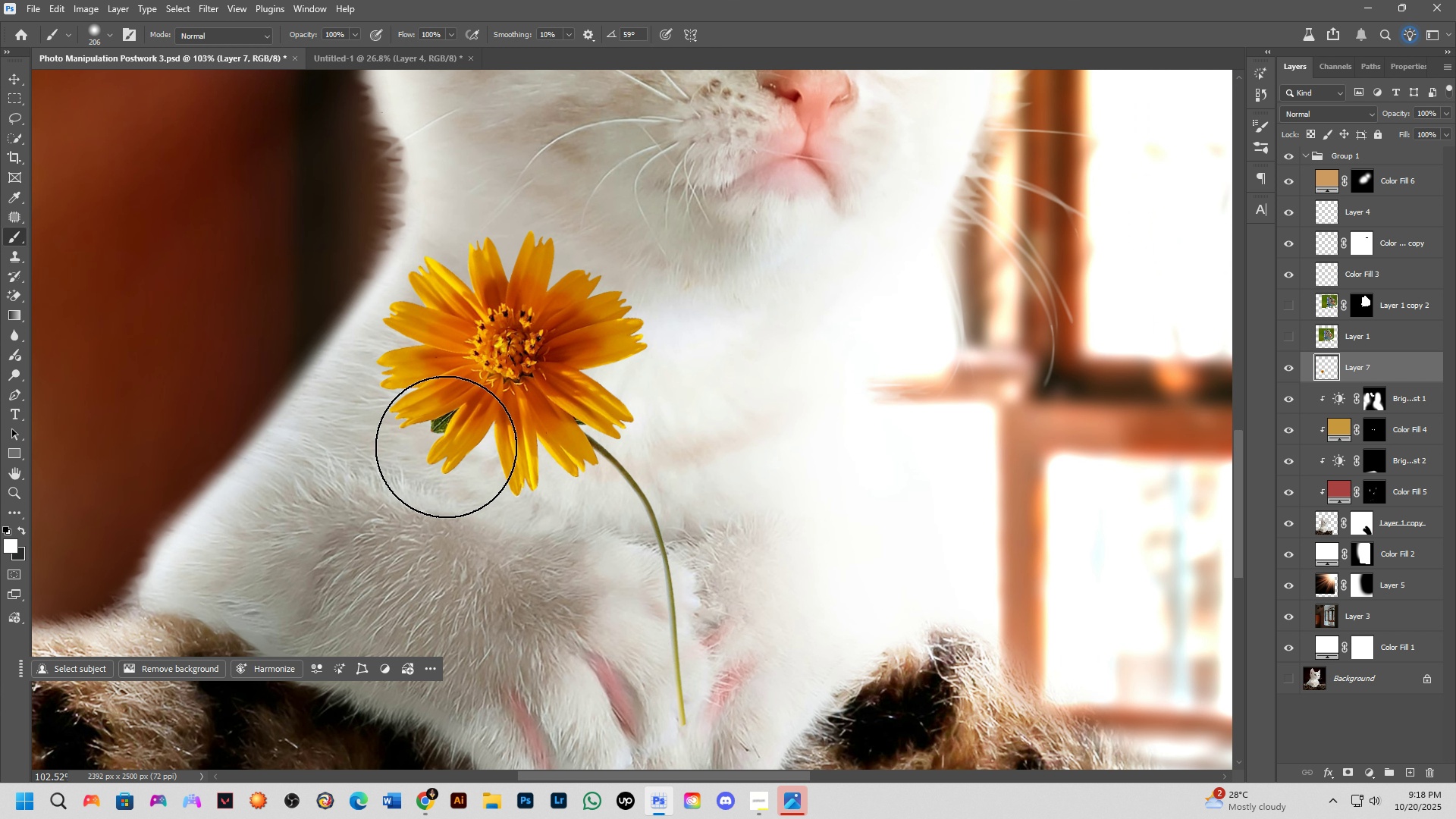 
key(B)
 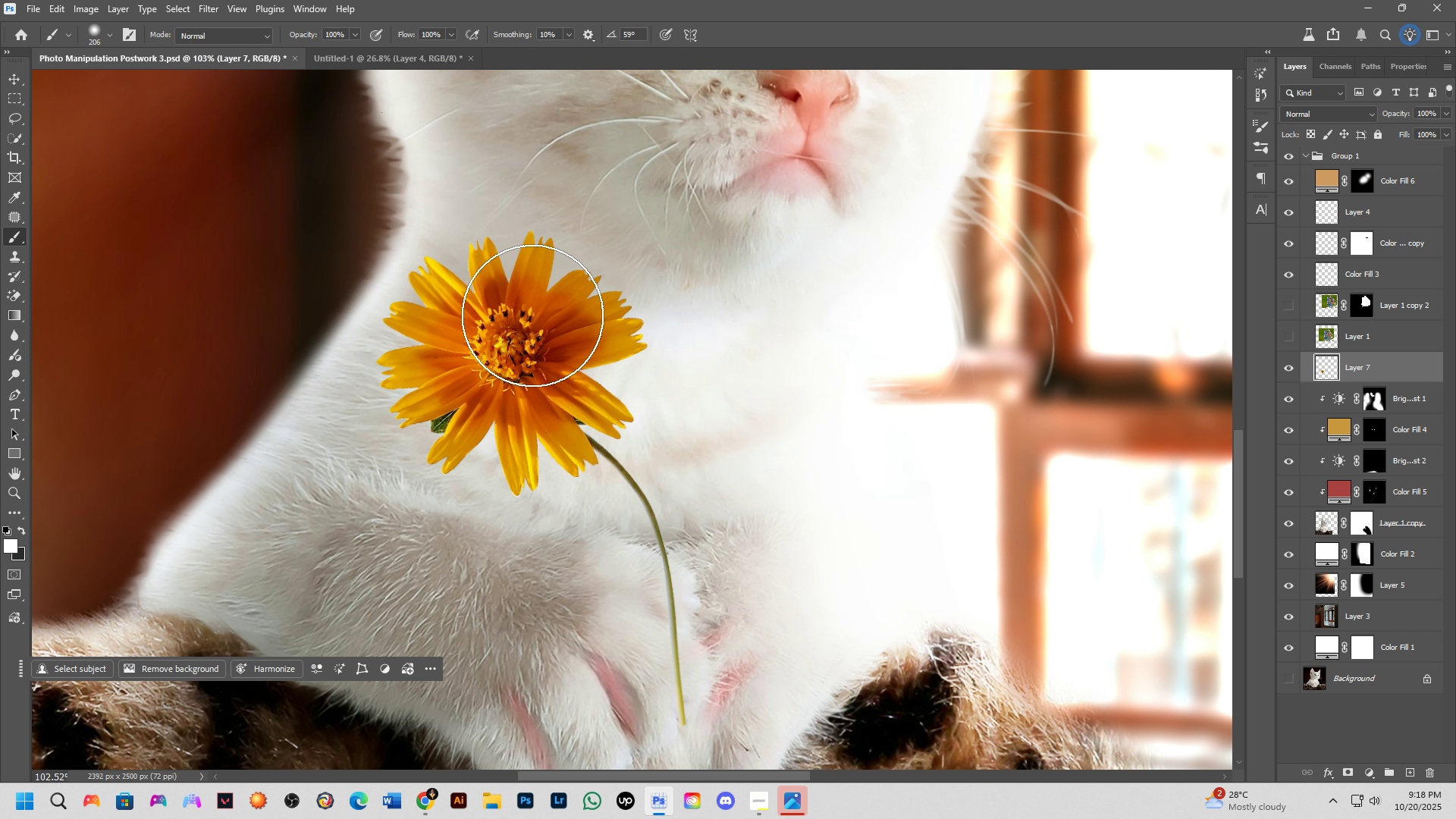 
wait(35.05)
 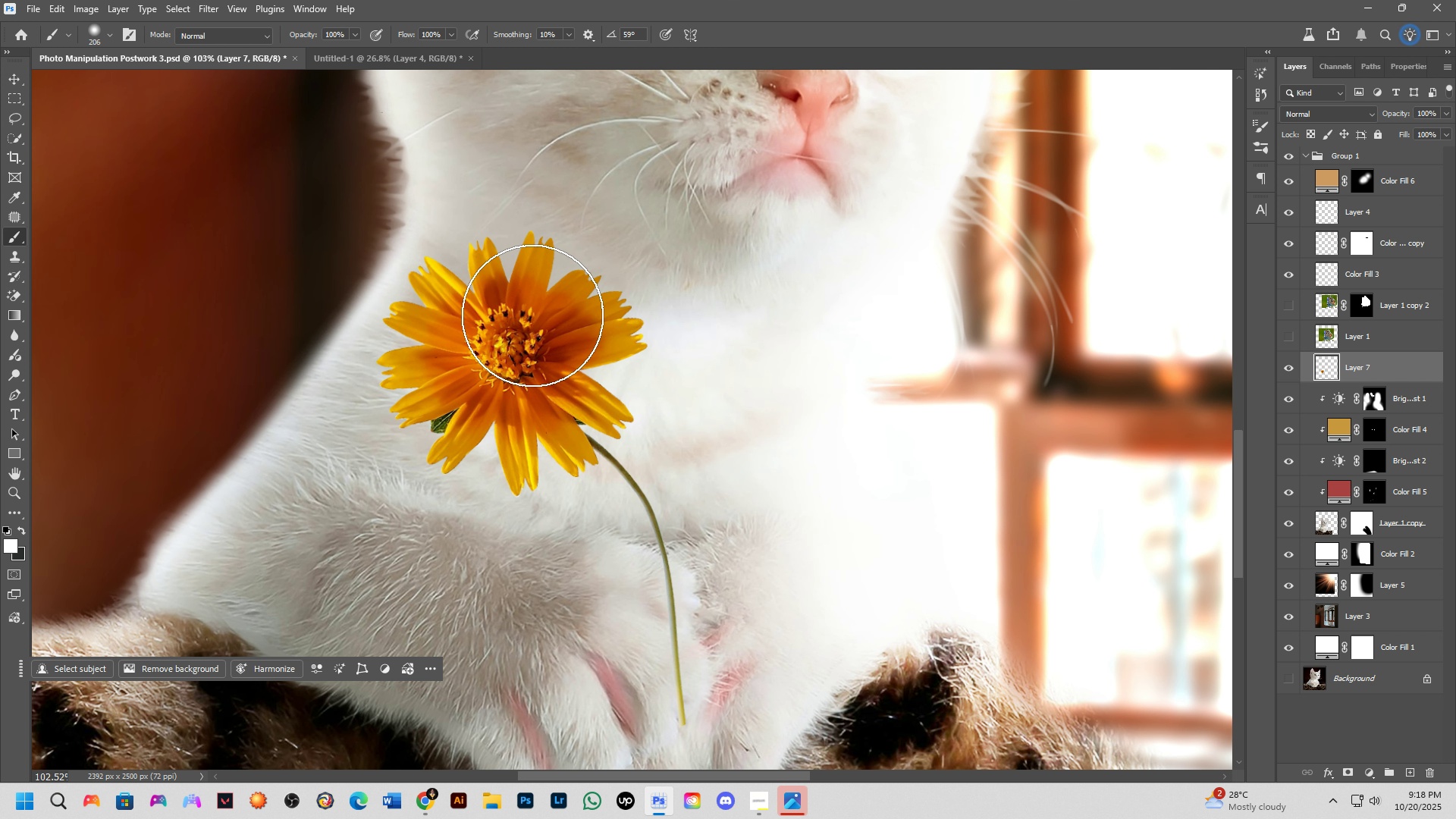 
scroll: coordinate [556, 457], scroll_direction: down, amount: 4.0
 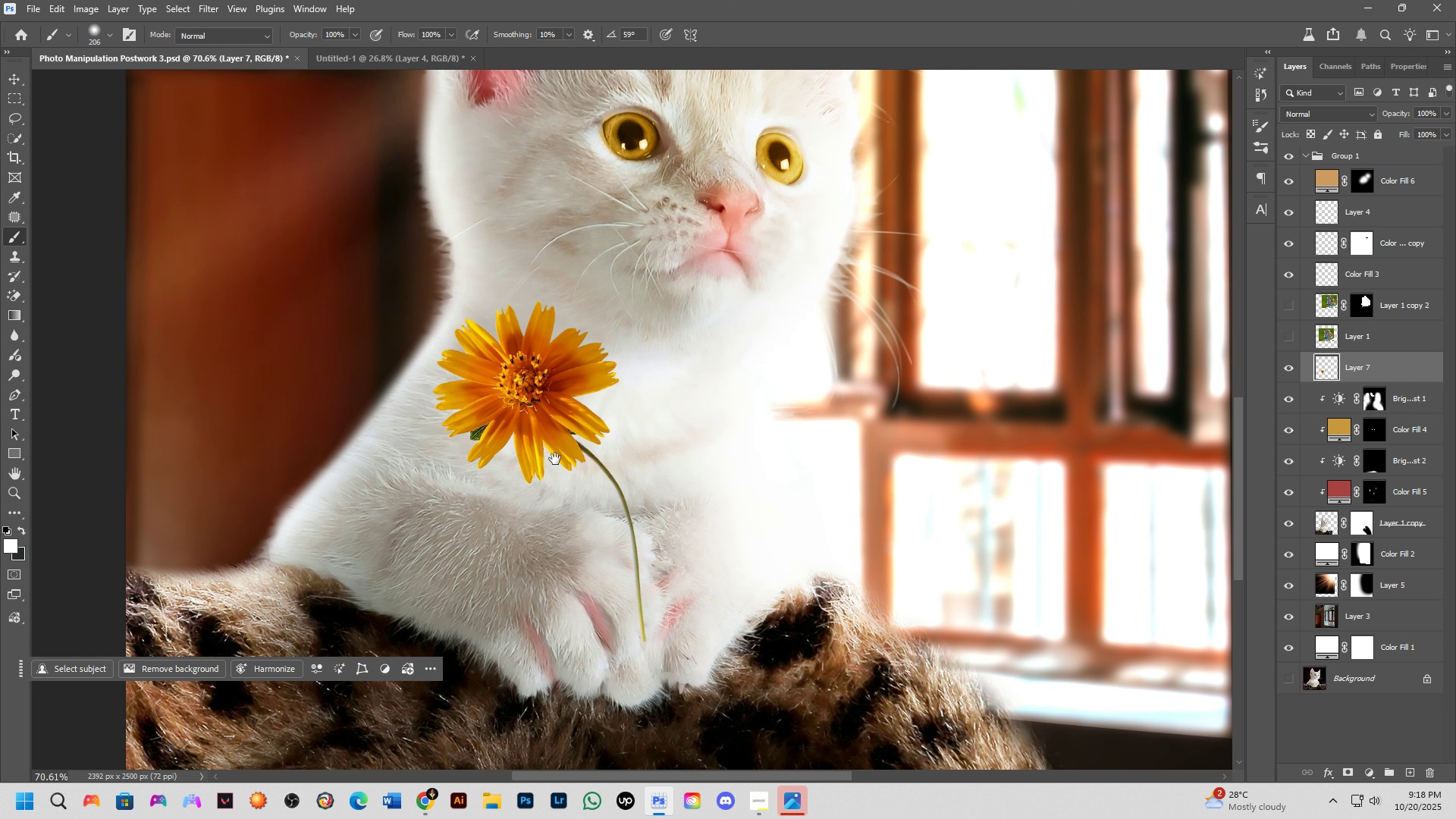 
hold_key(key=Space, duration=0.47)
 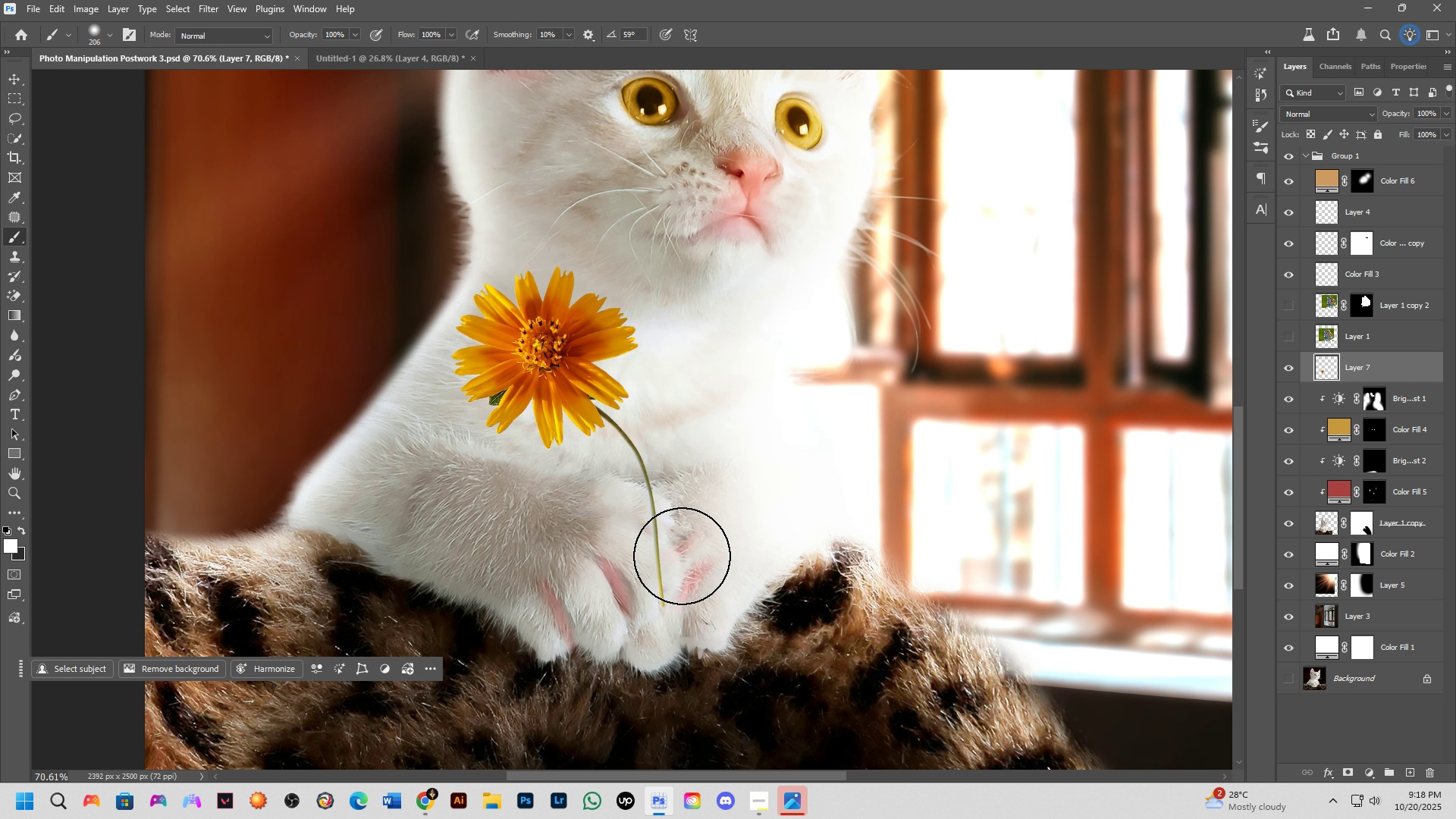 
scroll: coordinate [673, 555], scroll_direction: up, amount: 7.0
 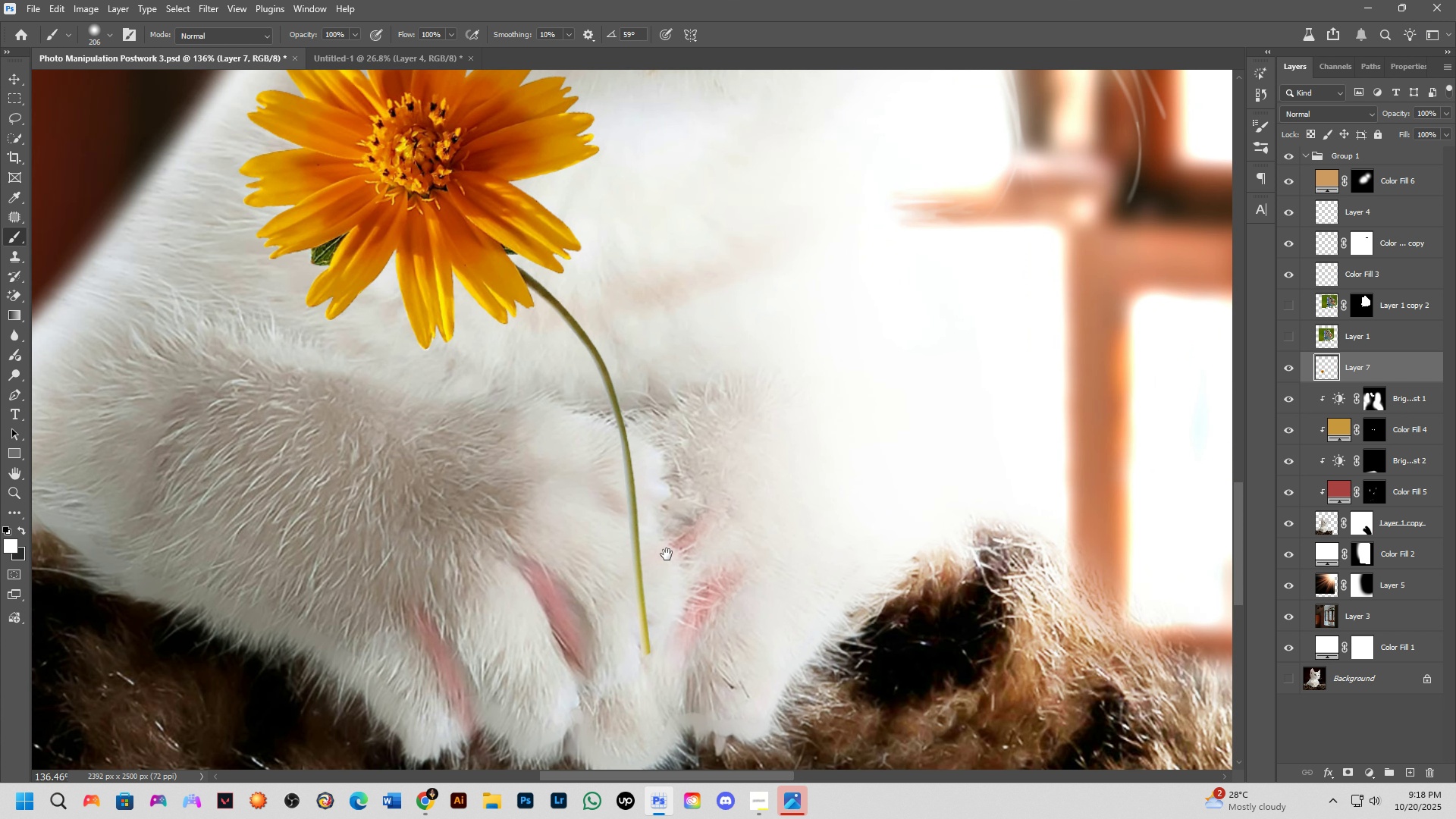 
hold_key(key=Space, duration=0.4)
 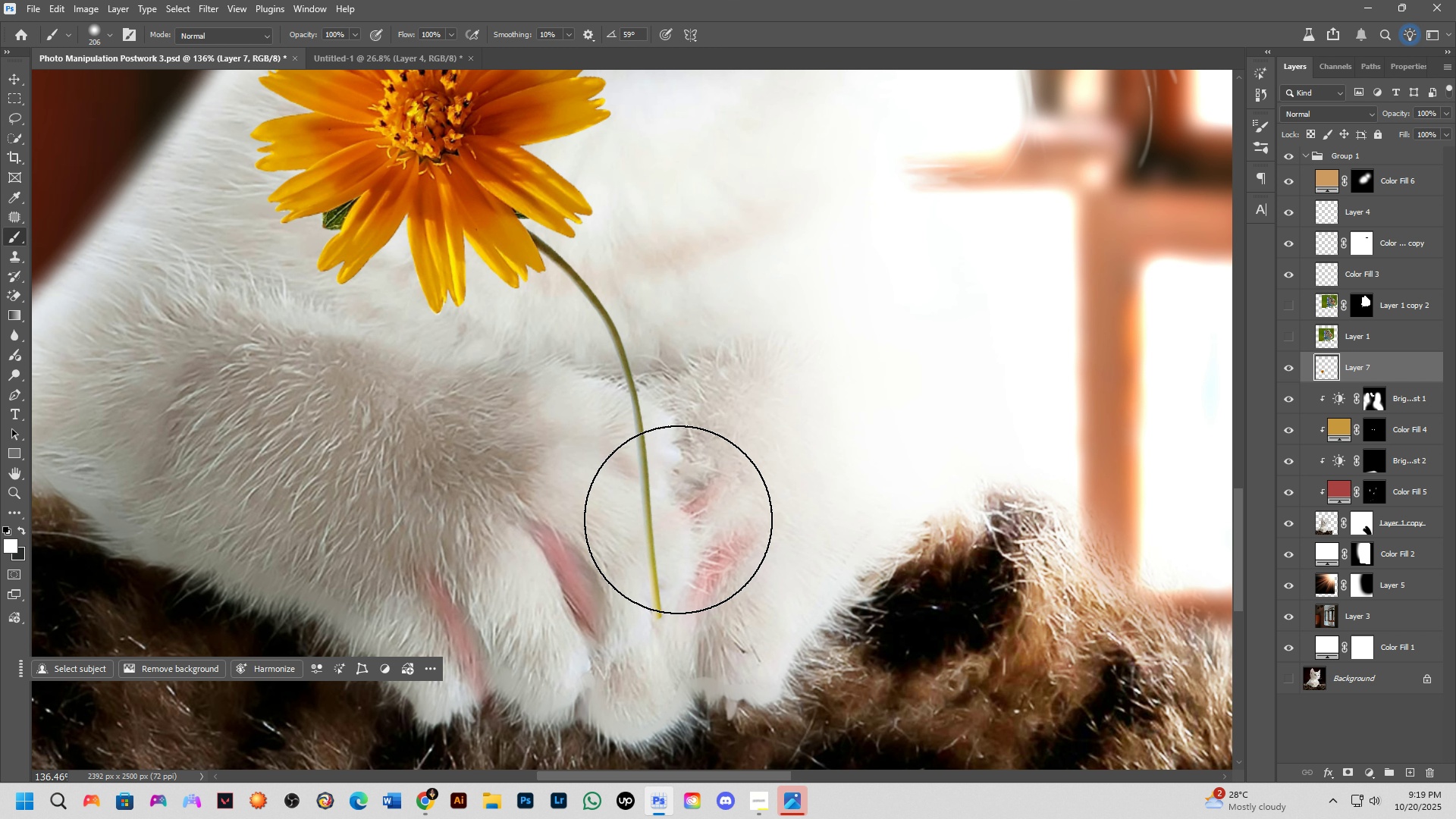 
wait(17.25)
 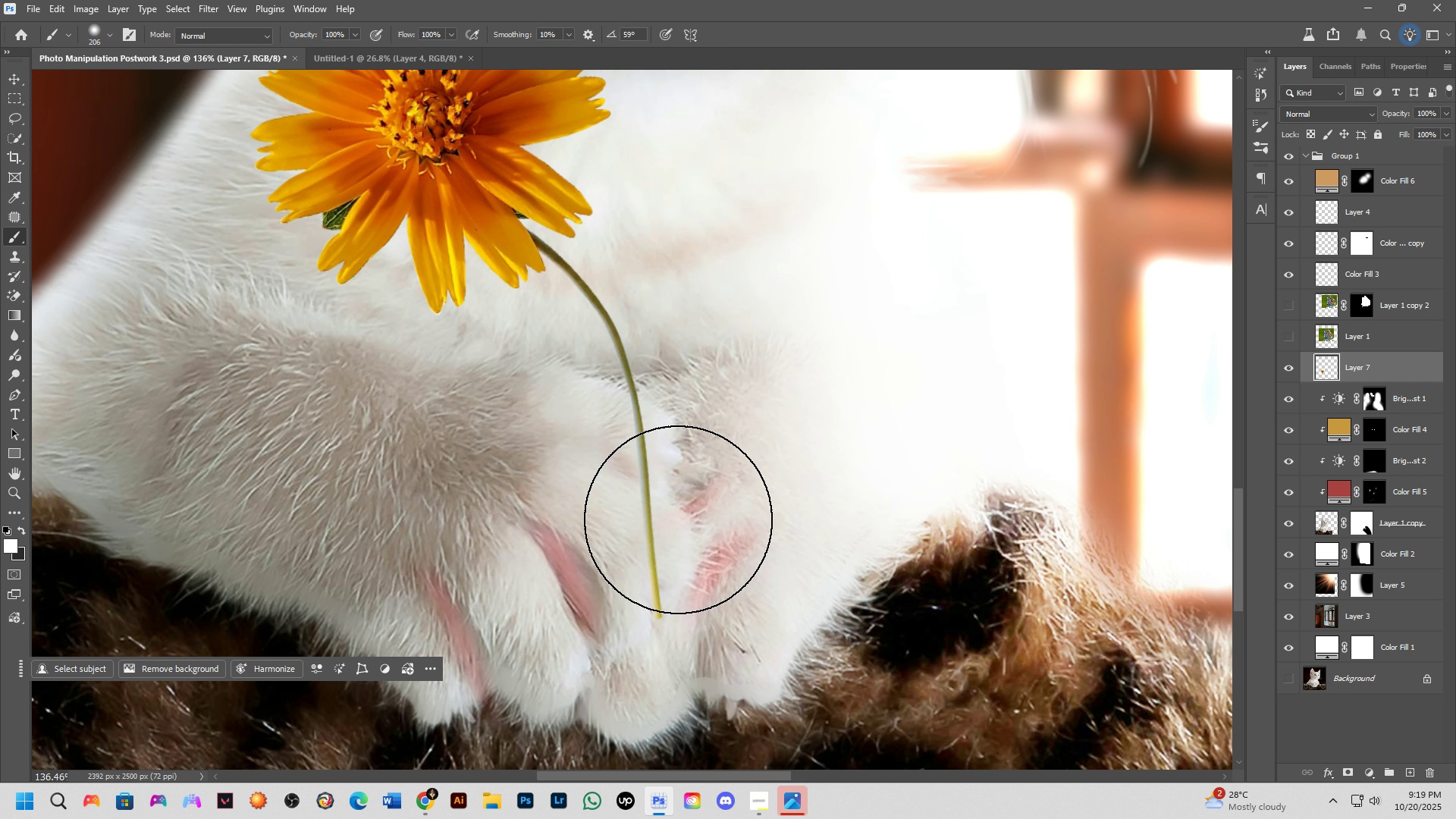 
key(Alt+AltLeft)
 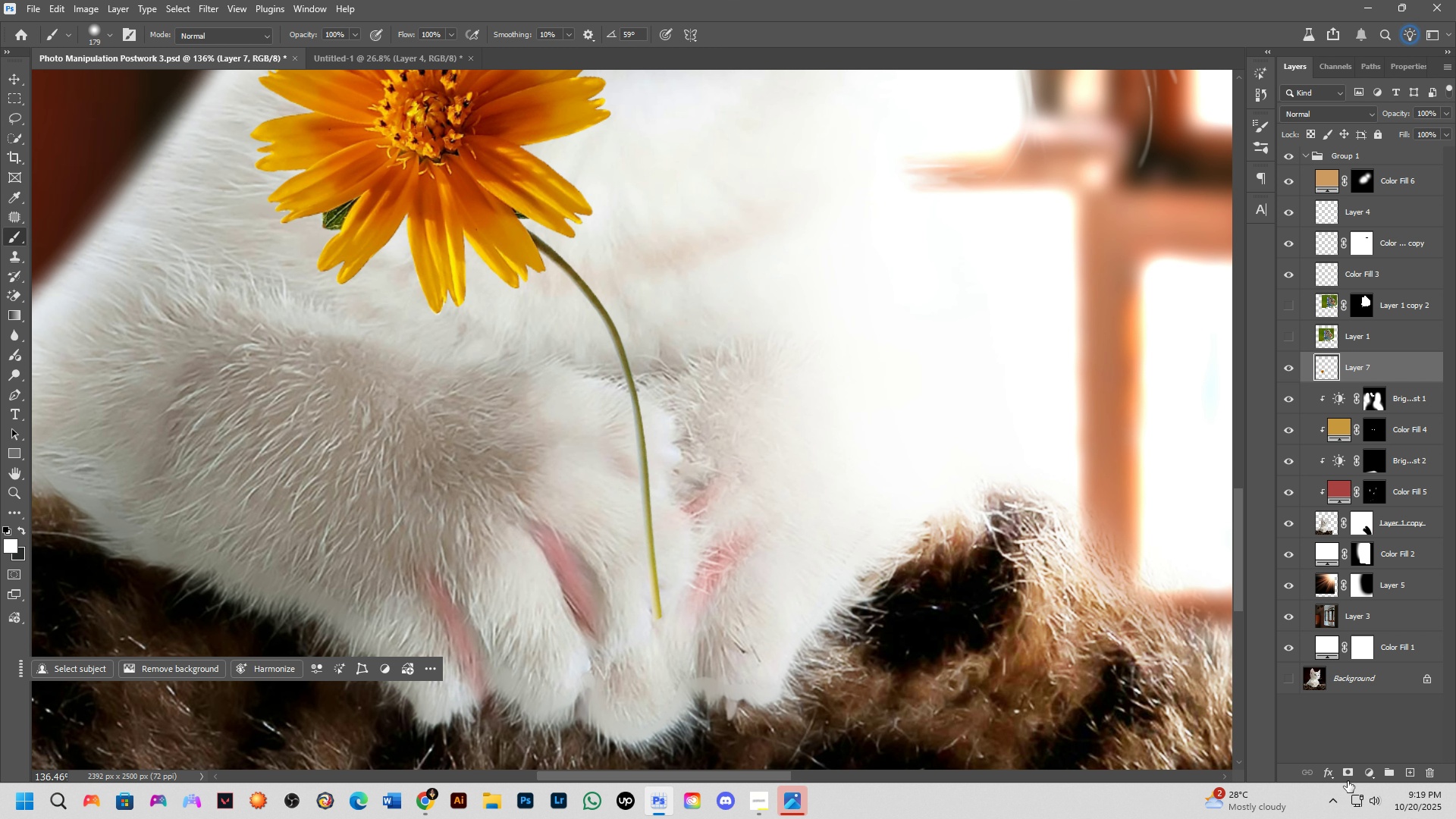 
left_click([1347, 776])
 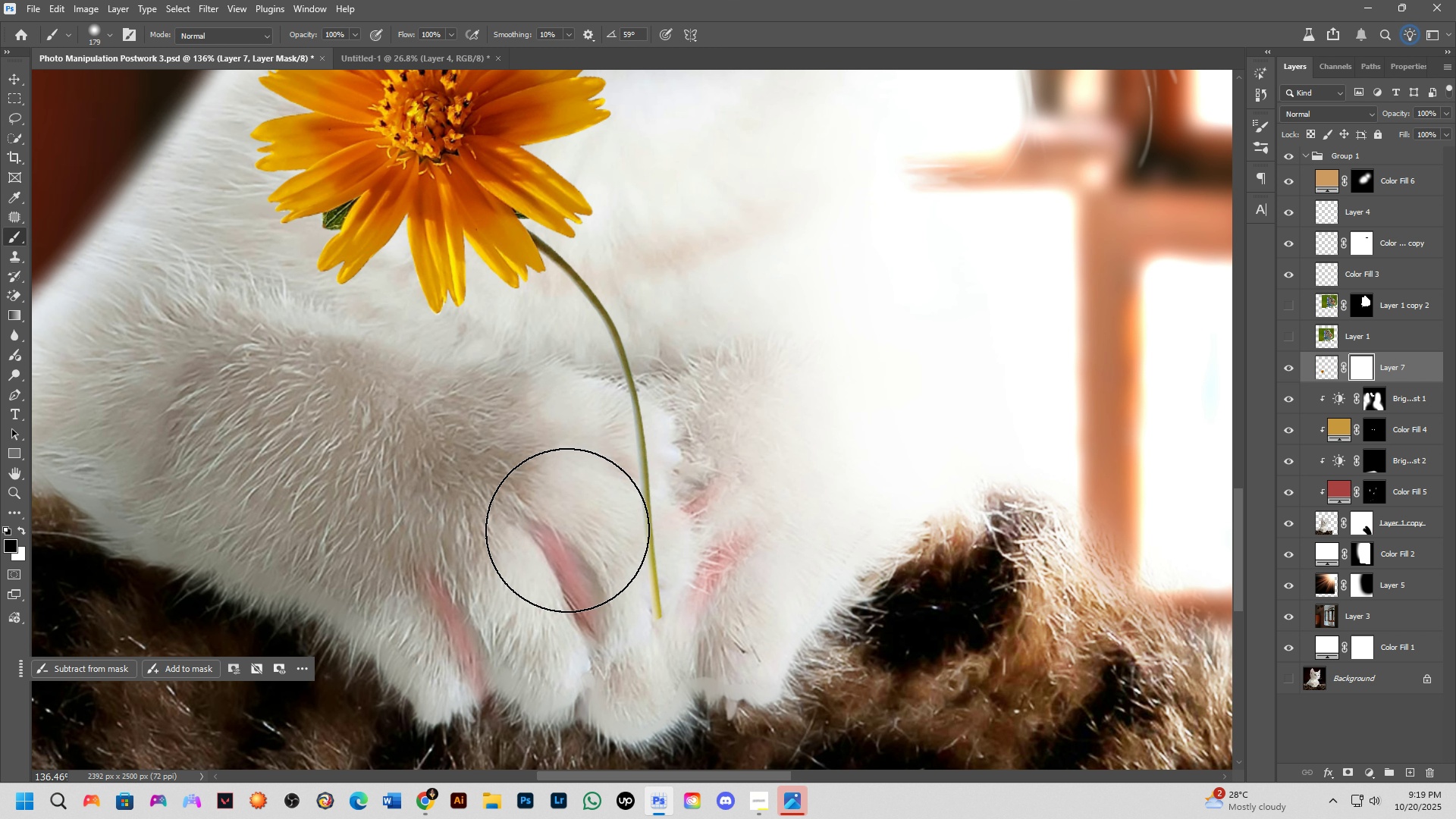 
key(Alt+AltLeft)
 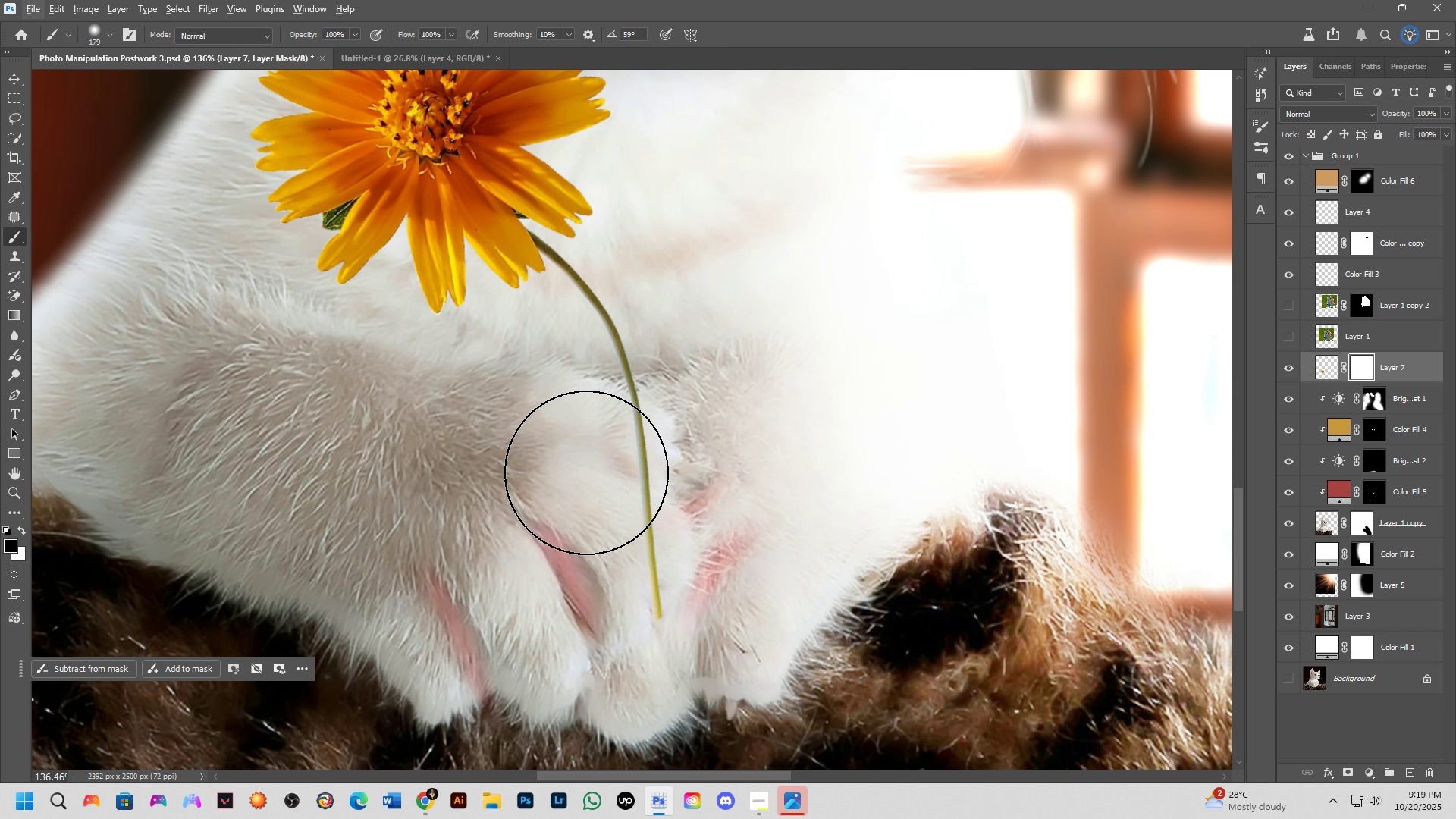 
key(Alt+AltLeft)
 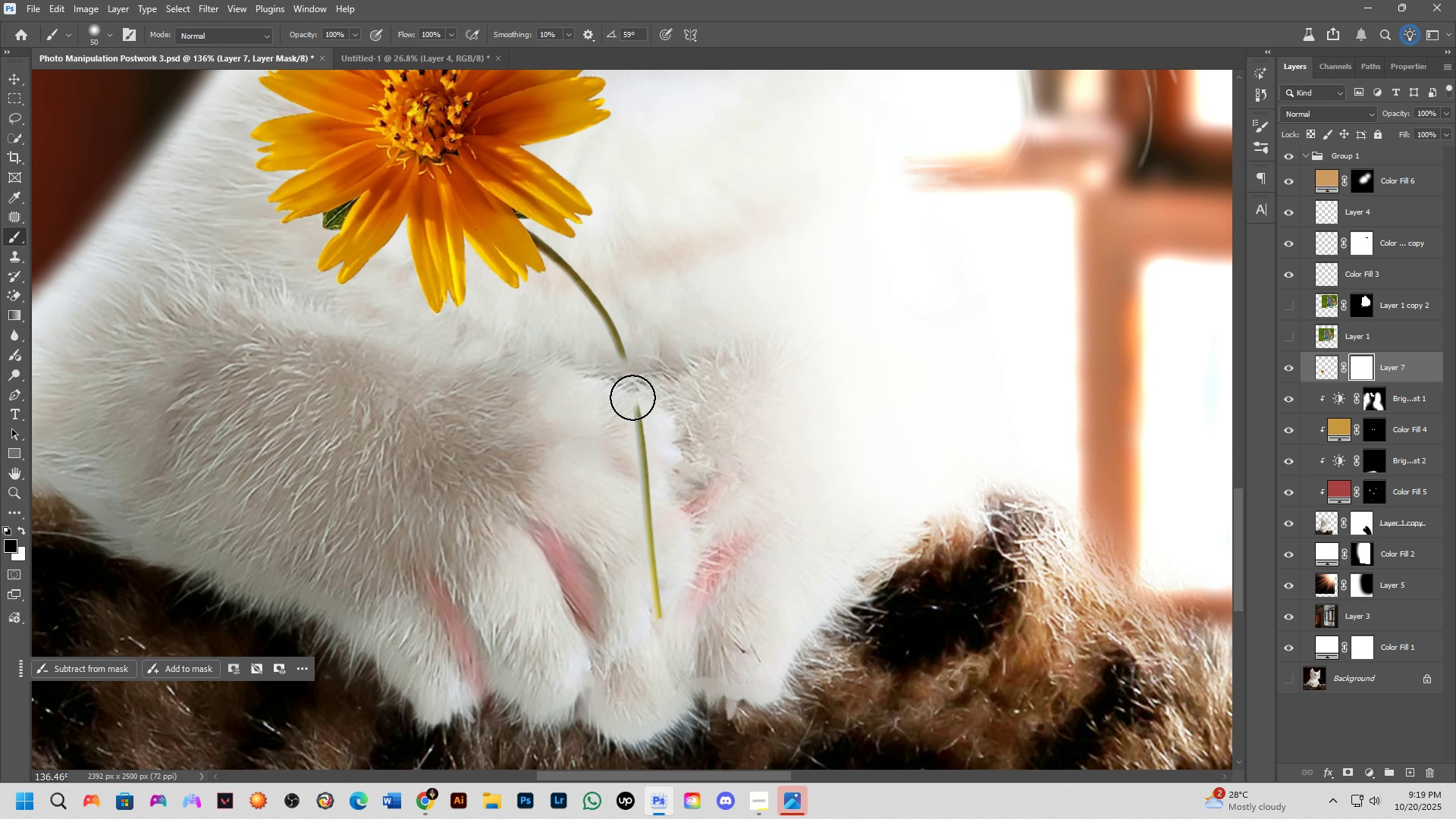 
scroll: coordinate [635, 414], scroll_direction: down, amount: 2.0
 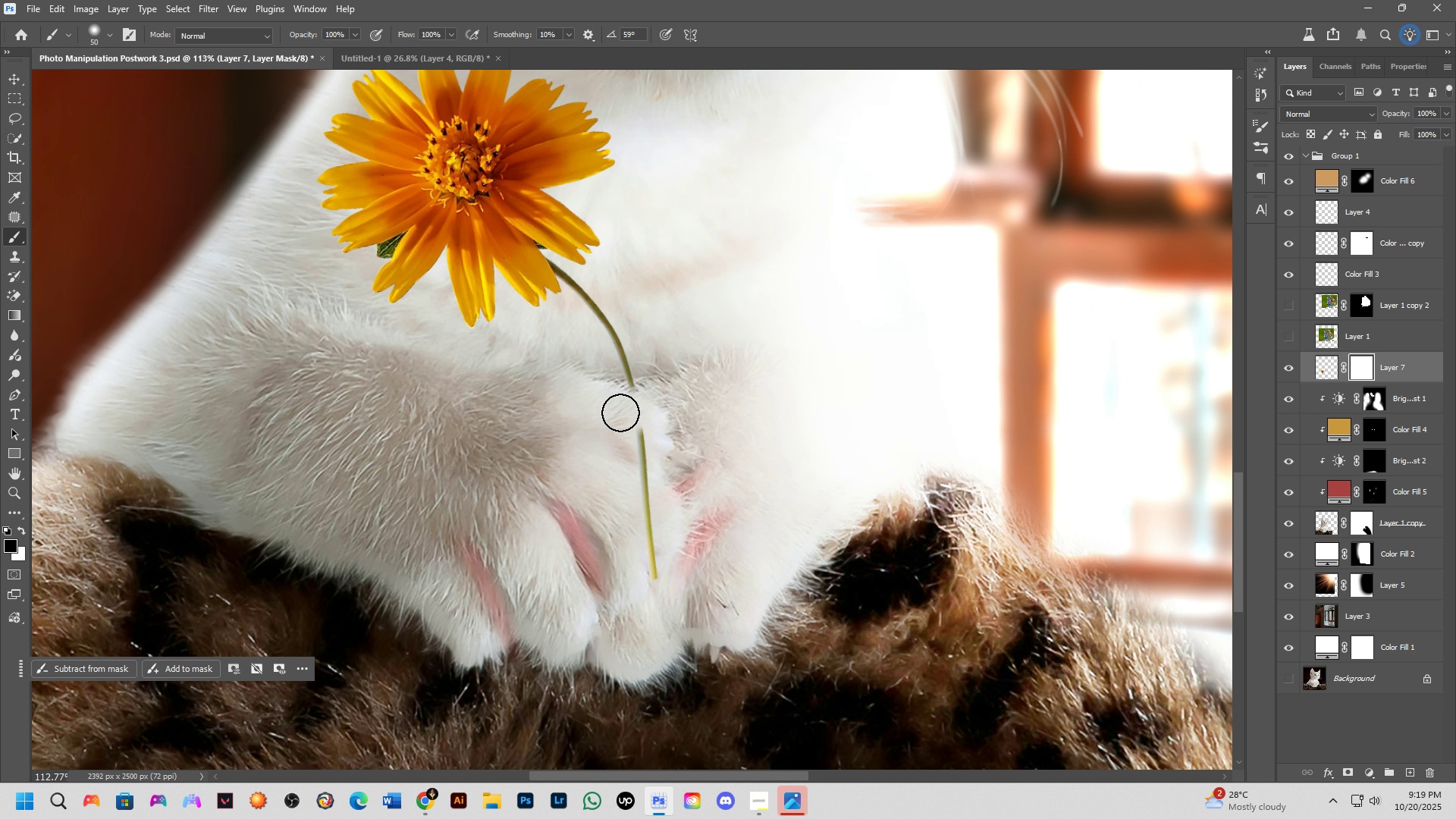 
key(Control+ControlLeft)
 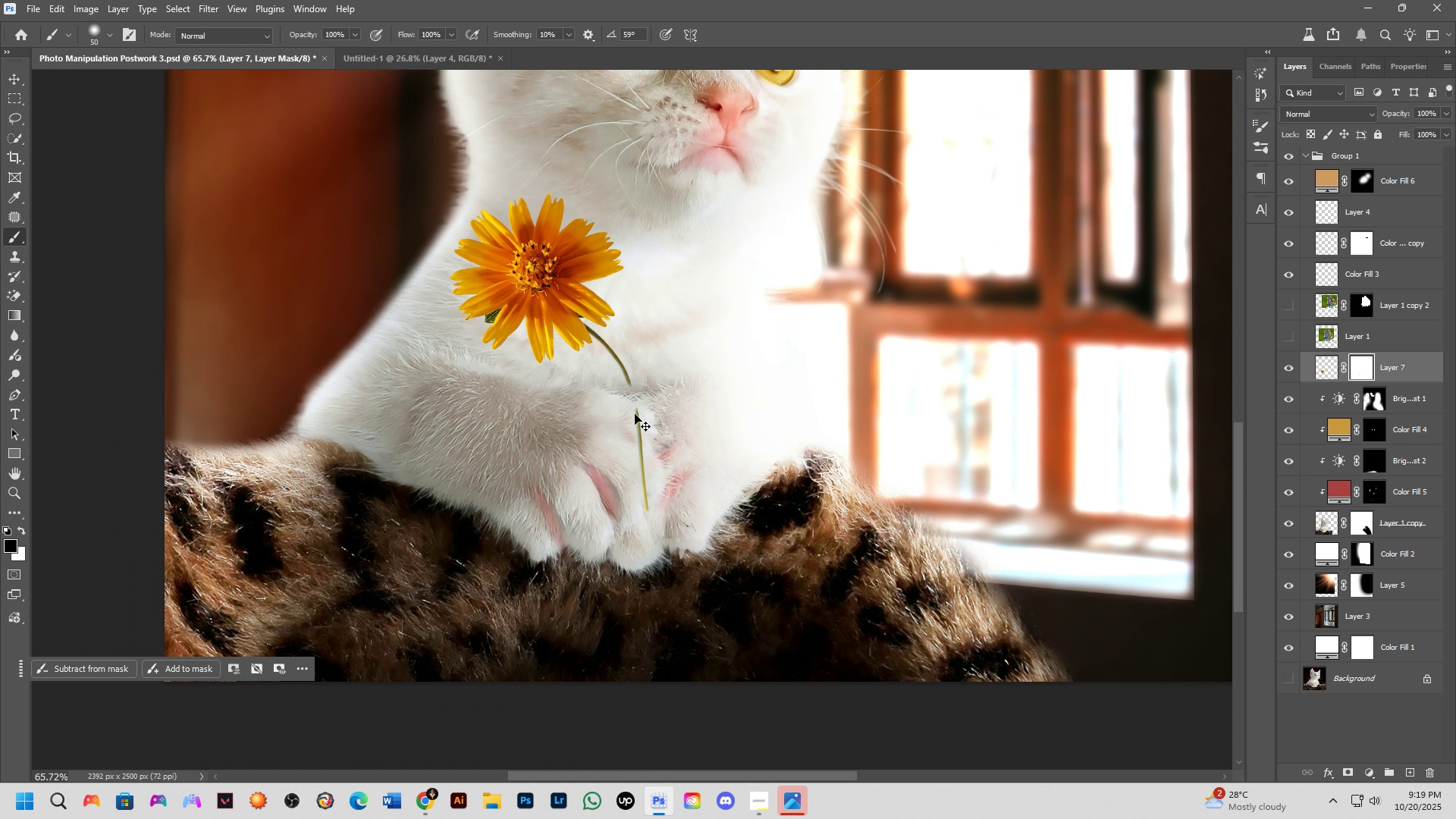 
key(Control+Z)
 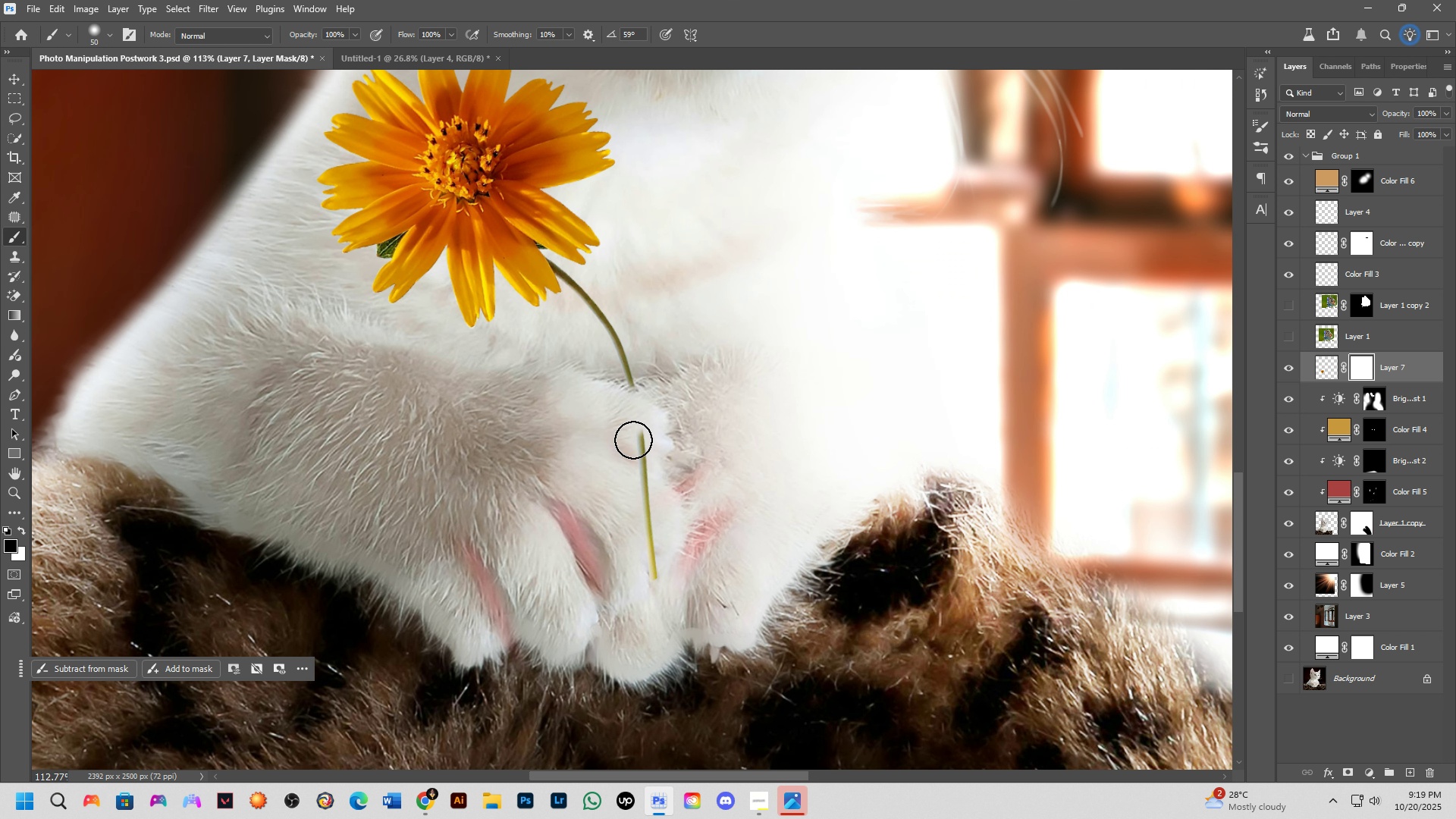 
key(Alt+AltLeft)
 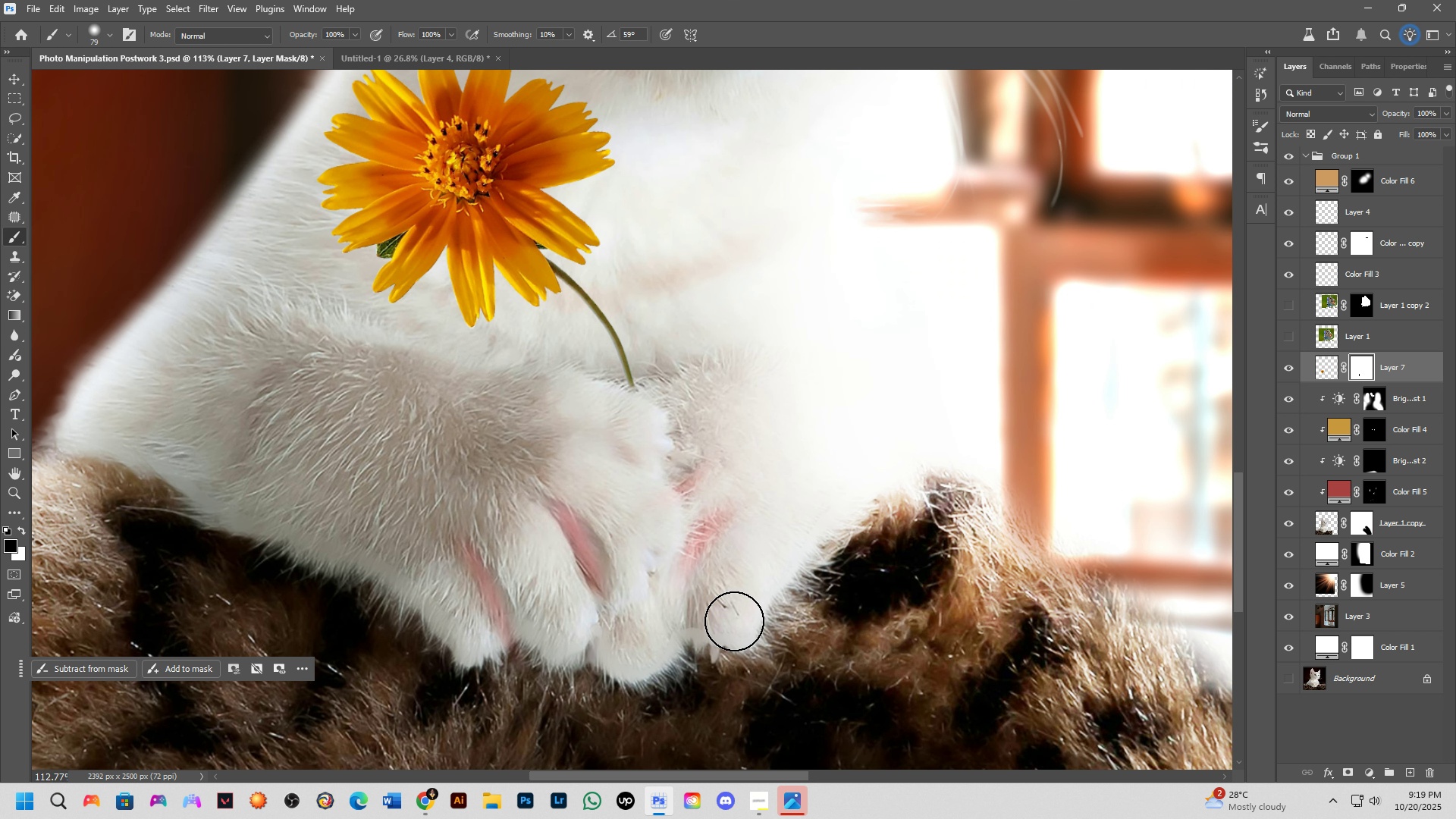 
key(Shift+ShiftLeft)
 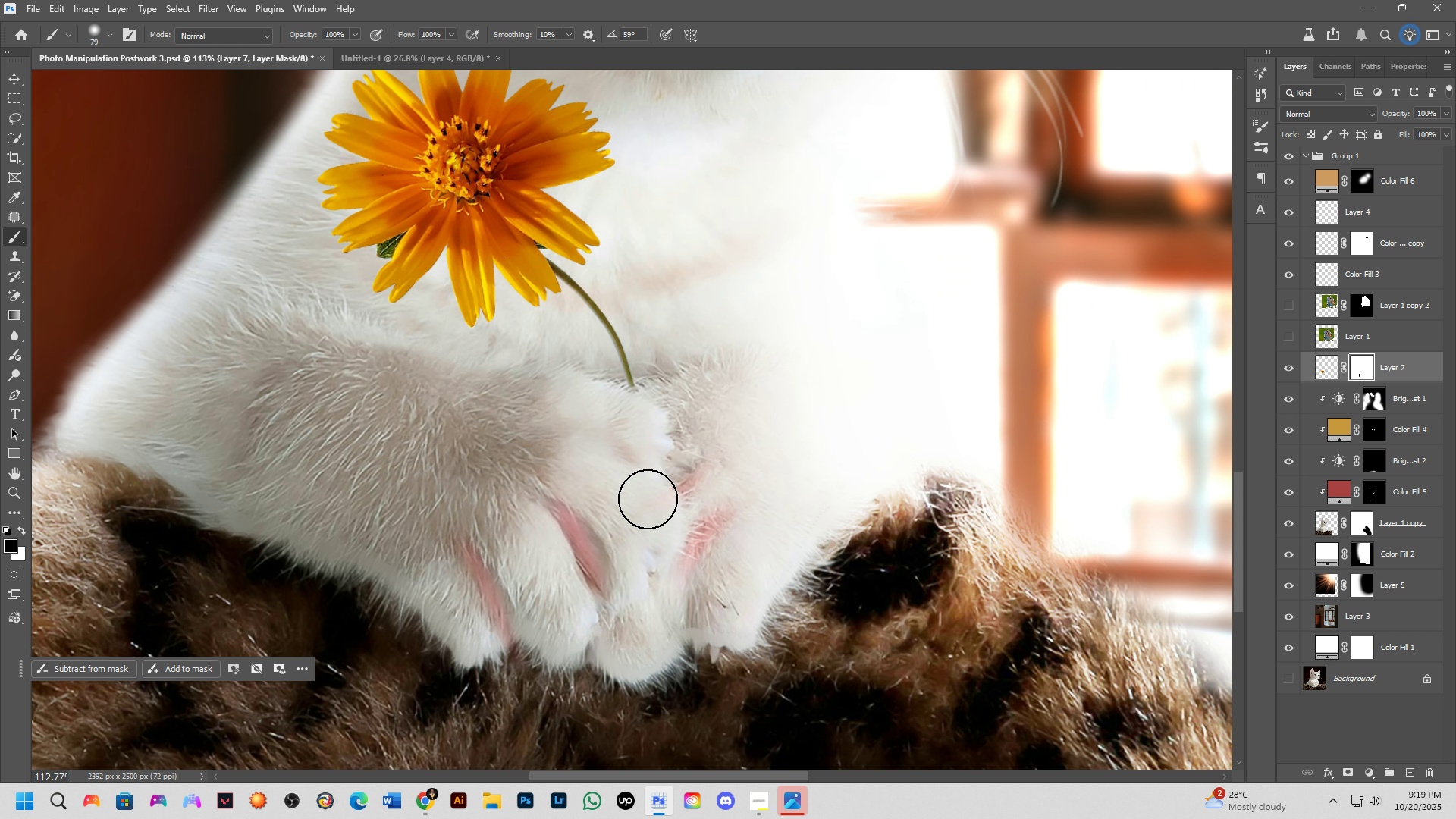 
scroll: coordinate [648, 498], scroll_direction: down, amount: 11.0
 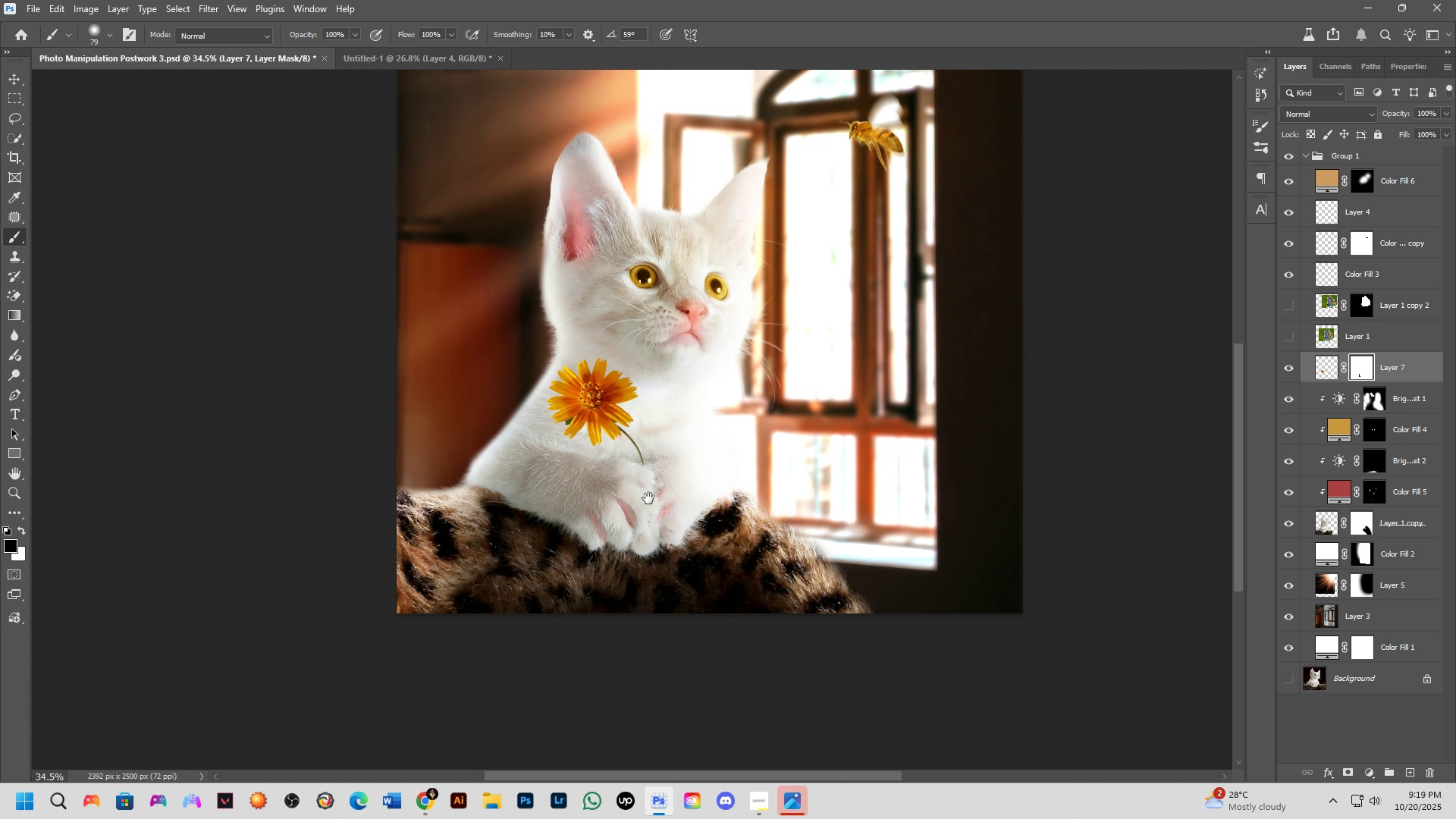 
hold_key(key=Space, duration=0.51)
 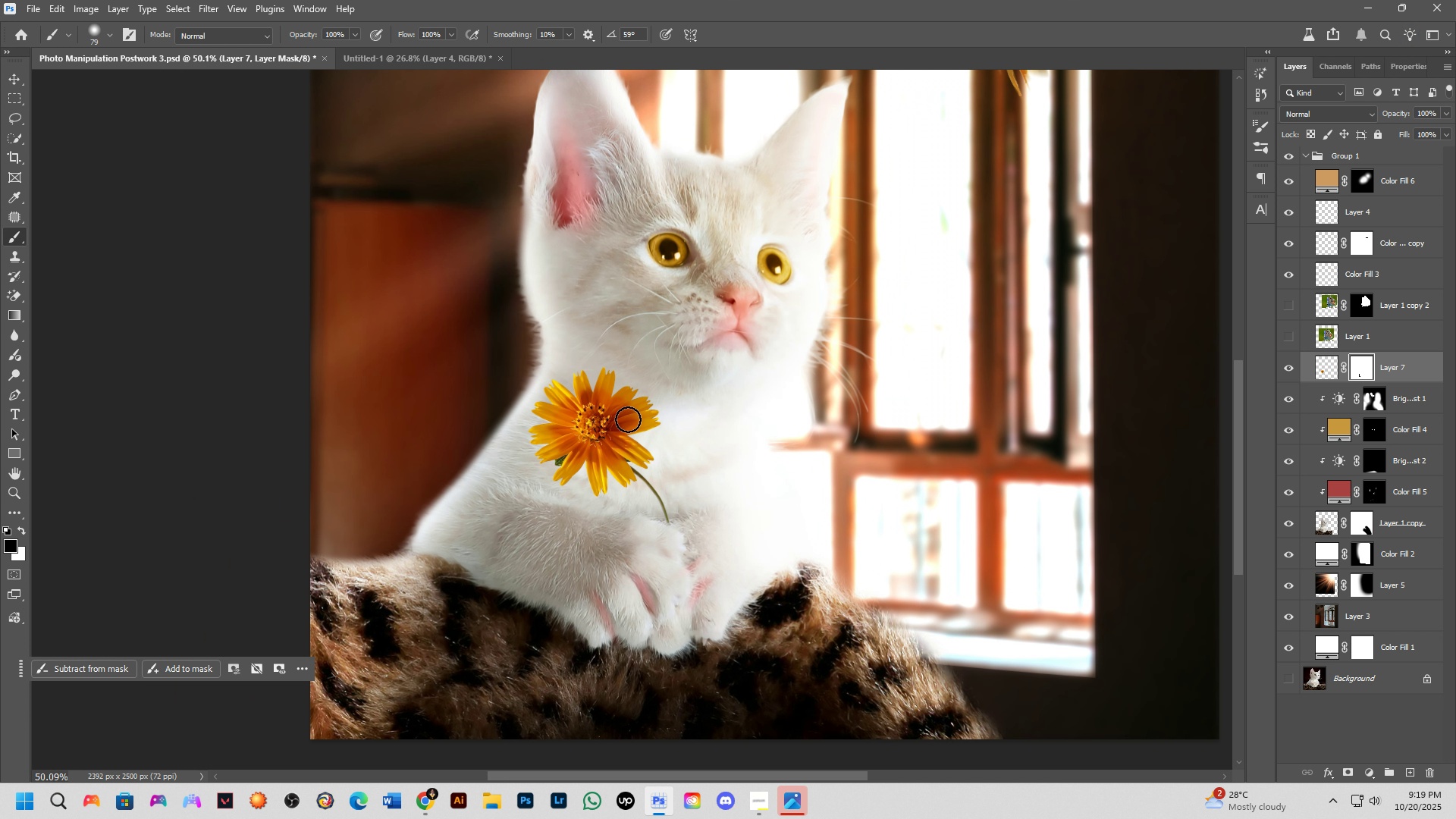 
scroll: coordinate [631, 422], scroll_direction: up, amount: 8.0
 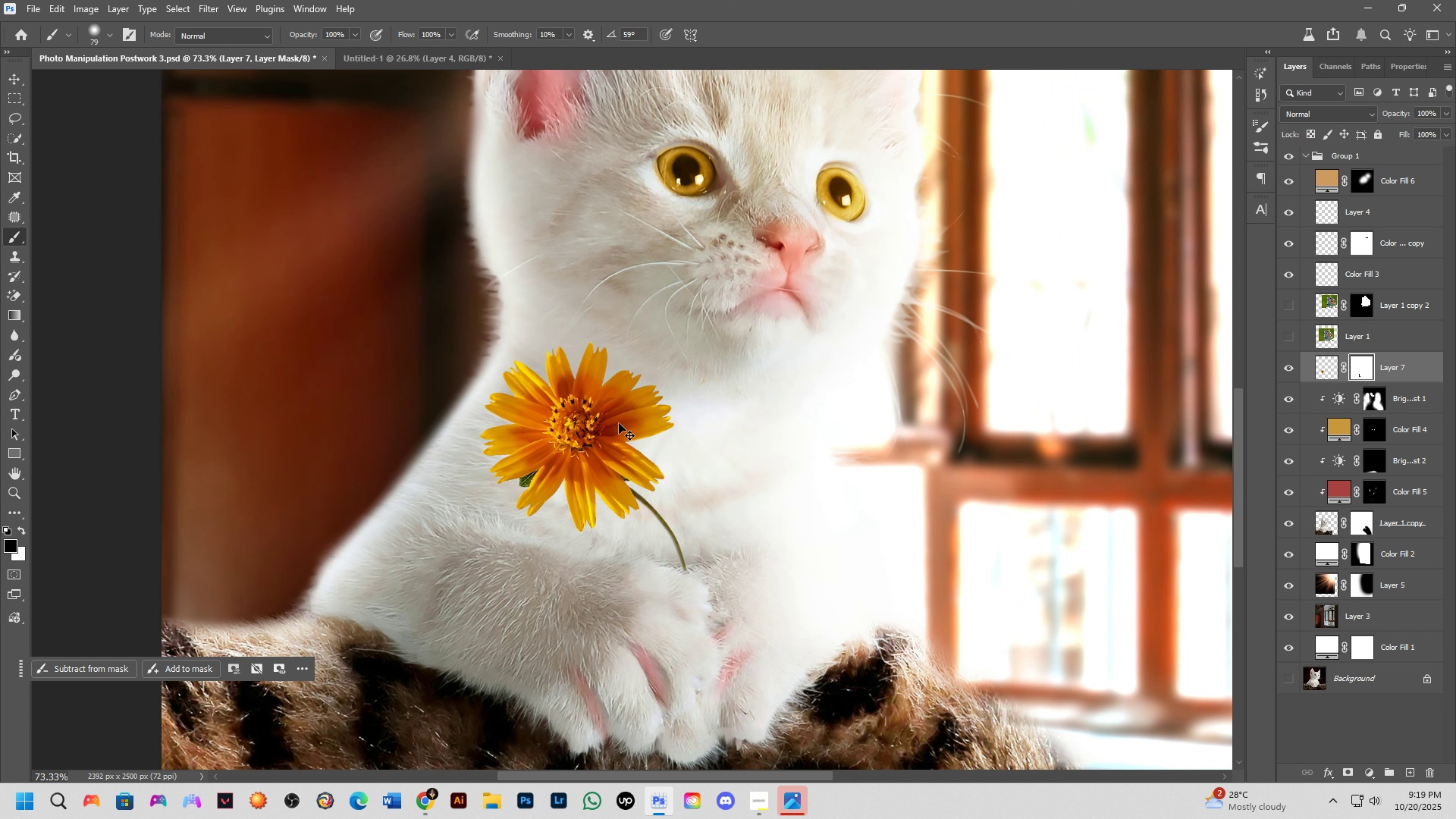 
hold_key(key=ControlLeft, duration=0.36)
 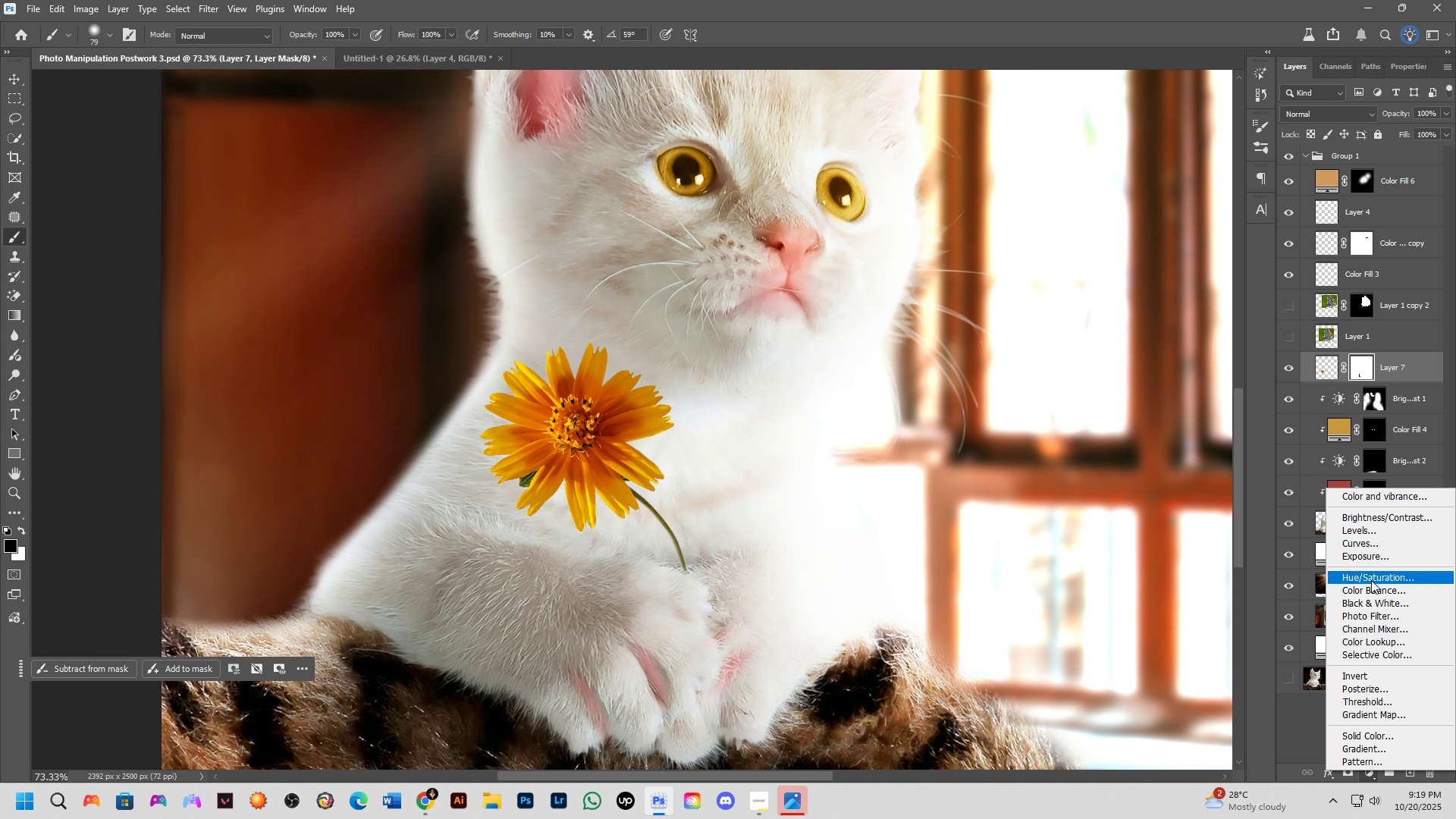 
wait(5.52)
 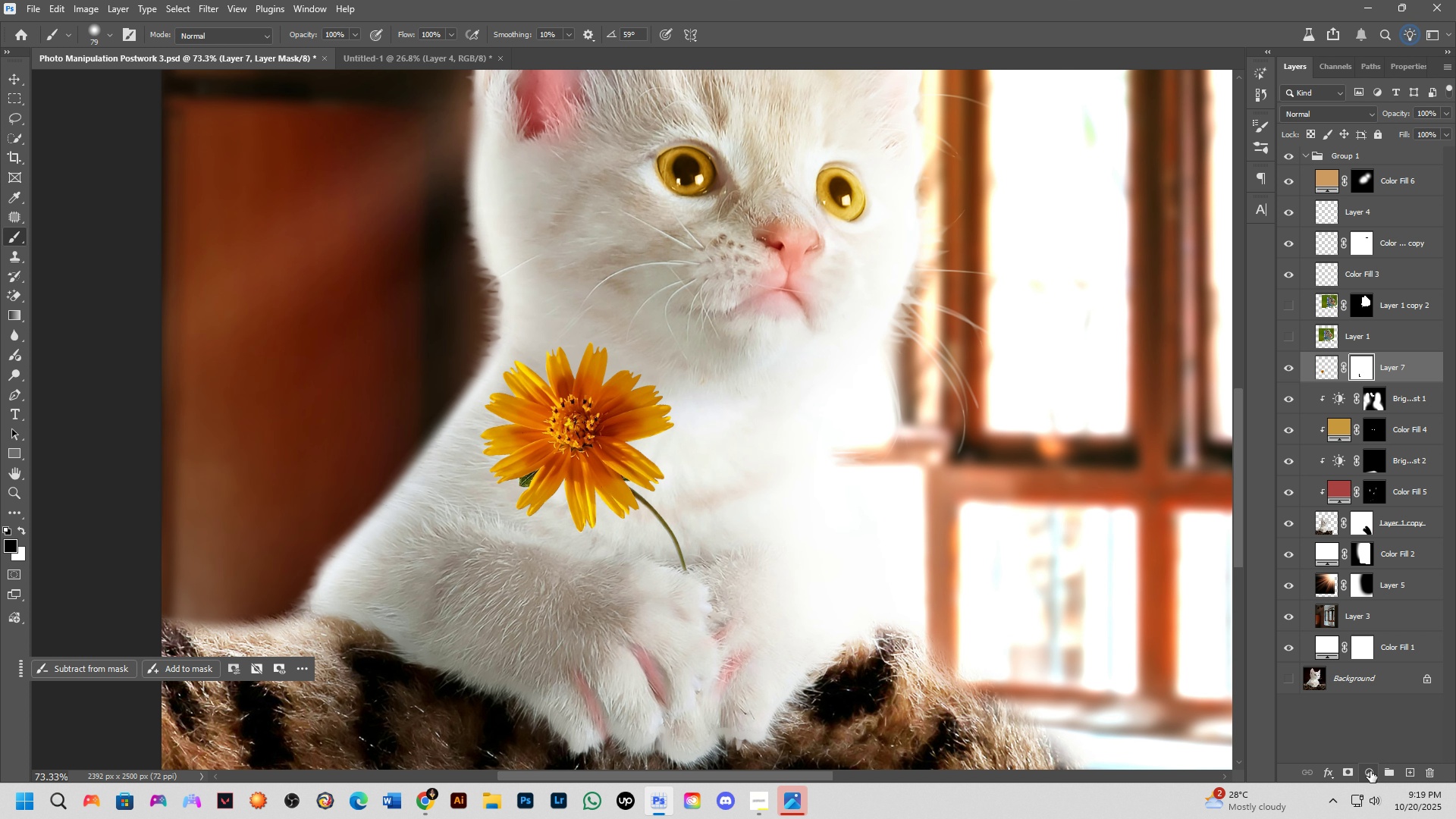 
left_click([1350, 766])
 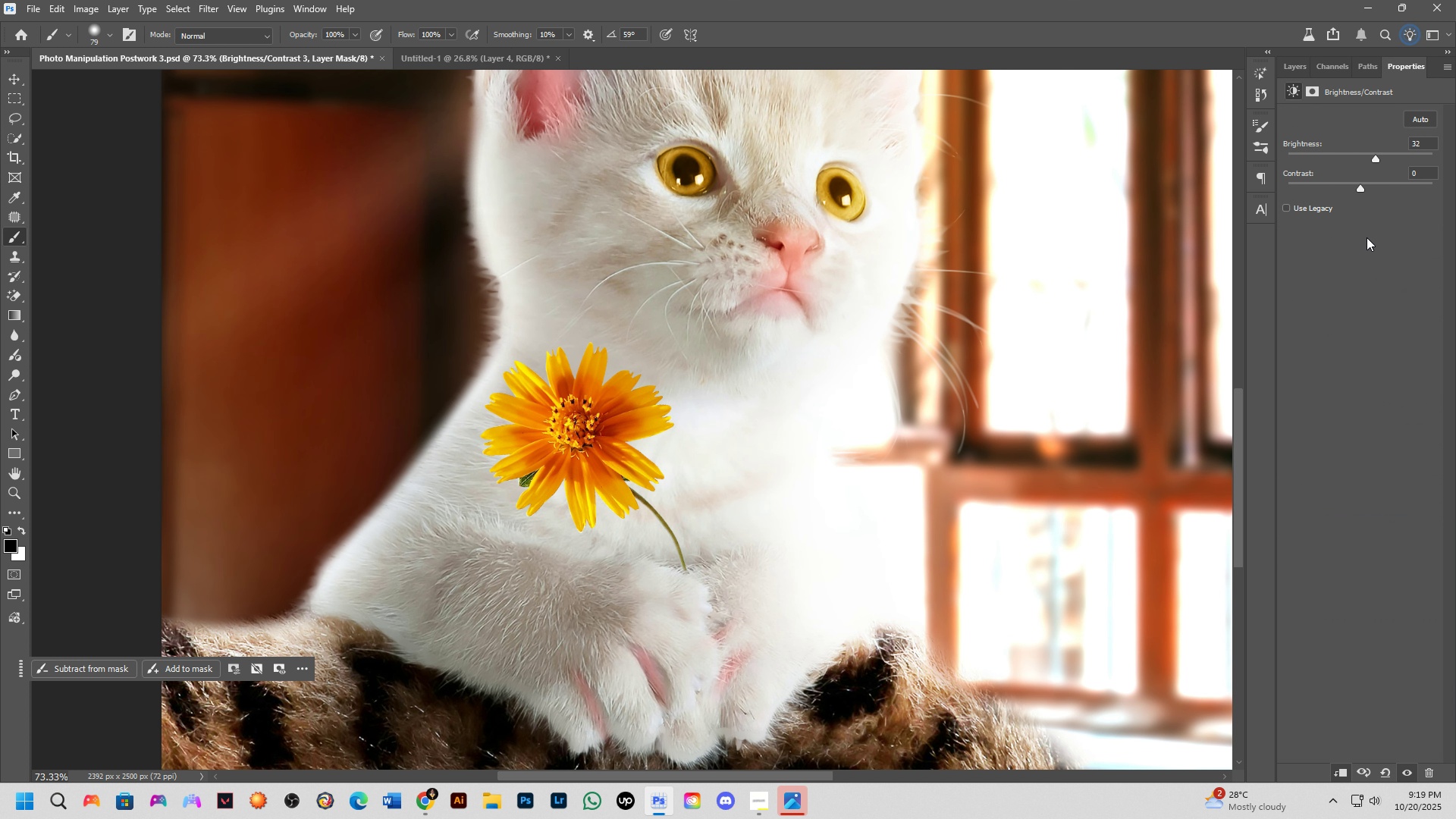 
wait(5.77)
 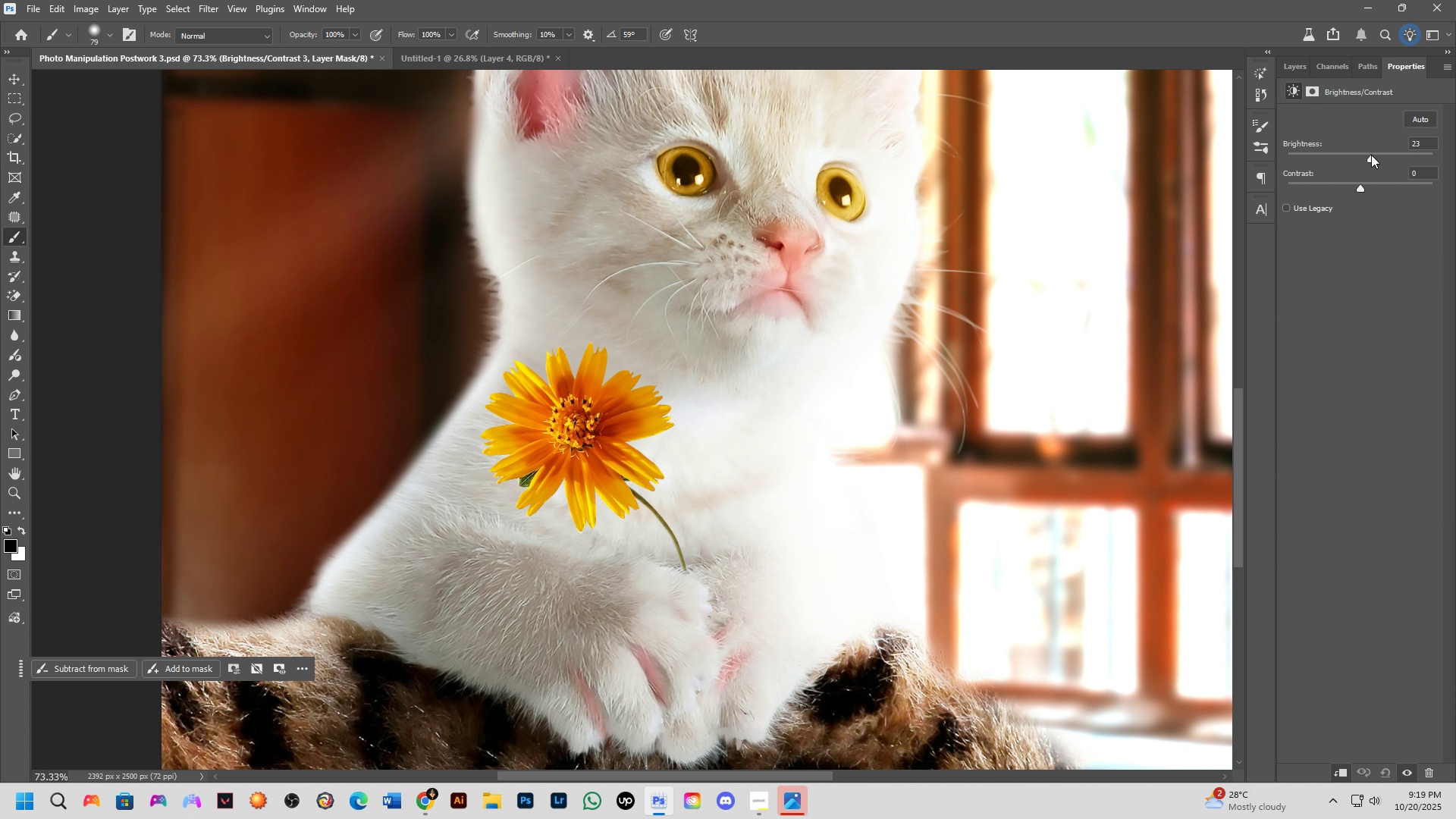 
left_click([1299, 71])
 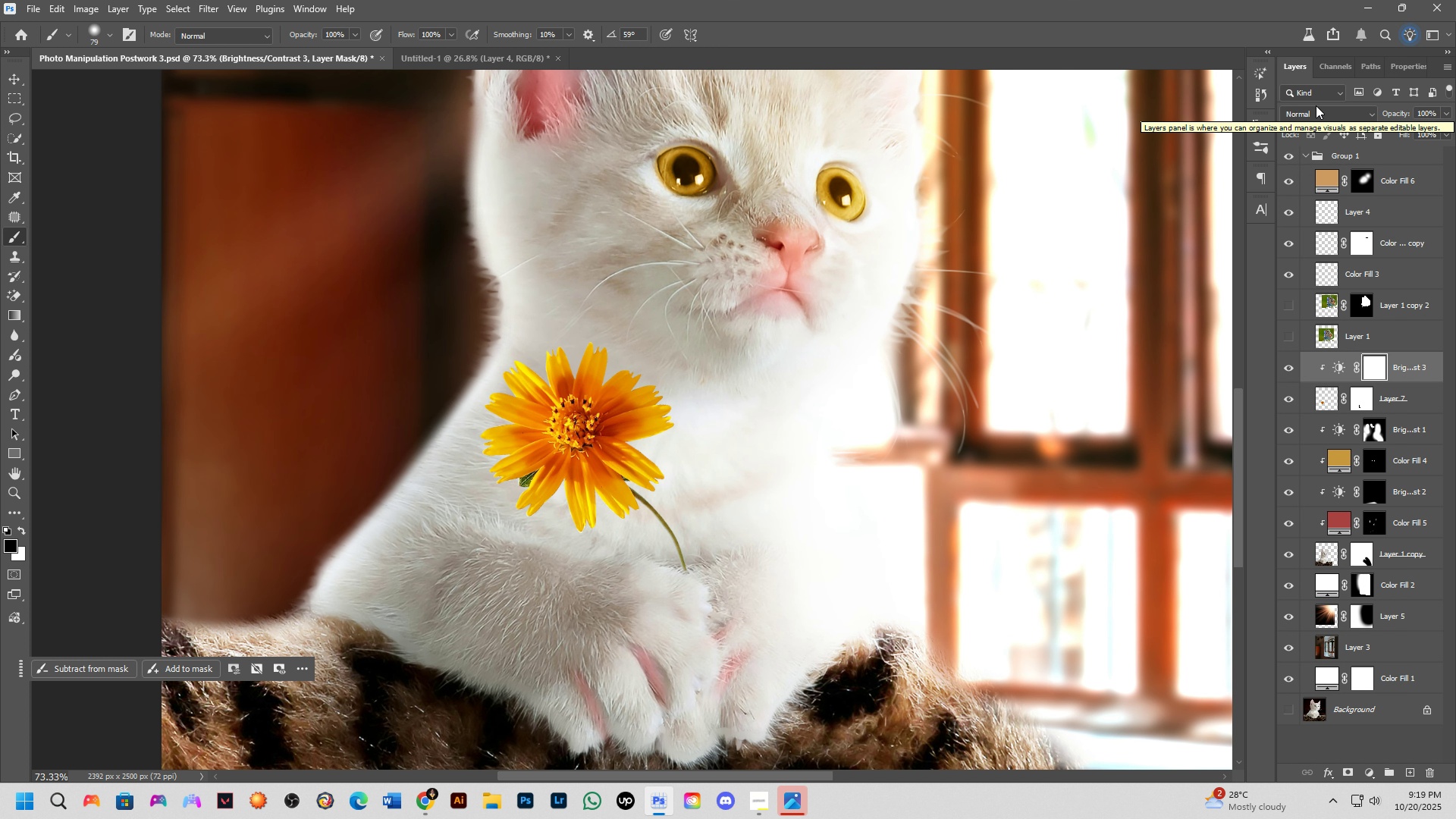 
wait(9.74)
 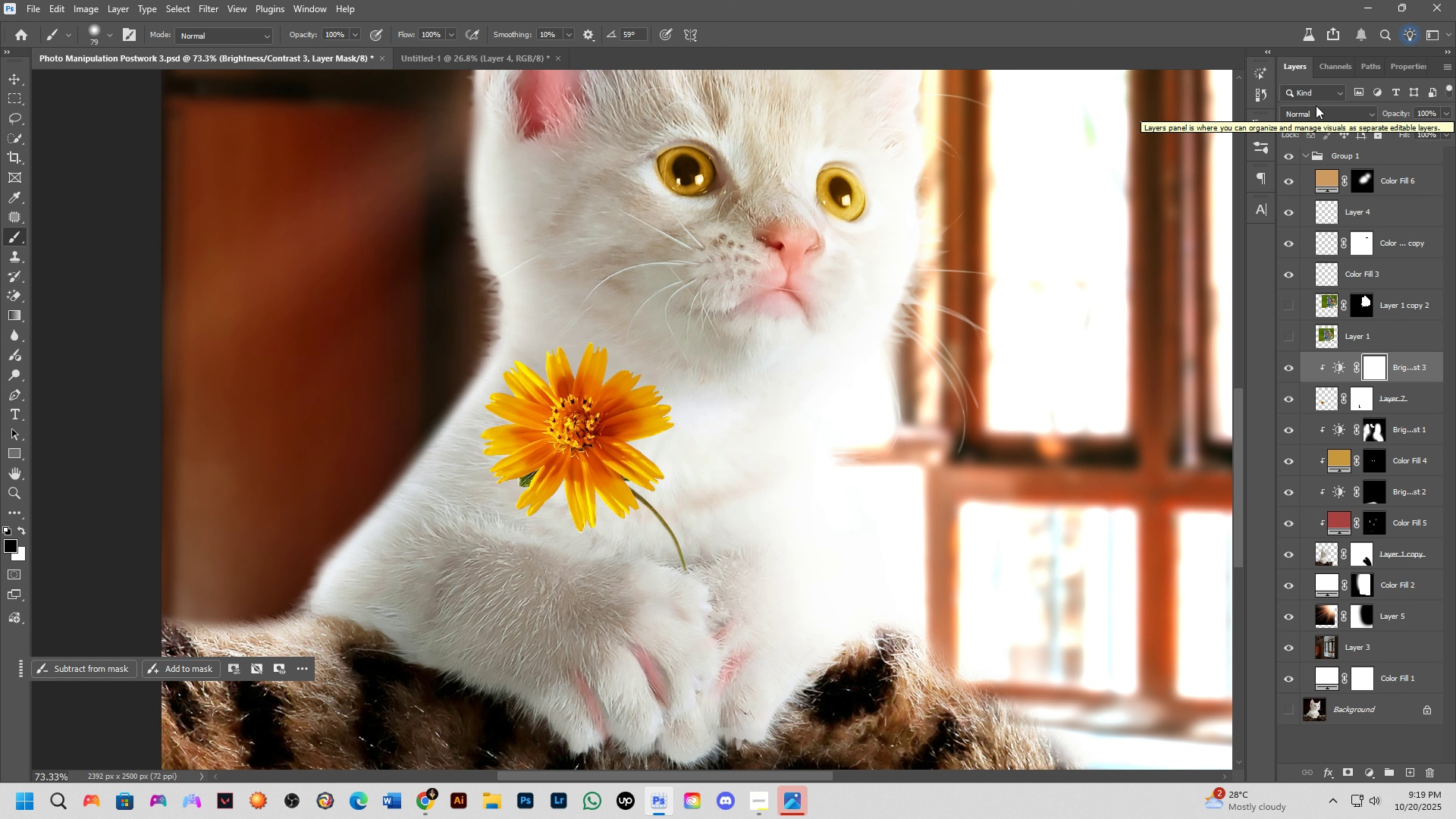 
scroll: coordinate [636, 367], scroll_direction: up, amount: 6.0
 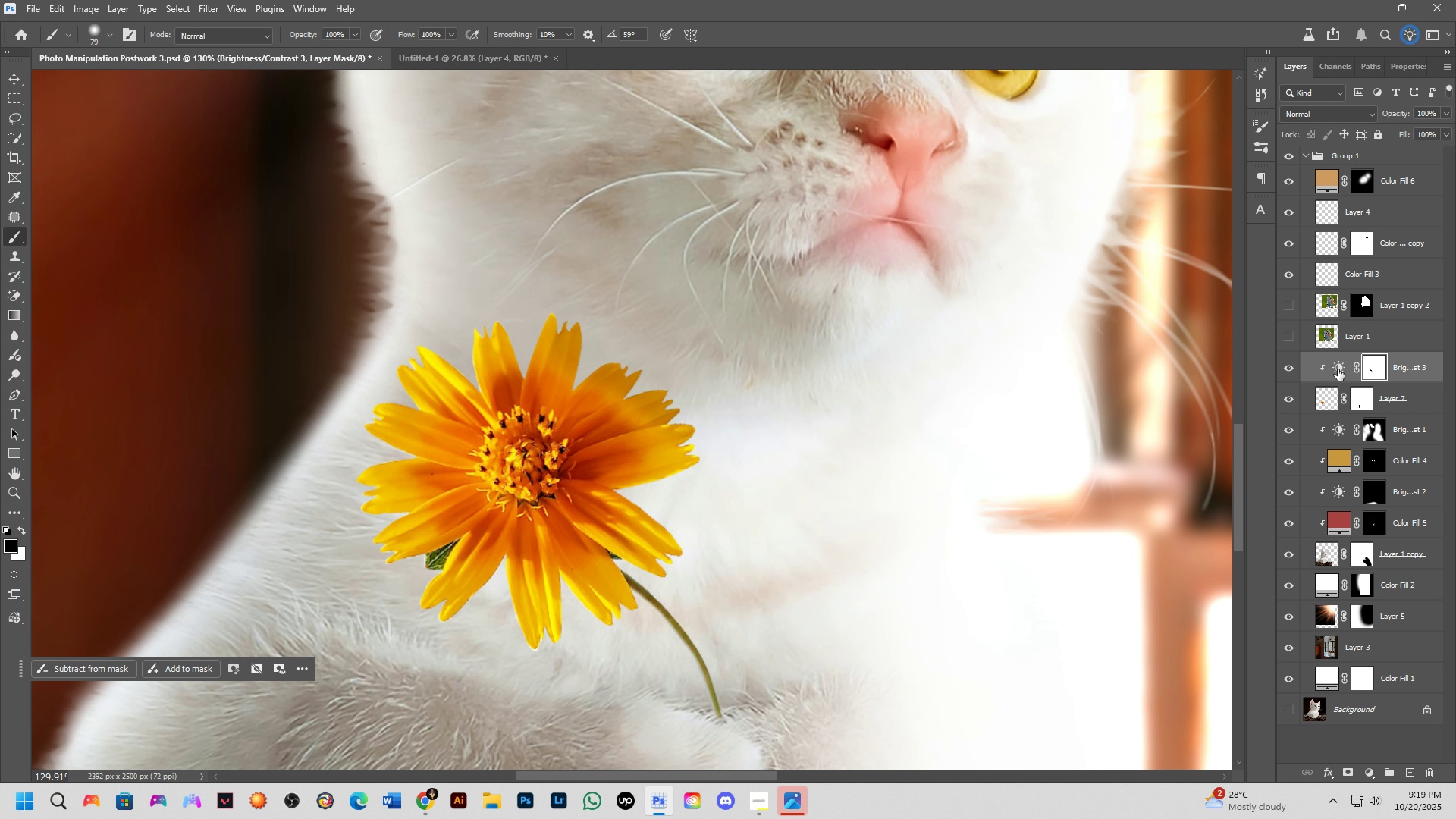 
double_click([1341, 367])
 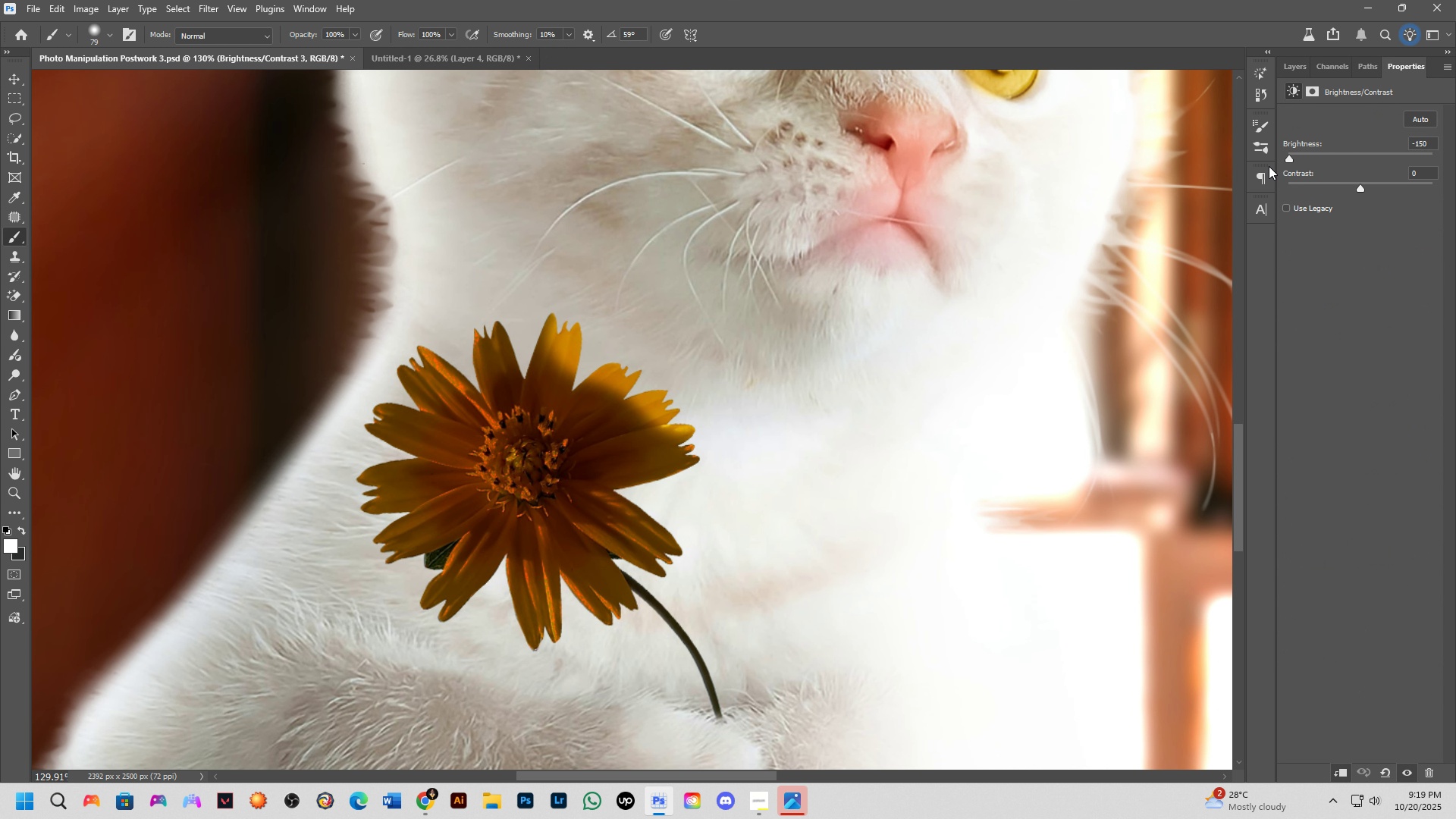 
key(Control+Z)
 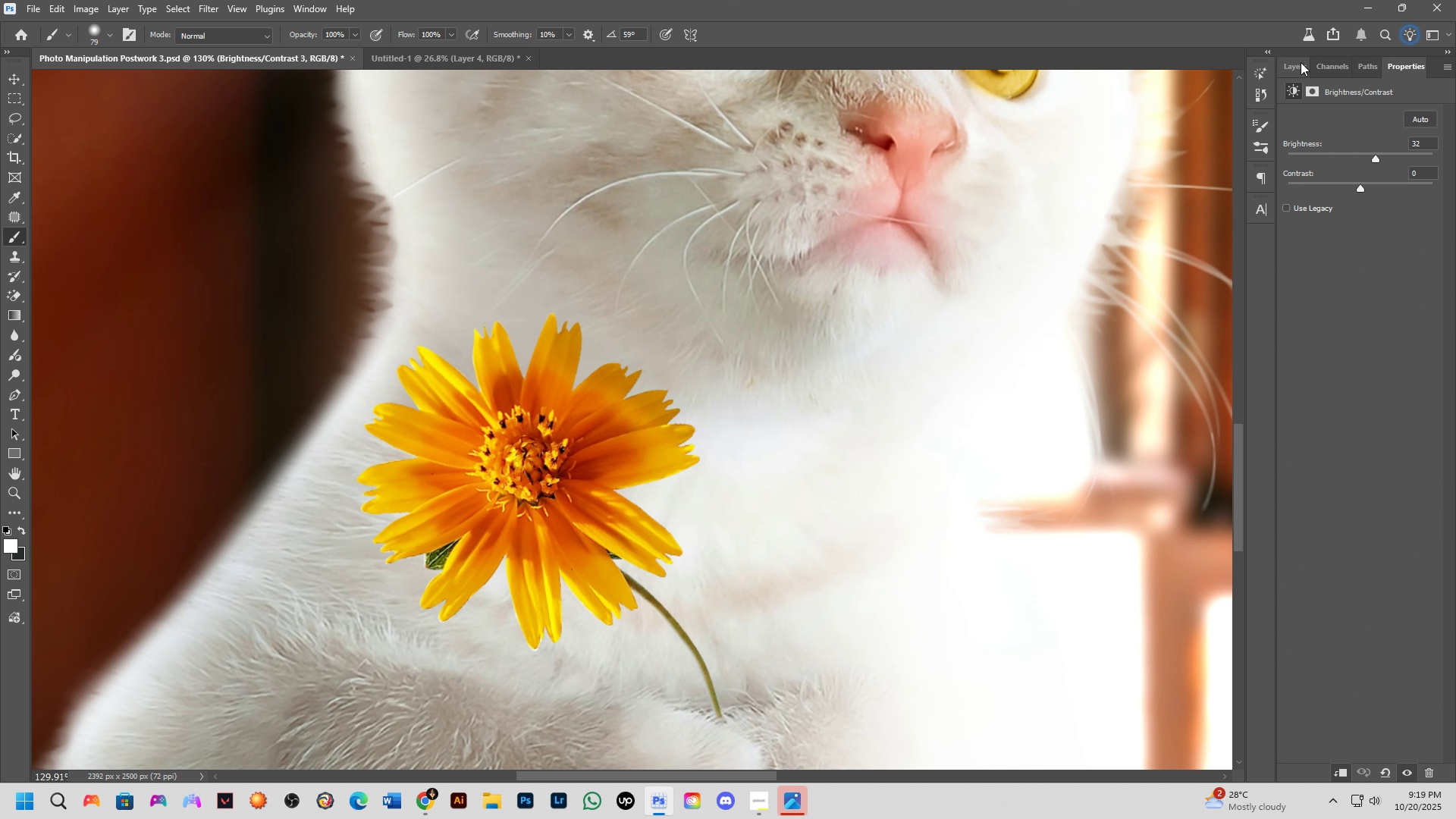 
left_click([1301, 63])
 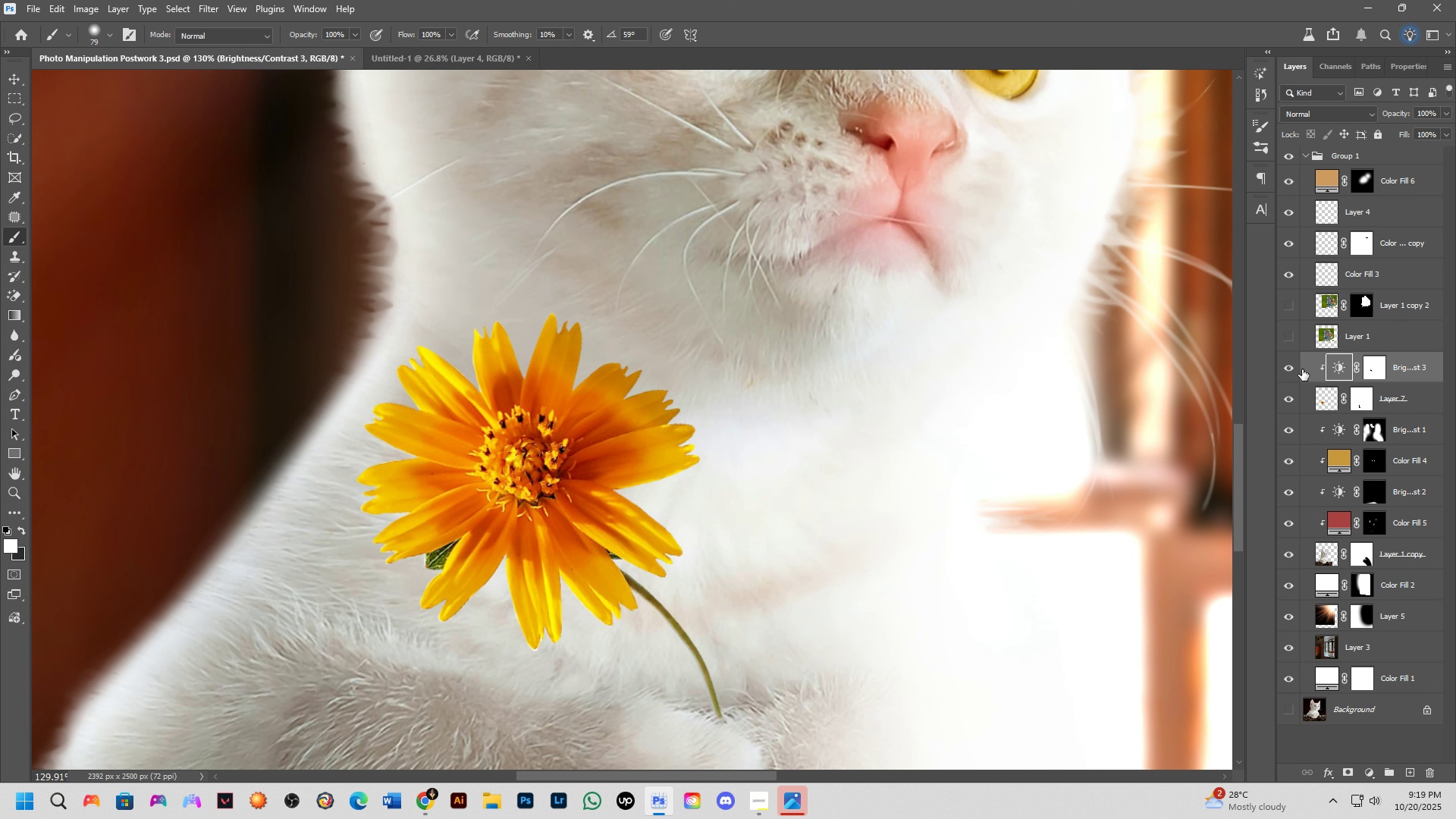 
double_click([1294, 369])
 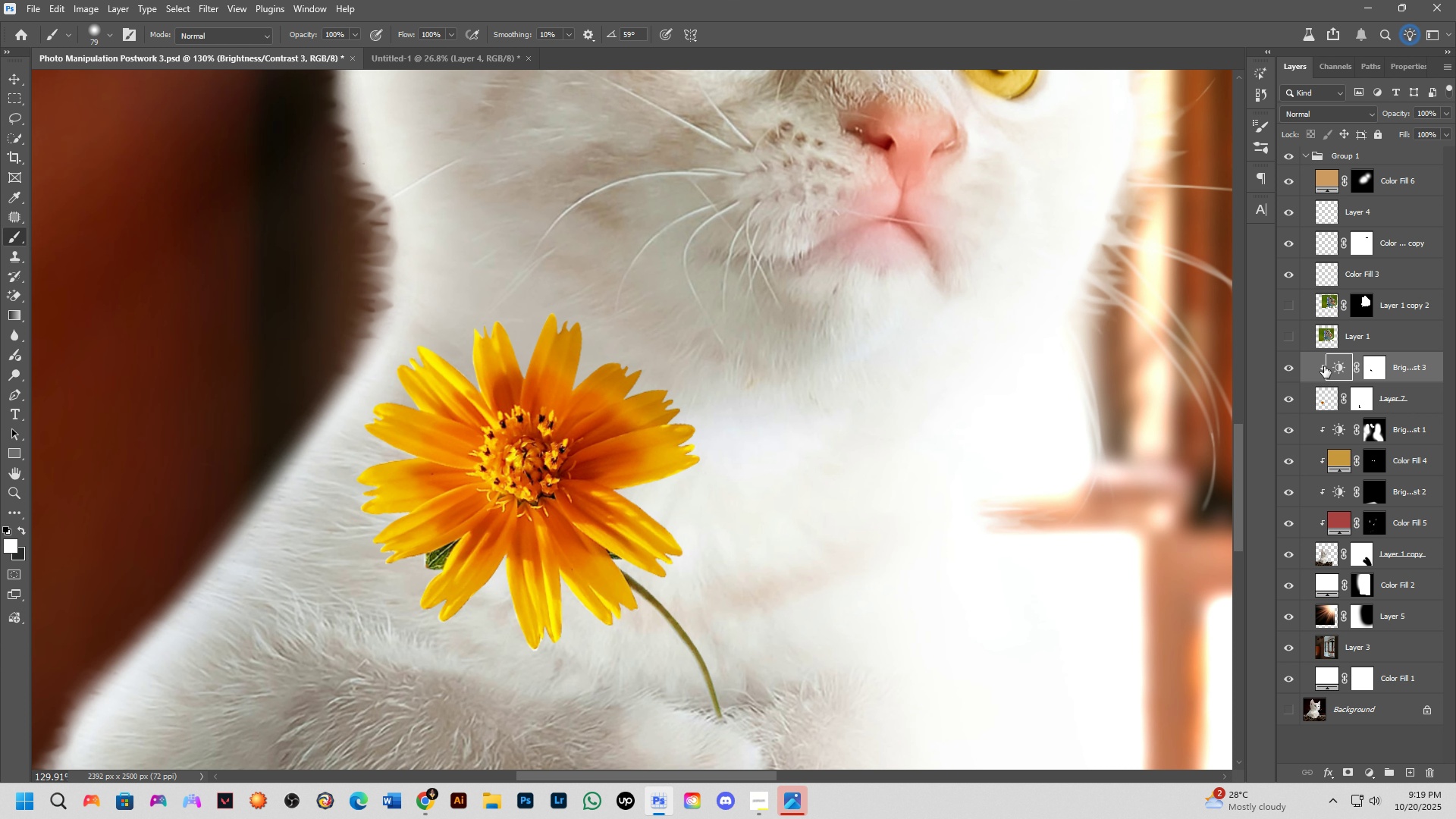 
double_click([1333, 364])
 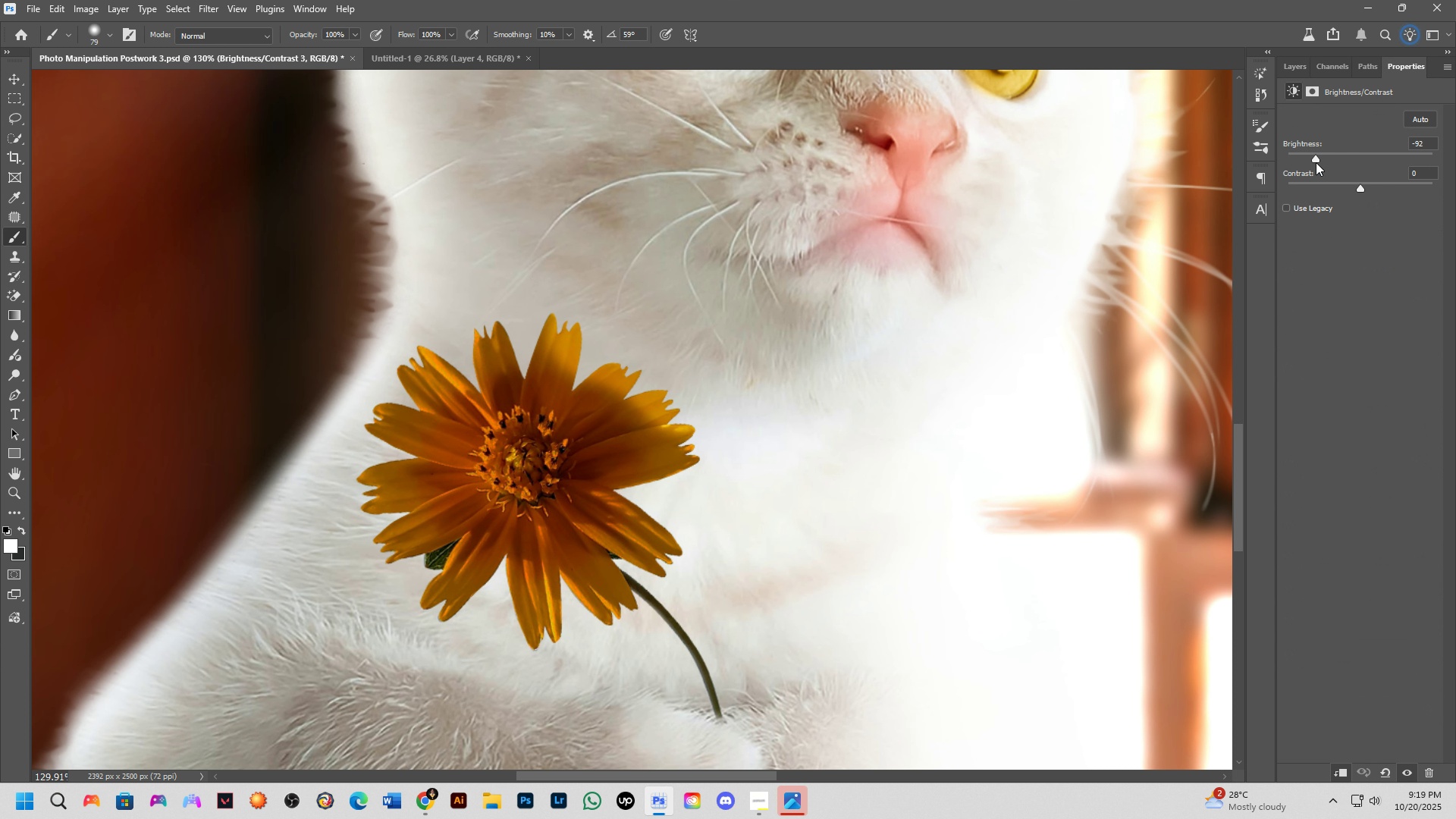 
left_click([1298, 71])
 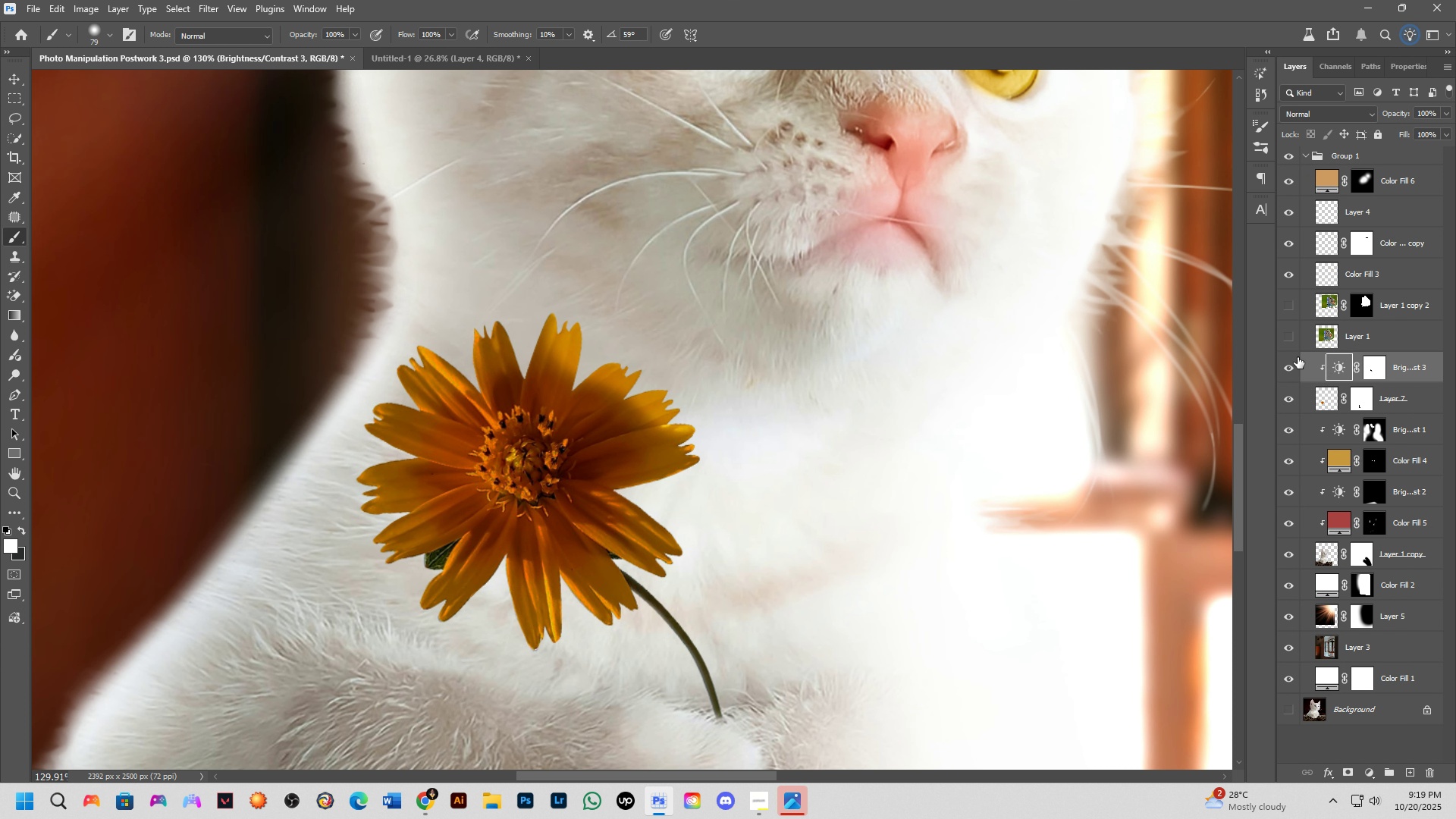 
left_click([1294, 363])
 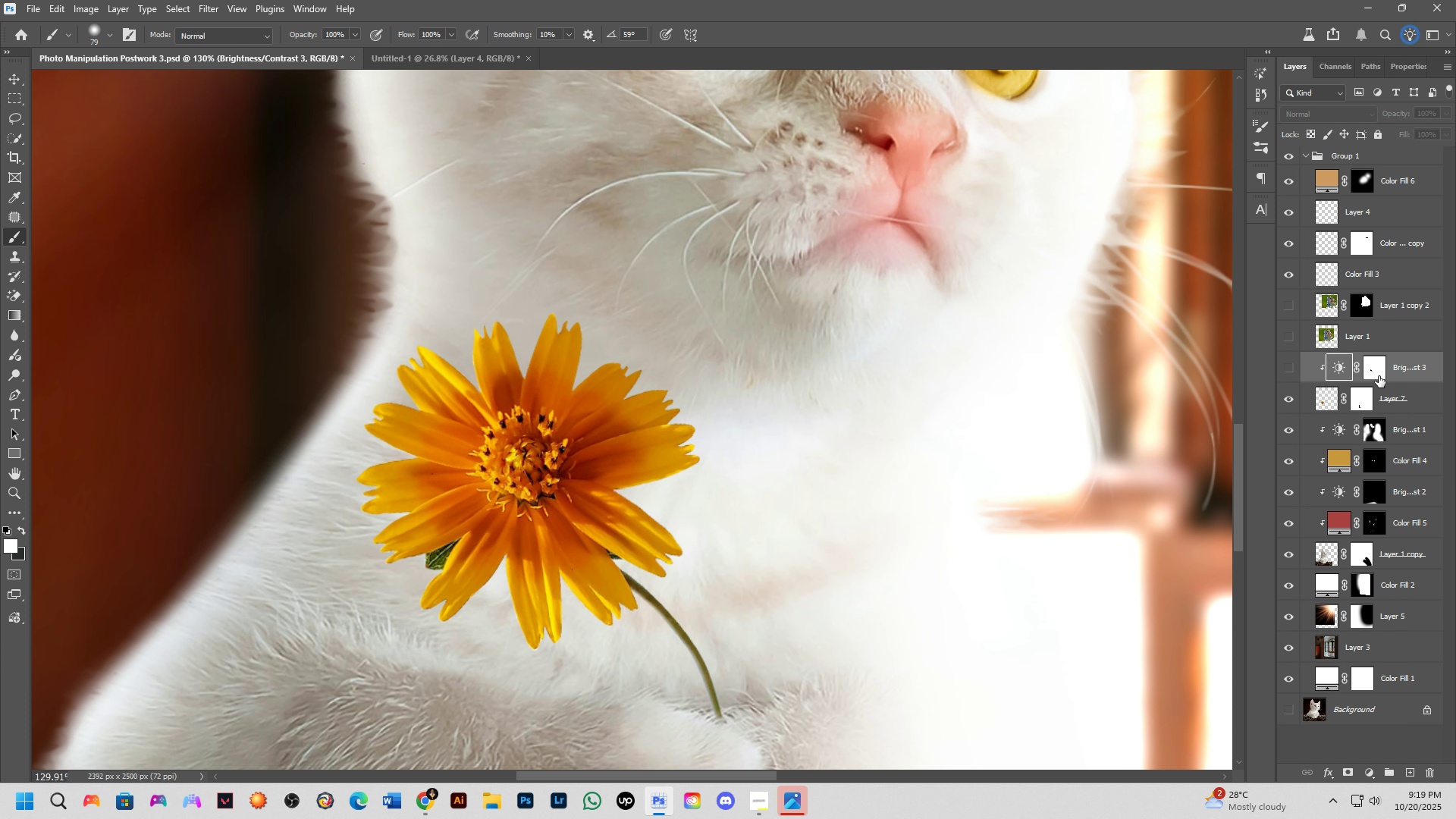 
left_click([1291, 367])
 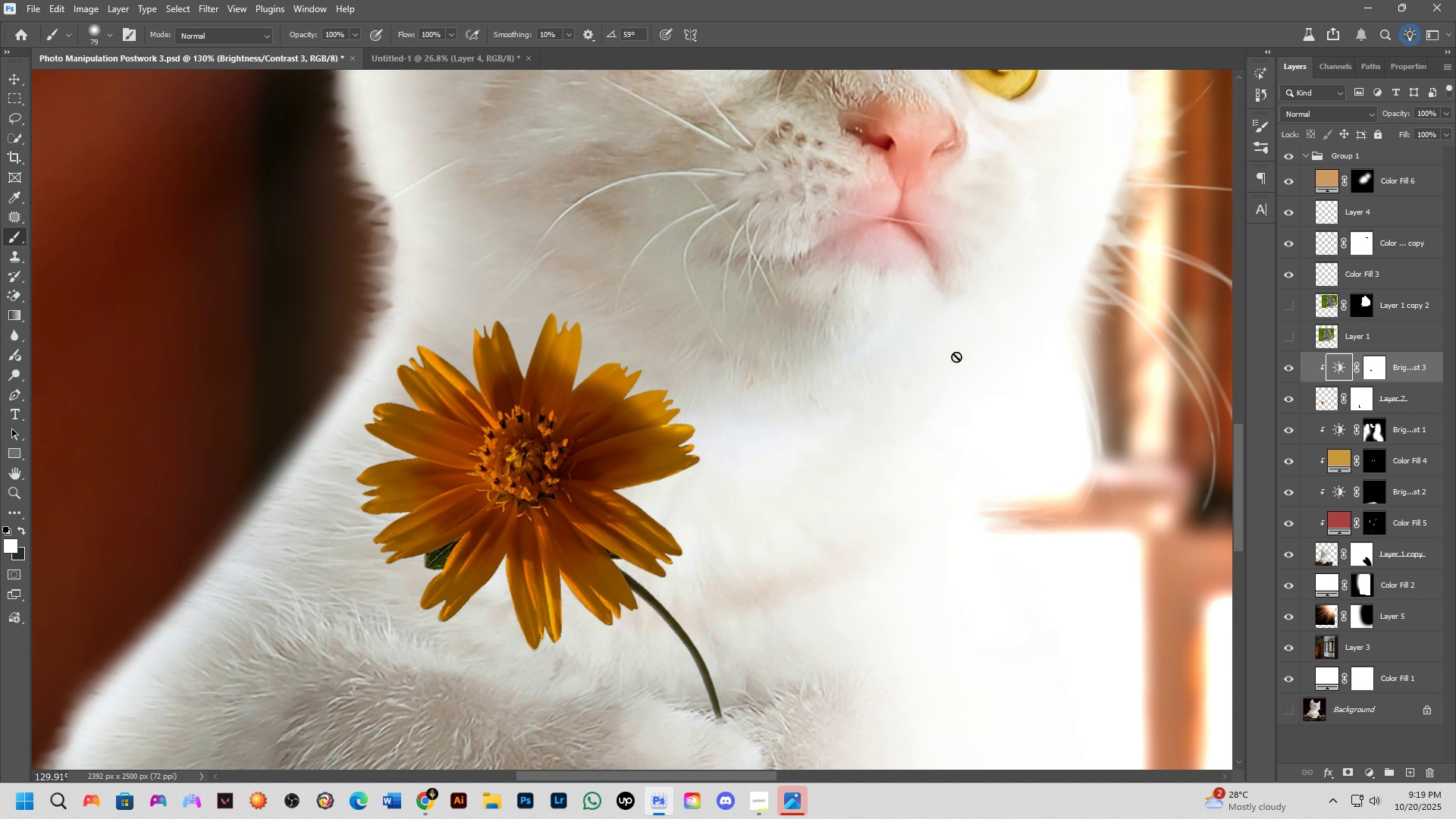 
scroll: coordinate [724, 428], scroll_direction: down, amount: 2.0
 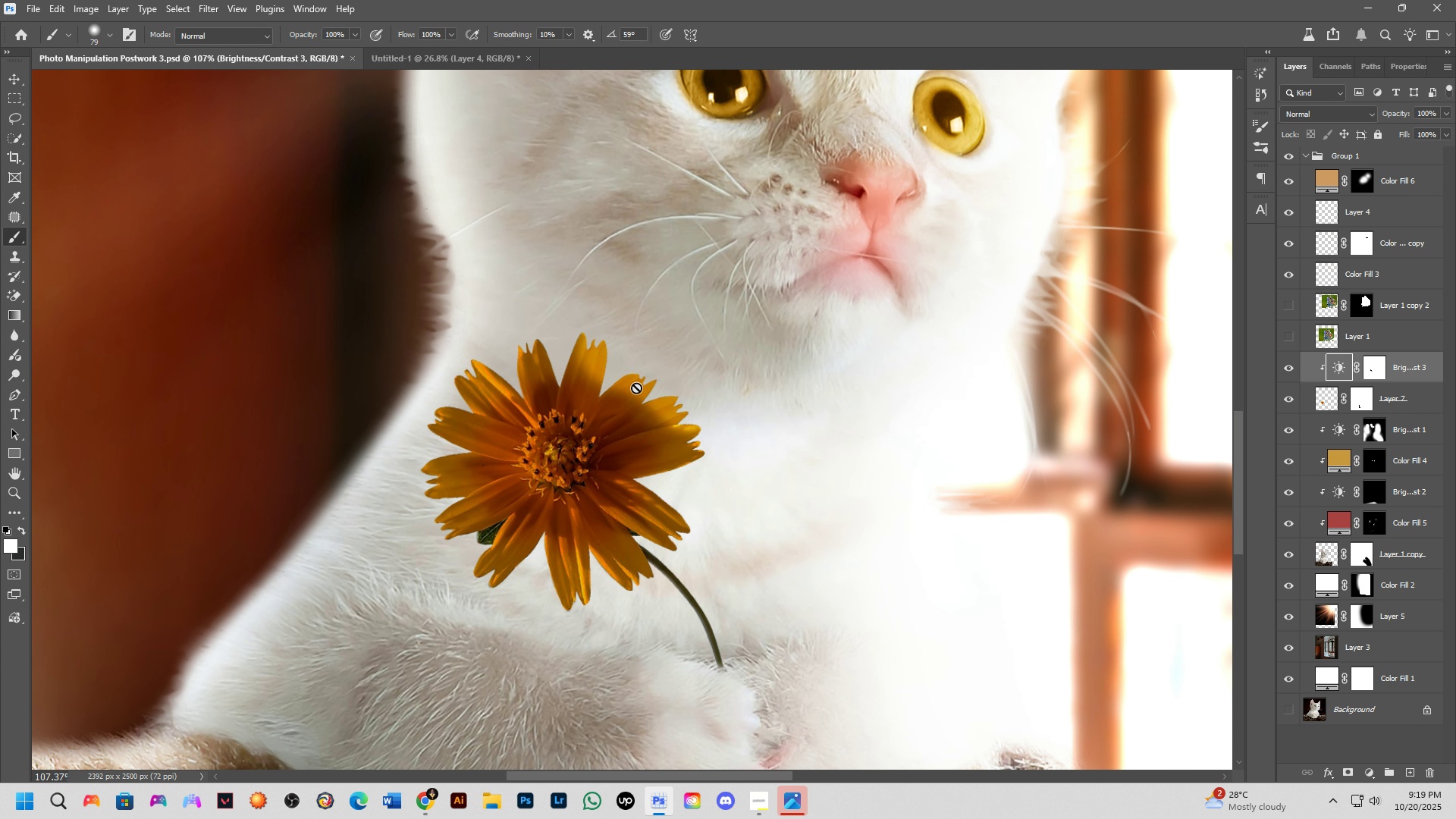 
hold_key(key=ControlLeft, duration=1.06)
left_click([635, 390])
 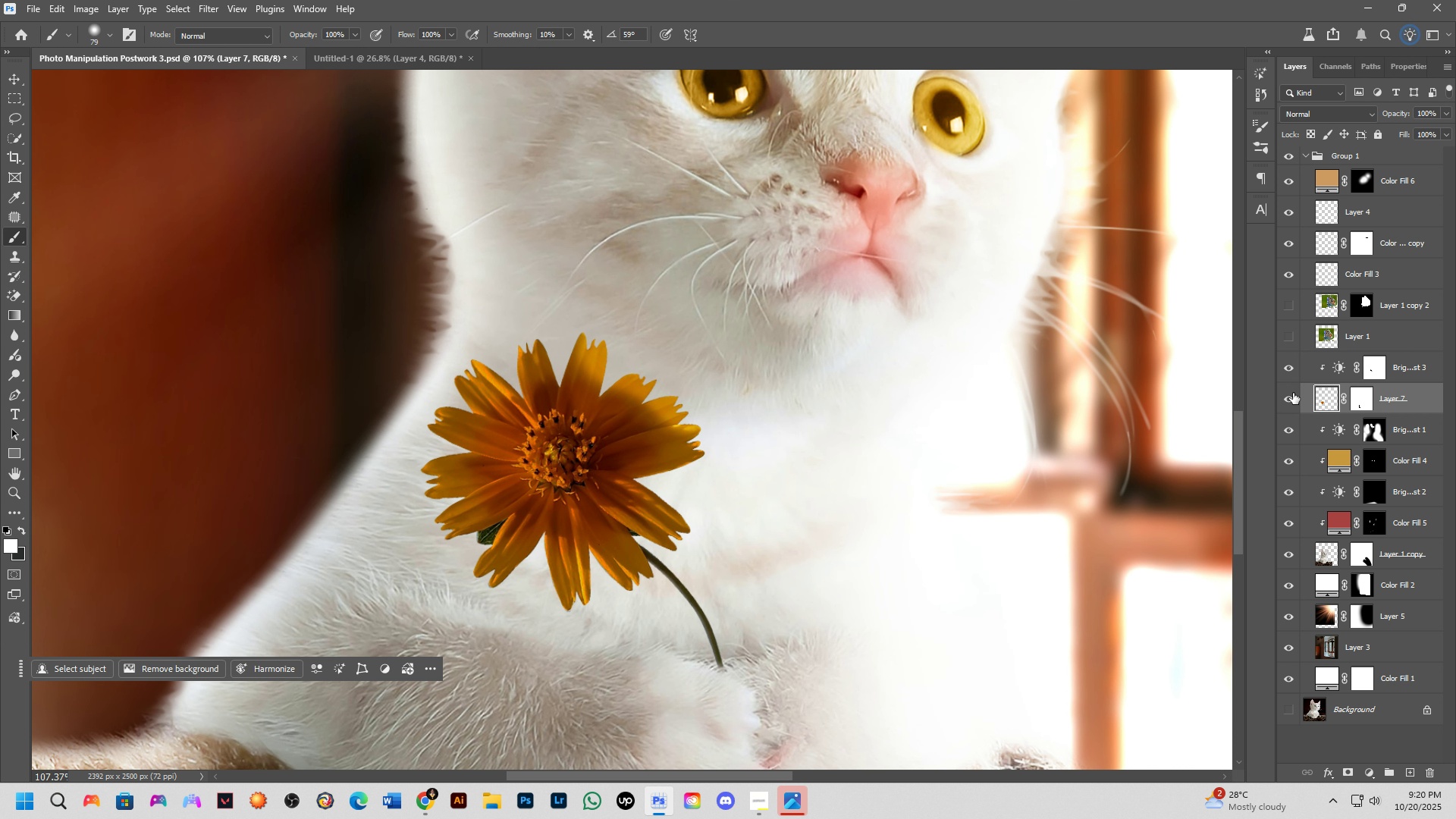 
left_click([1294, 394])
 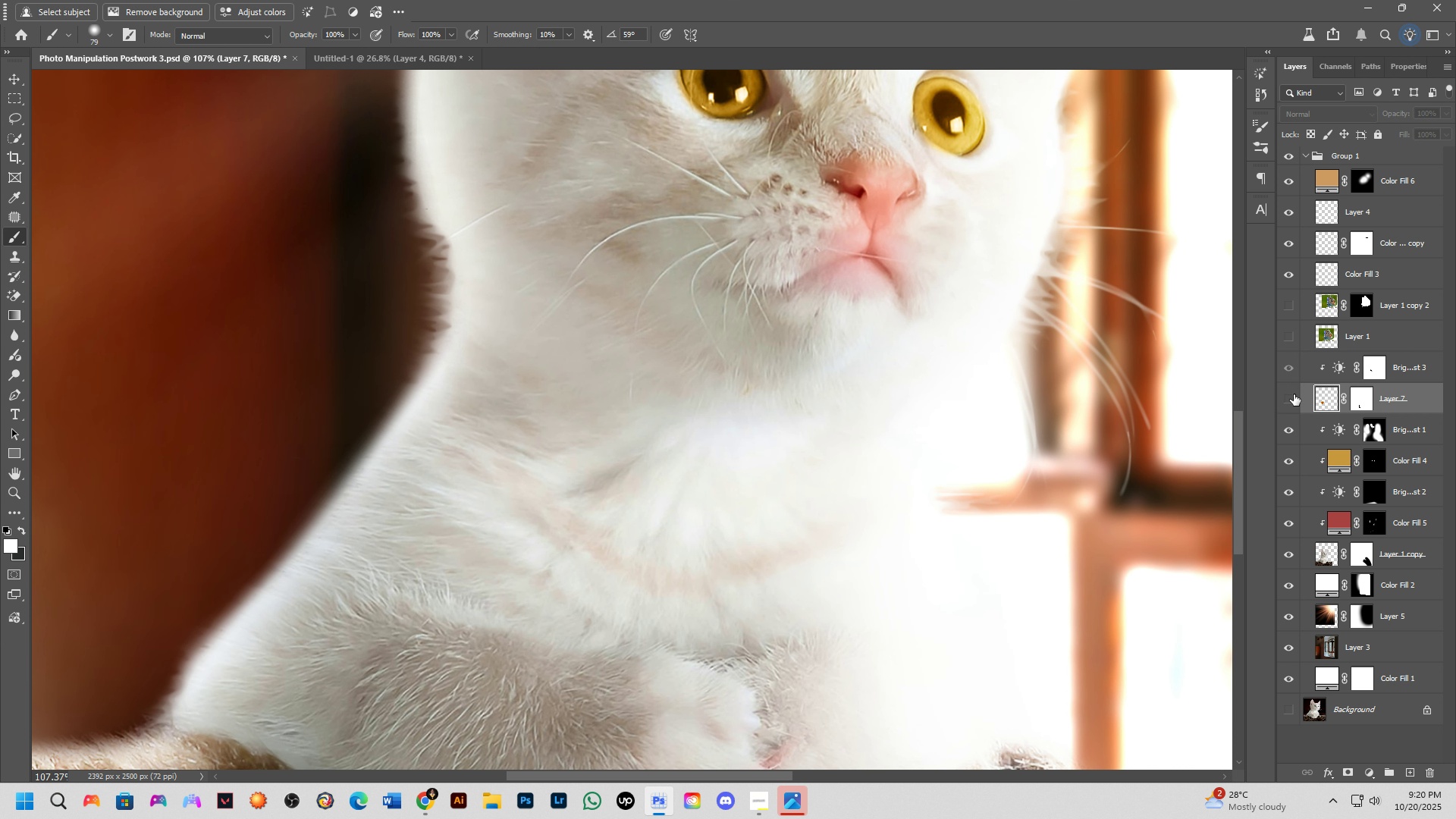 
left_click([1294, 394])
 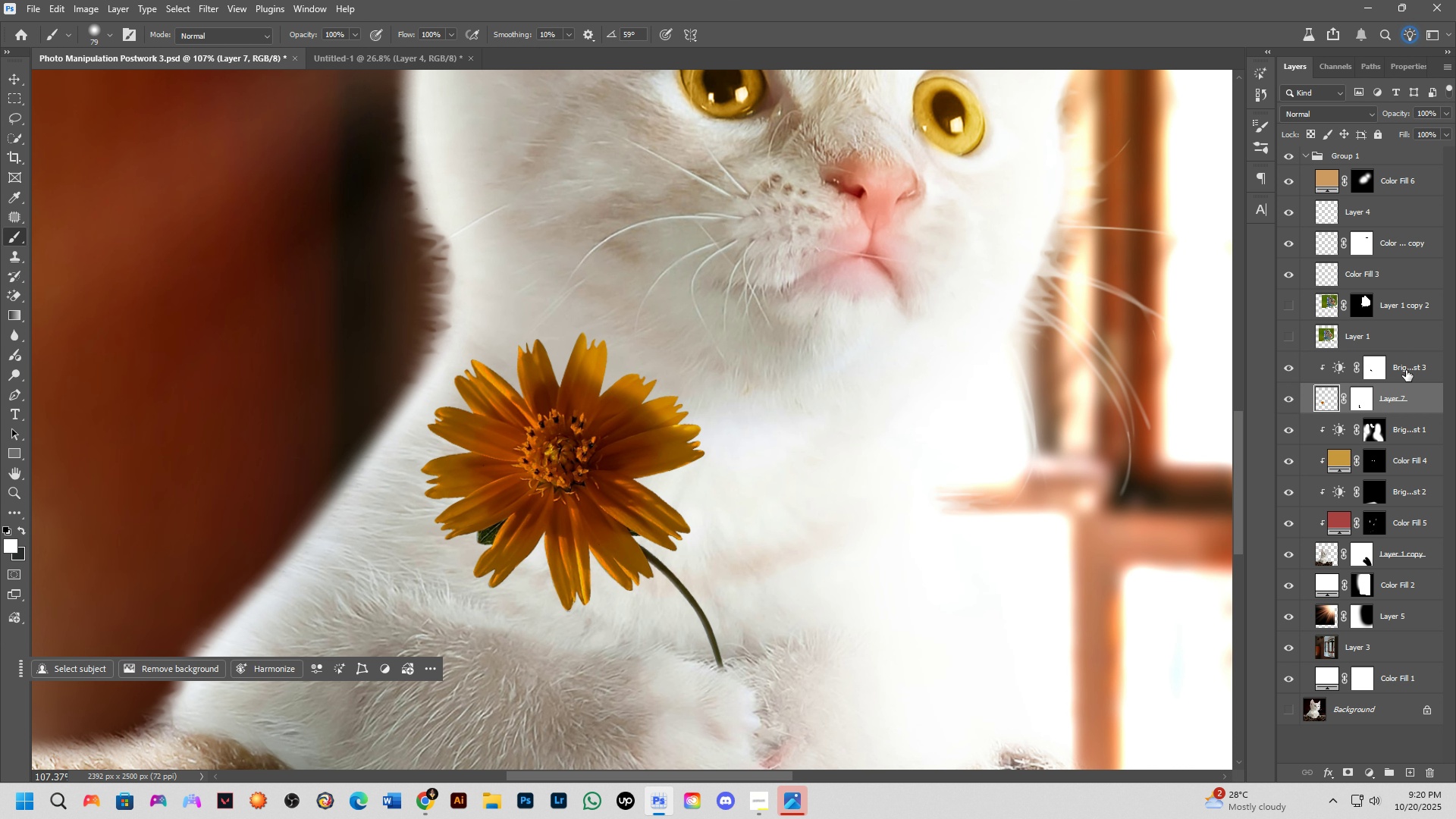 
left_click([1414, 367])
 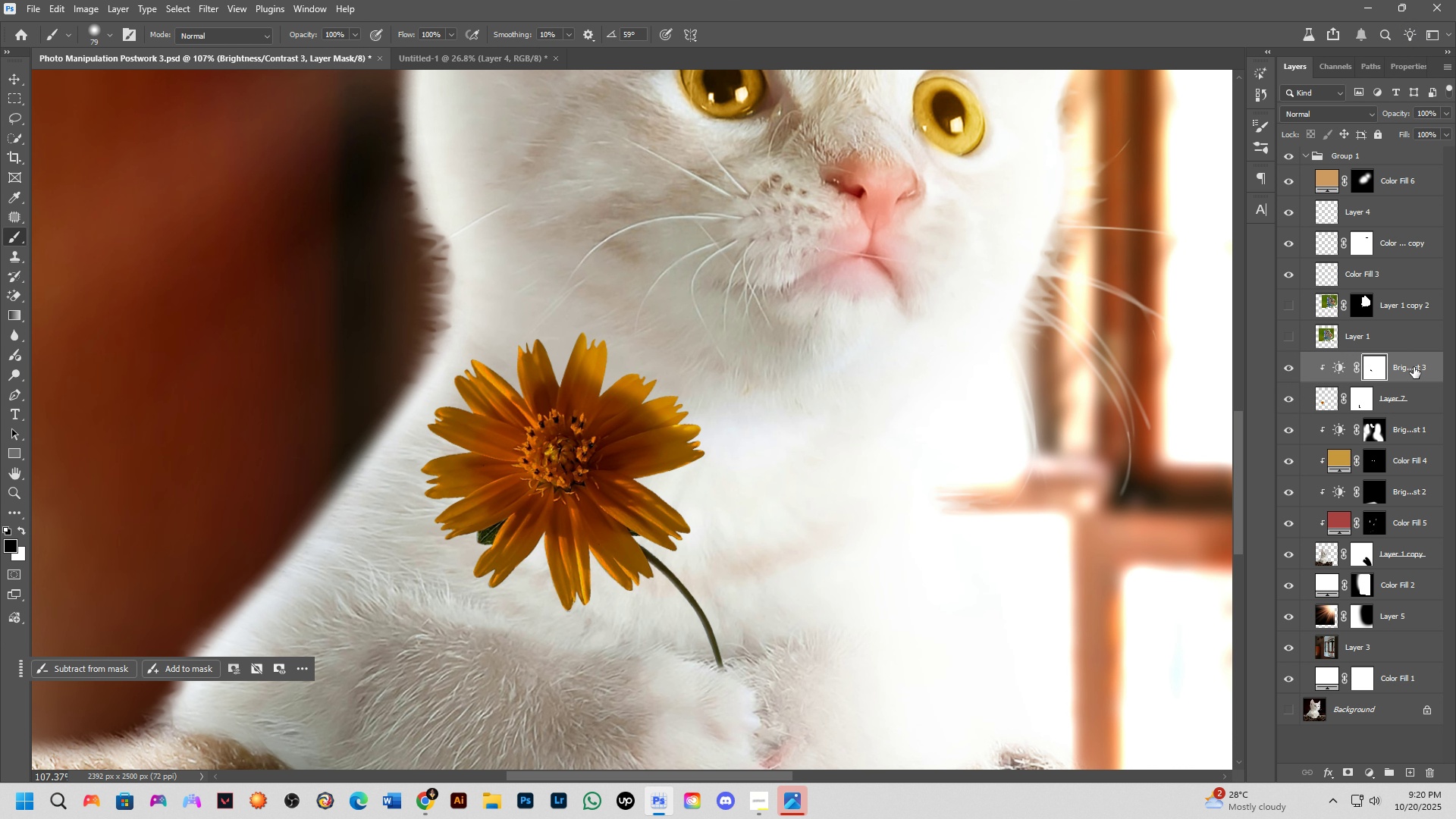 
key(Backspace)
 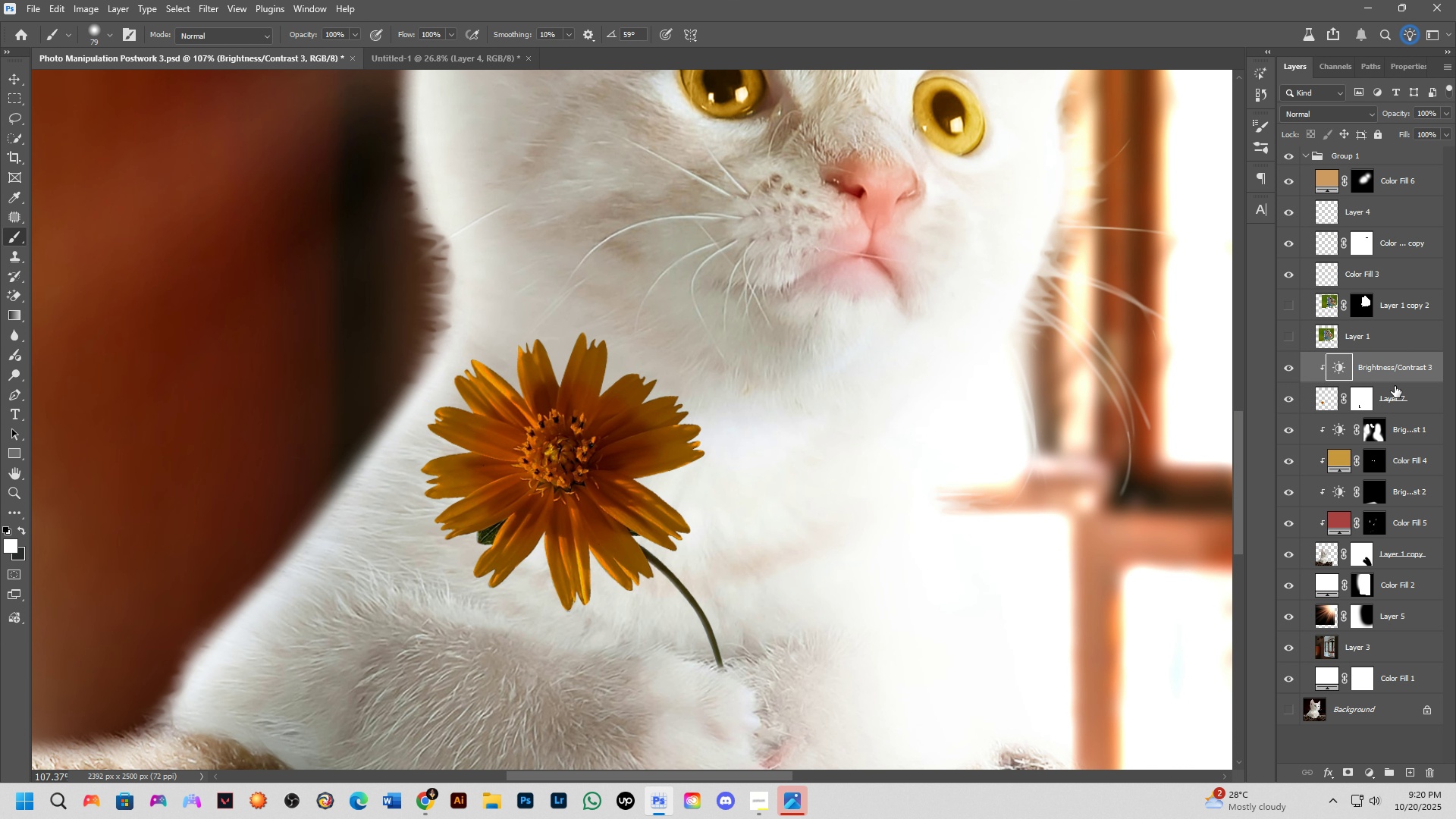 
key(Backspace)
 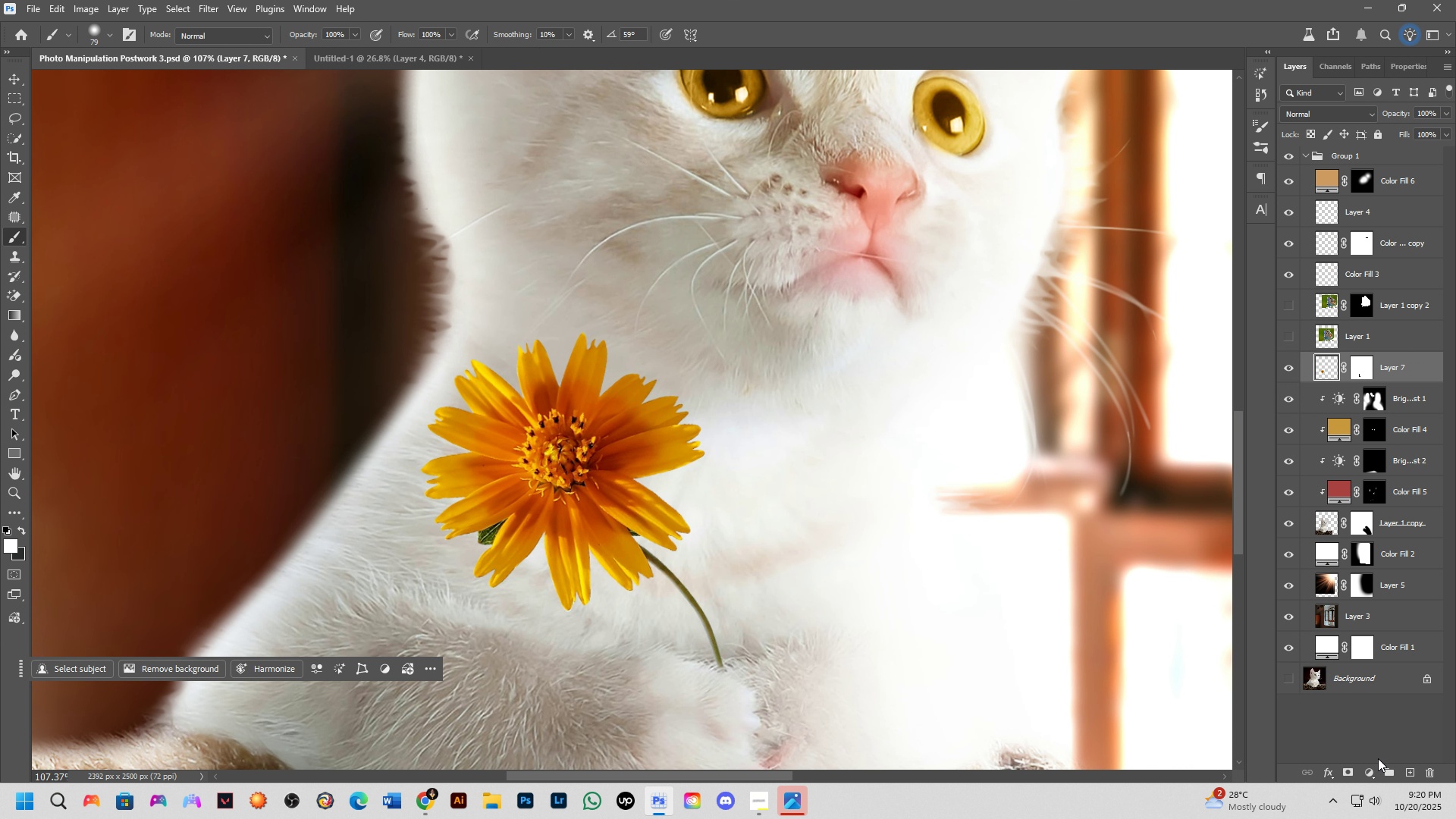 
left_click([1369, 764])
 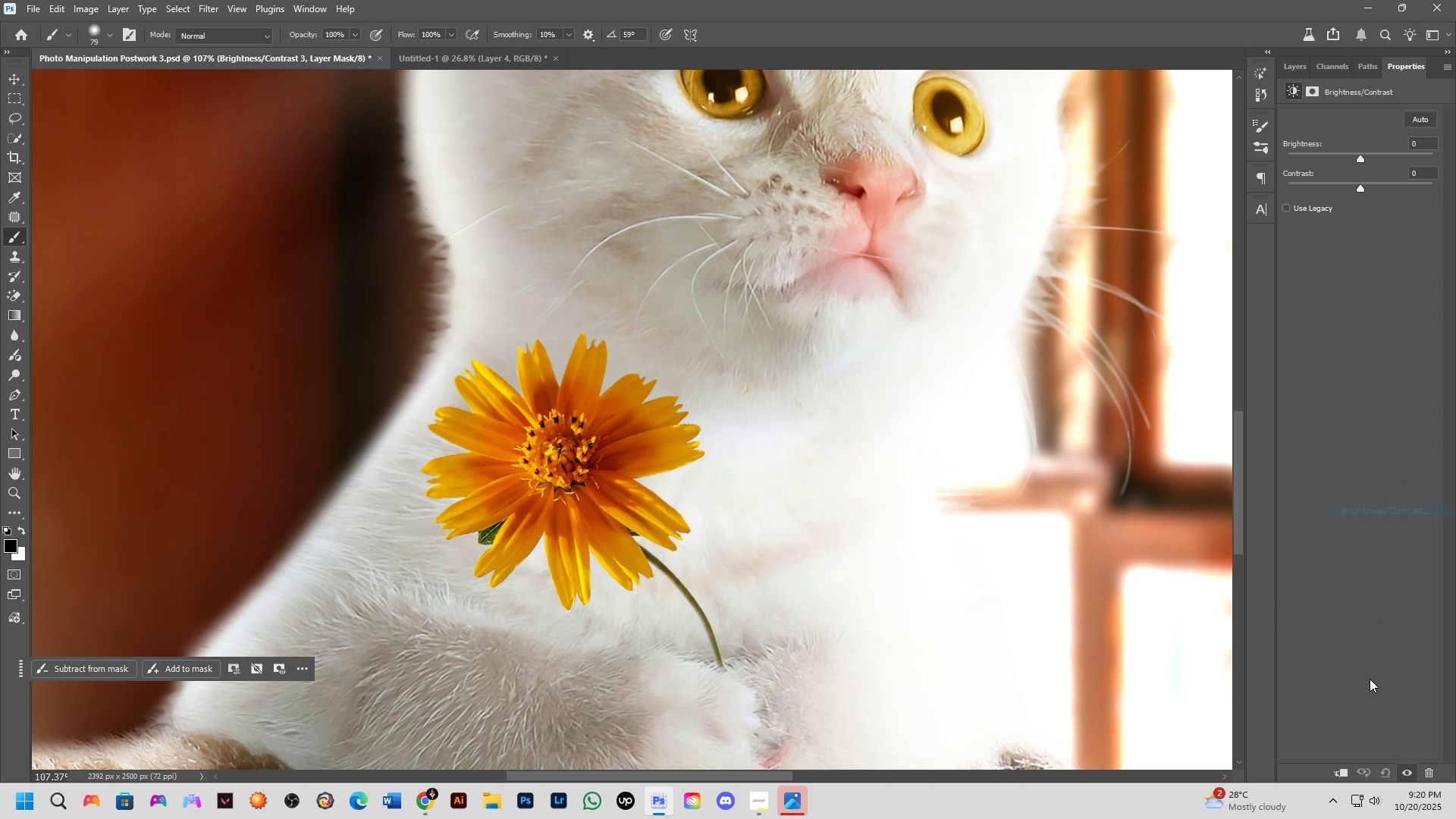 
left_click([1345, 769])
 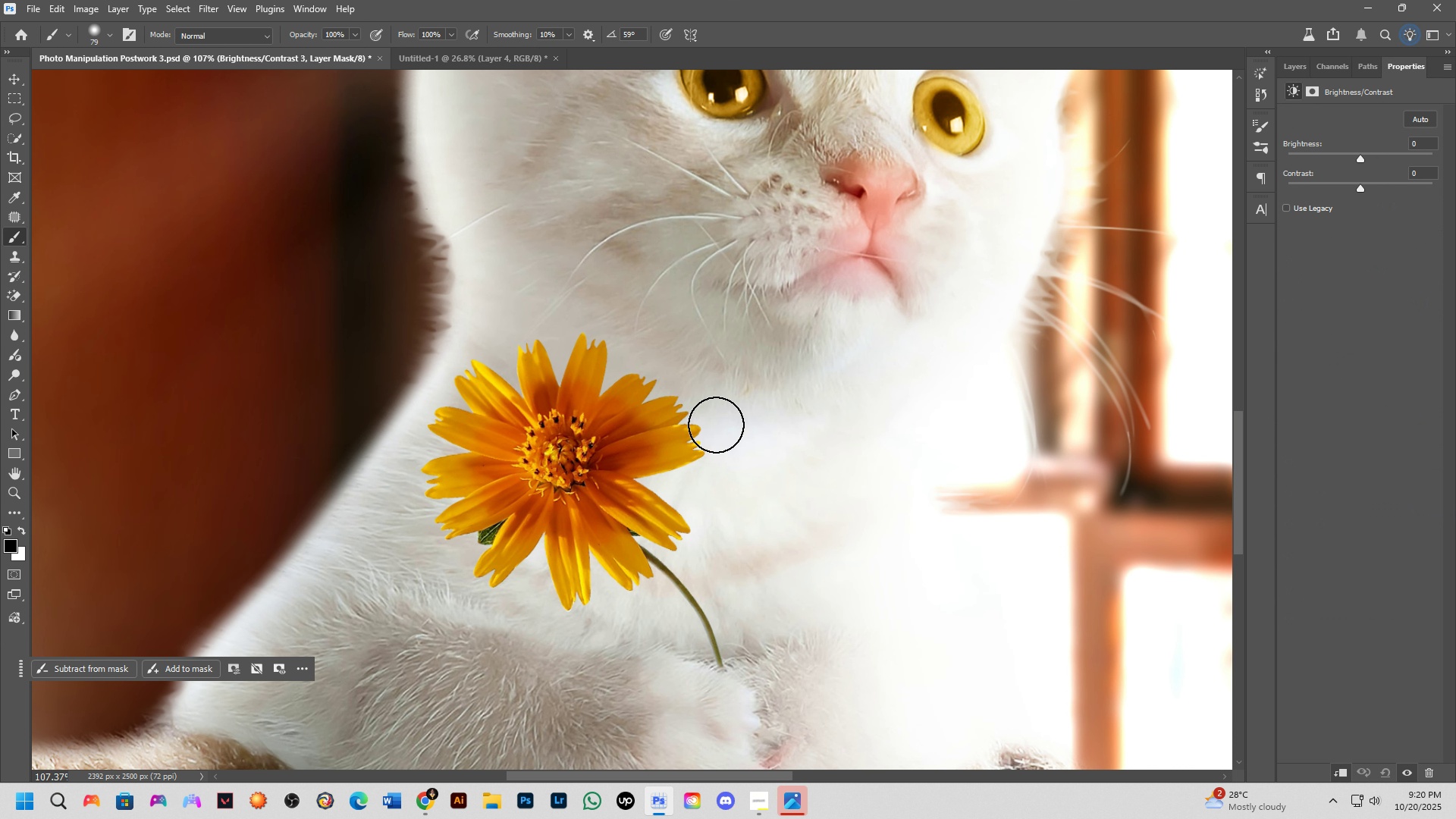 
scroll: coordinate [679, 459], scroll_direction: down, amount: 12.0
 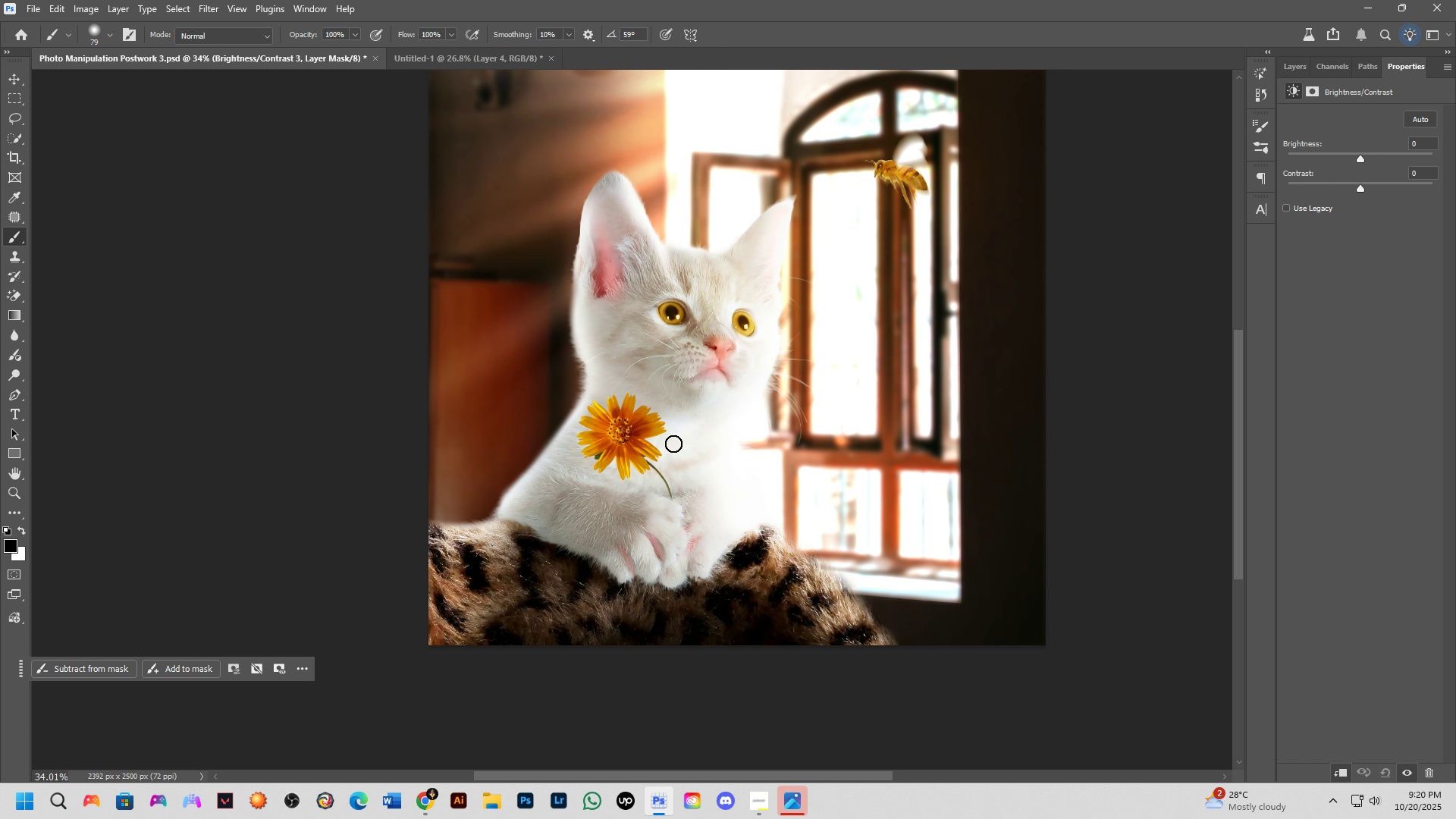 
scroll: coordinate [635, 400], scroll_direction: up, amount: 4.0
 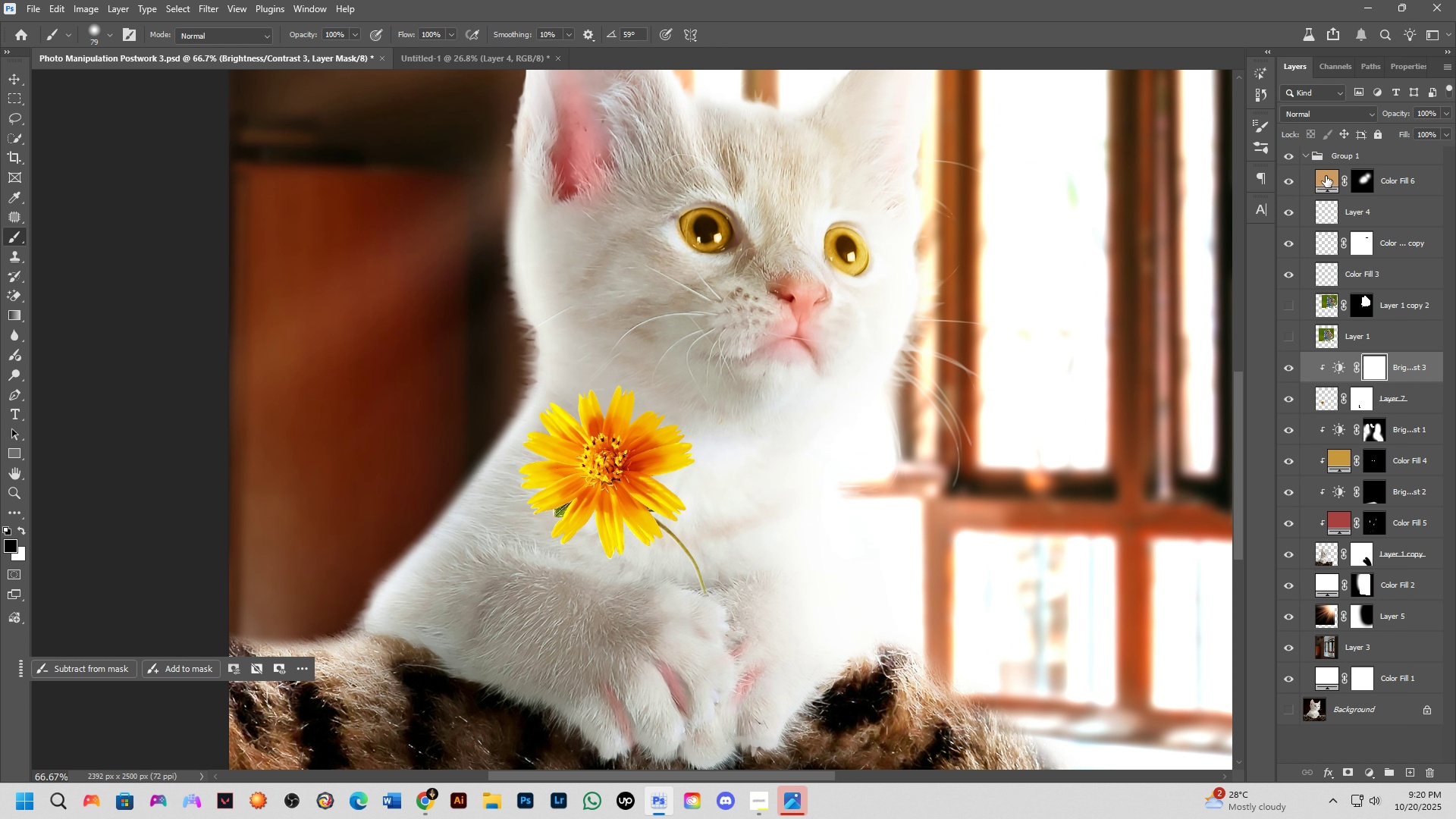 
key(Shift+ShiftLeft)
 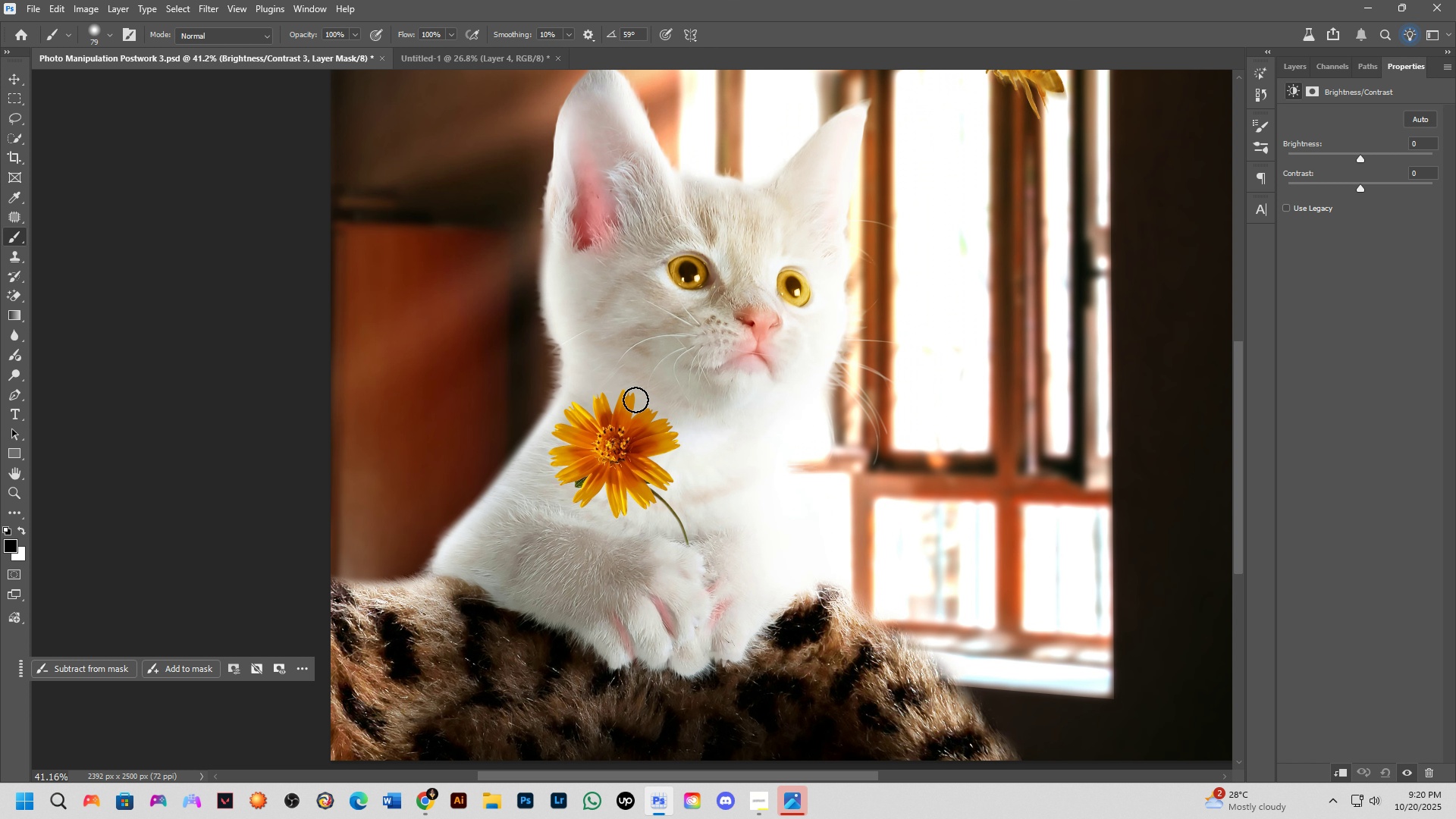 
hold_key(key=Space, duration=0.58)
 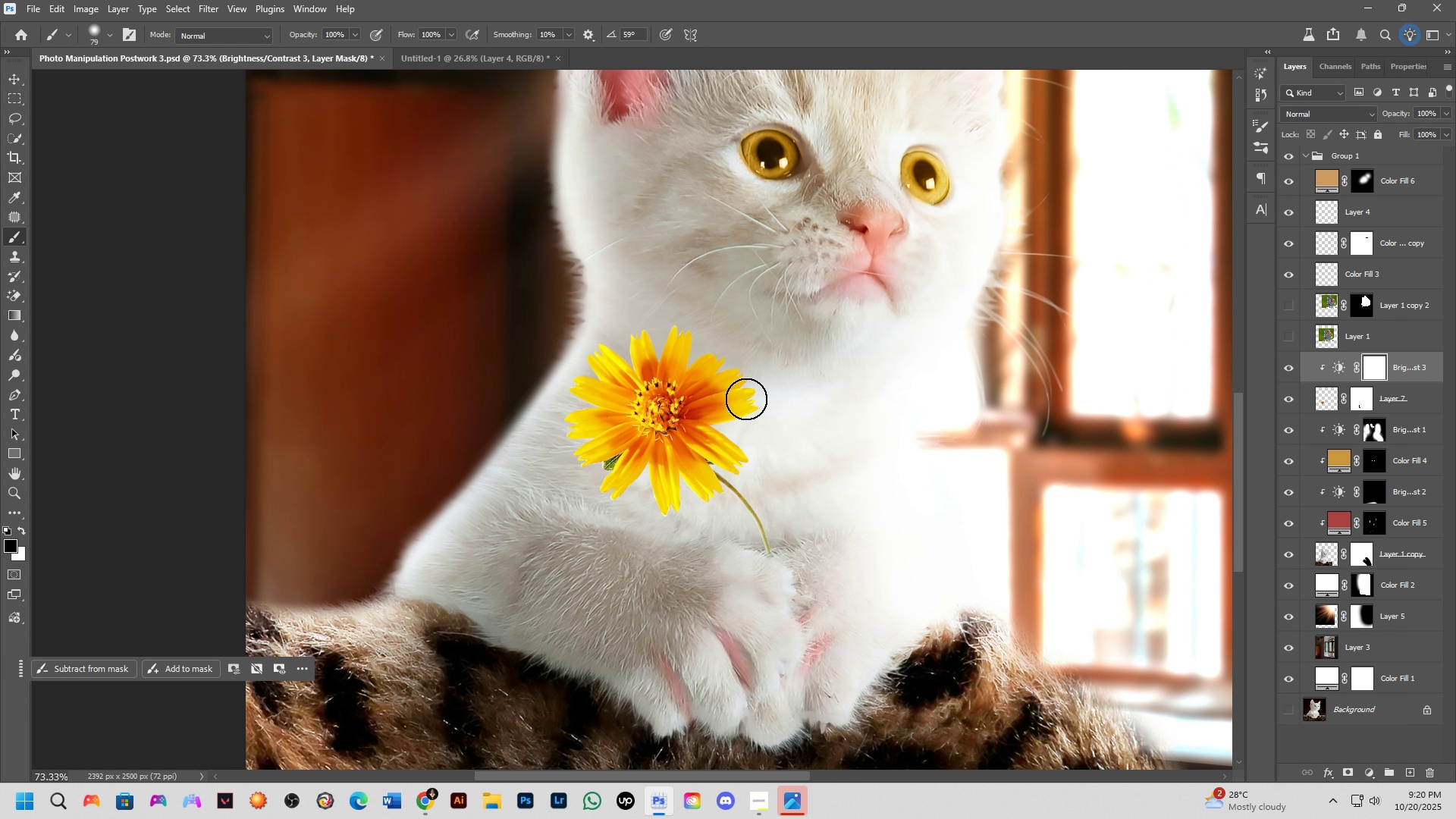 
scroll: coordinate [720, 391], scroll_direction: up, amount: 8.0
 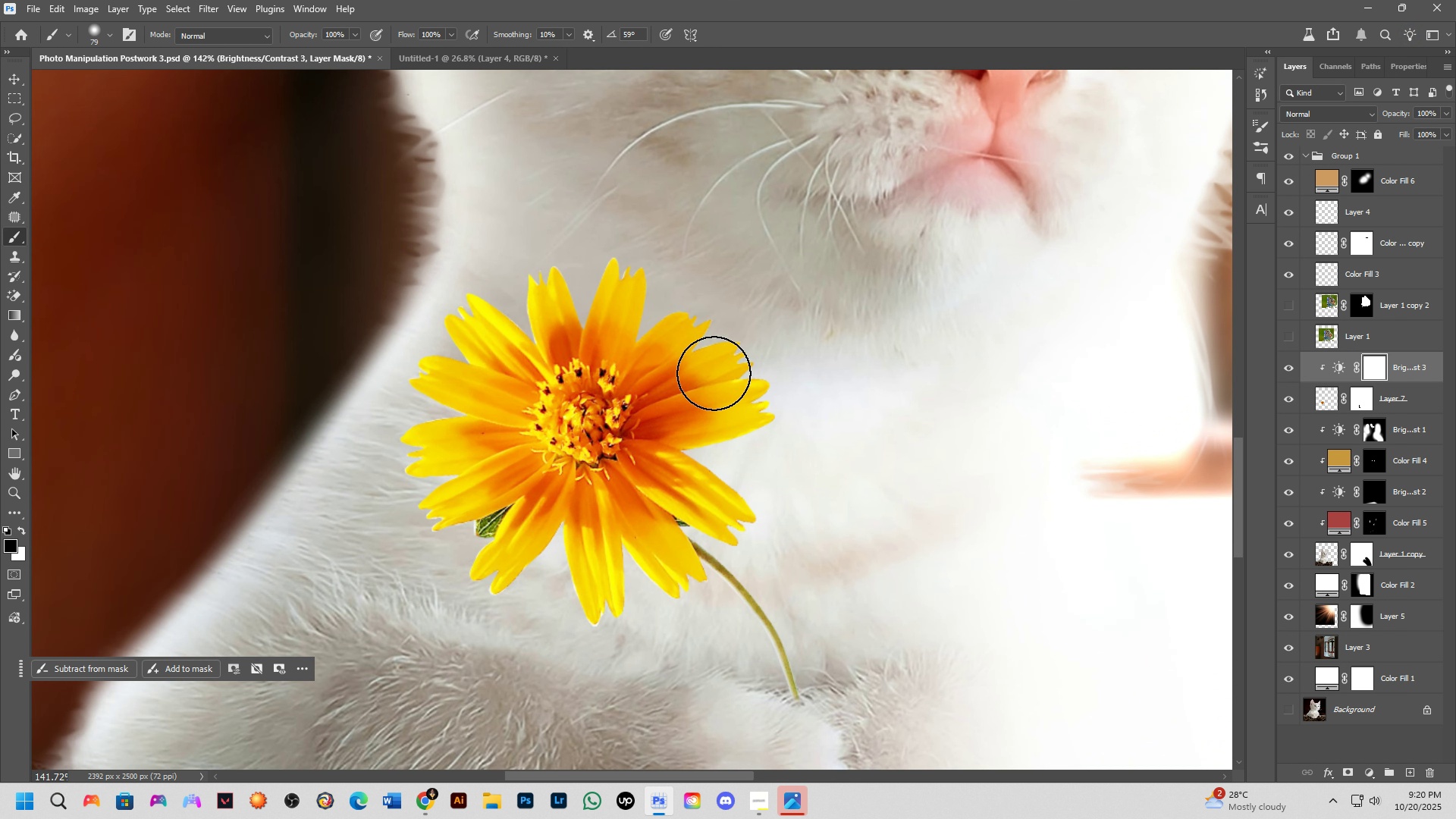 
key(Alt+AltLeft)
 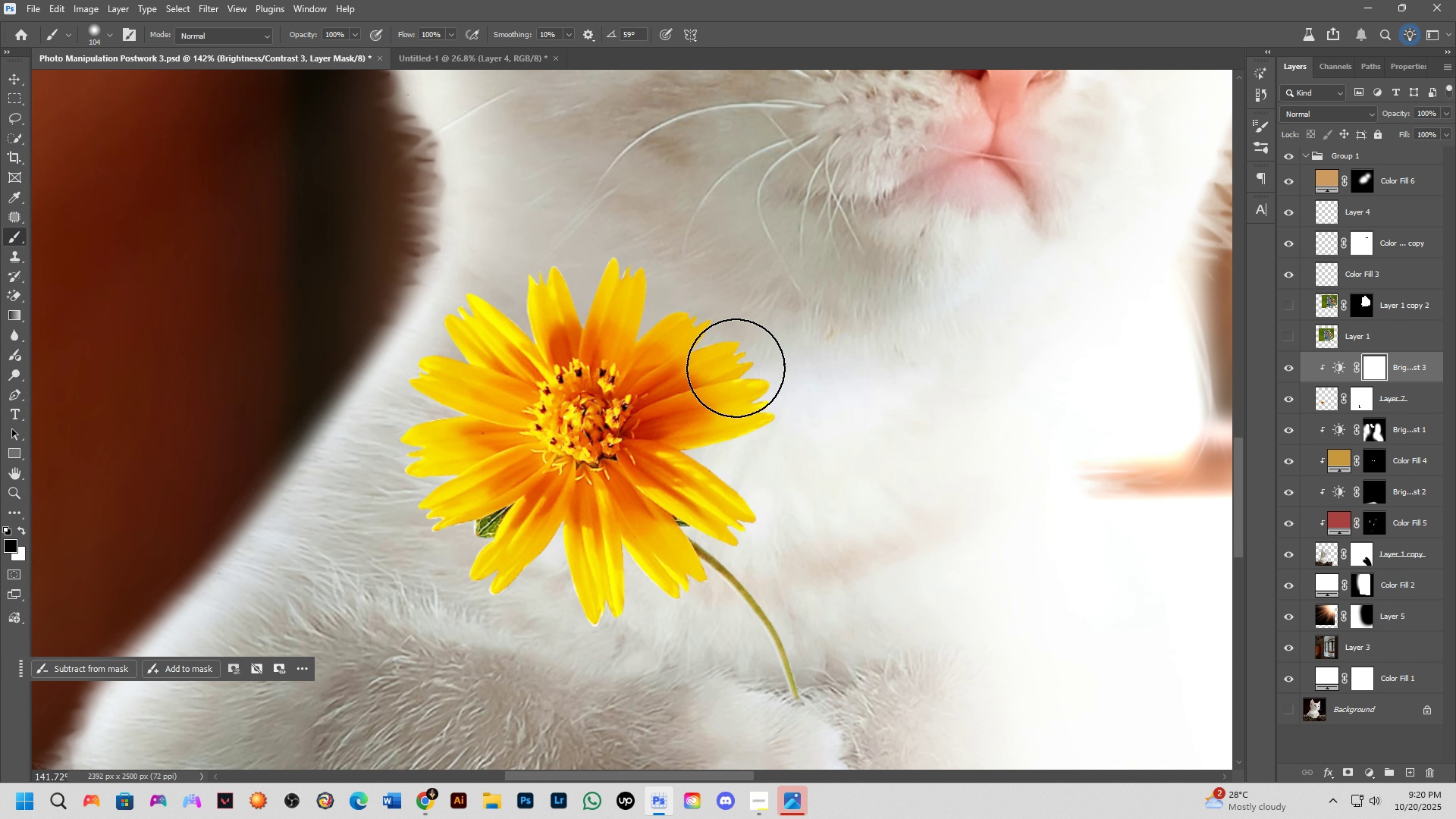 
key(Control+I)
 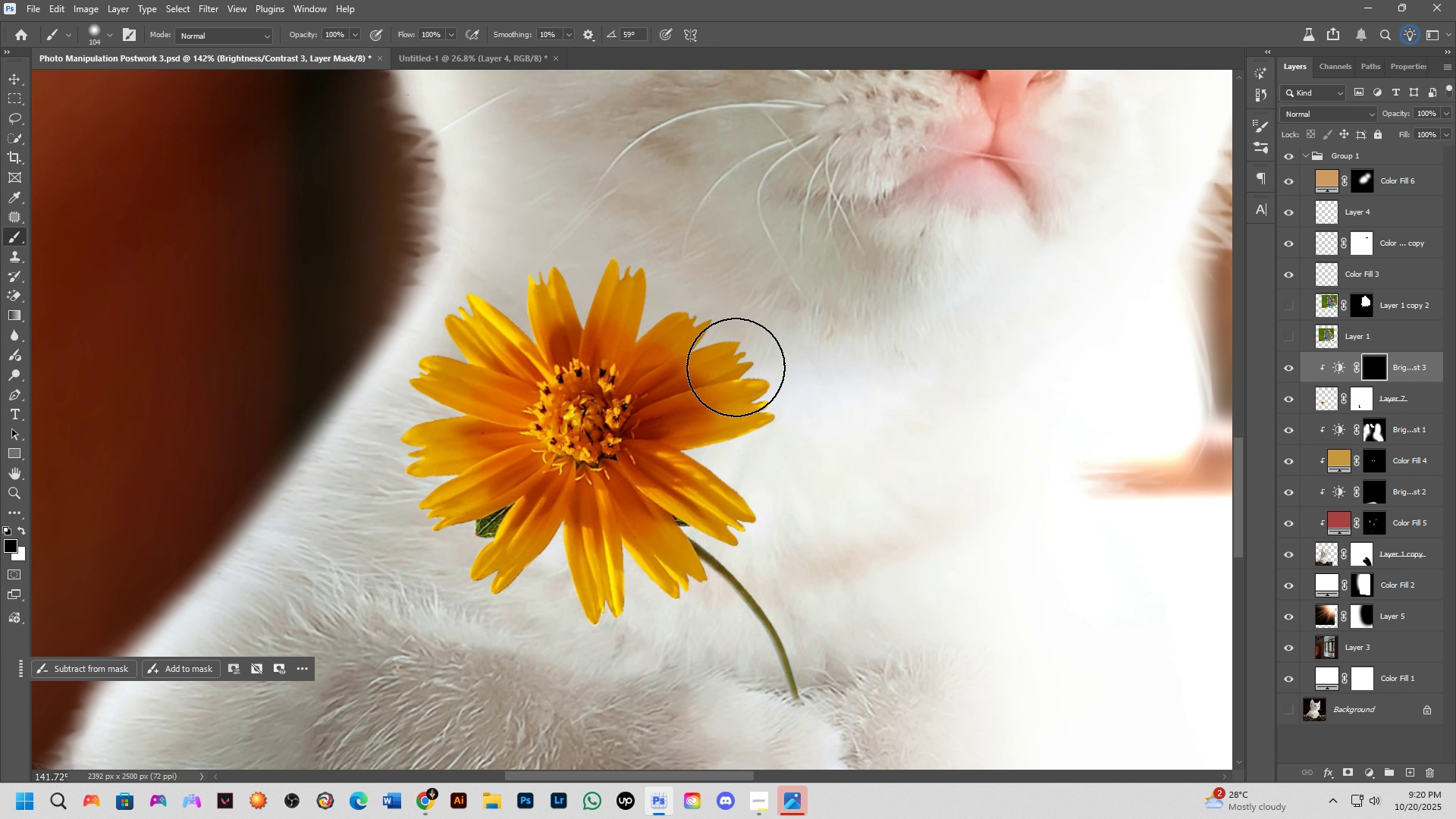 
hold_key(key=AltLeft, duration=0.31)
 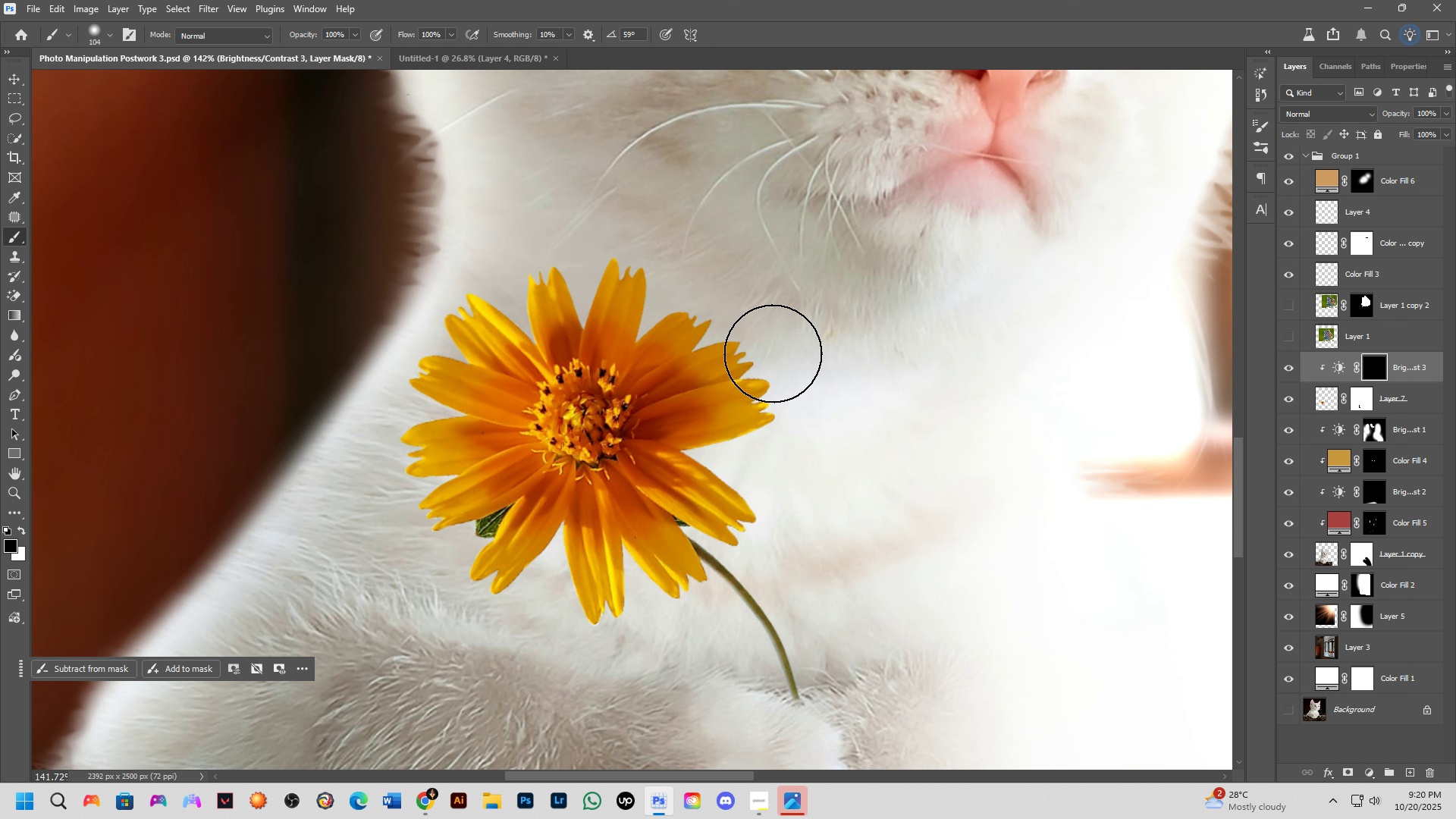 
key(X)
 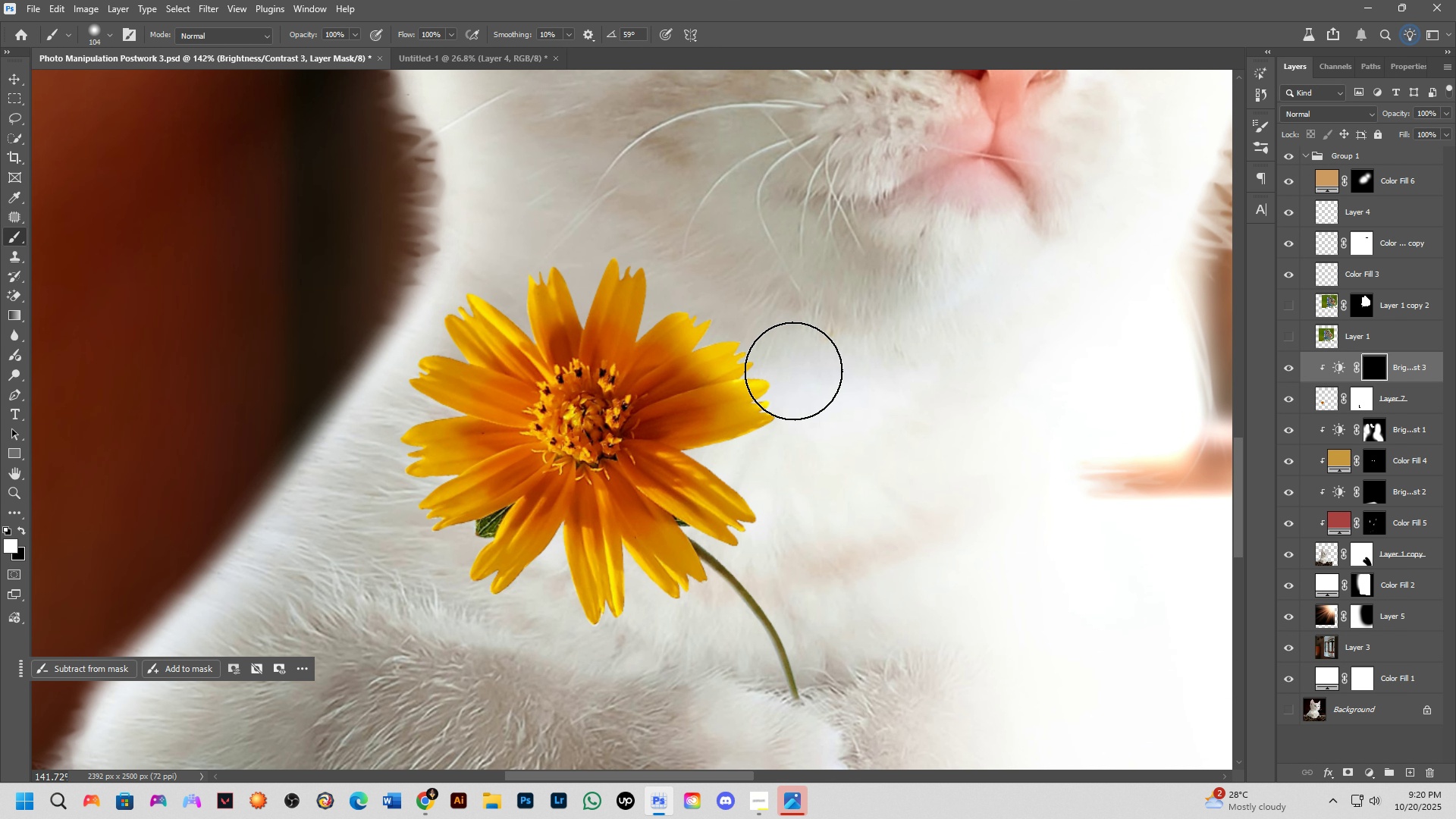 
key(Control+ControlLeft)
 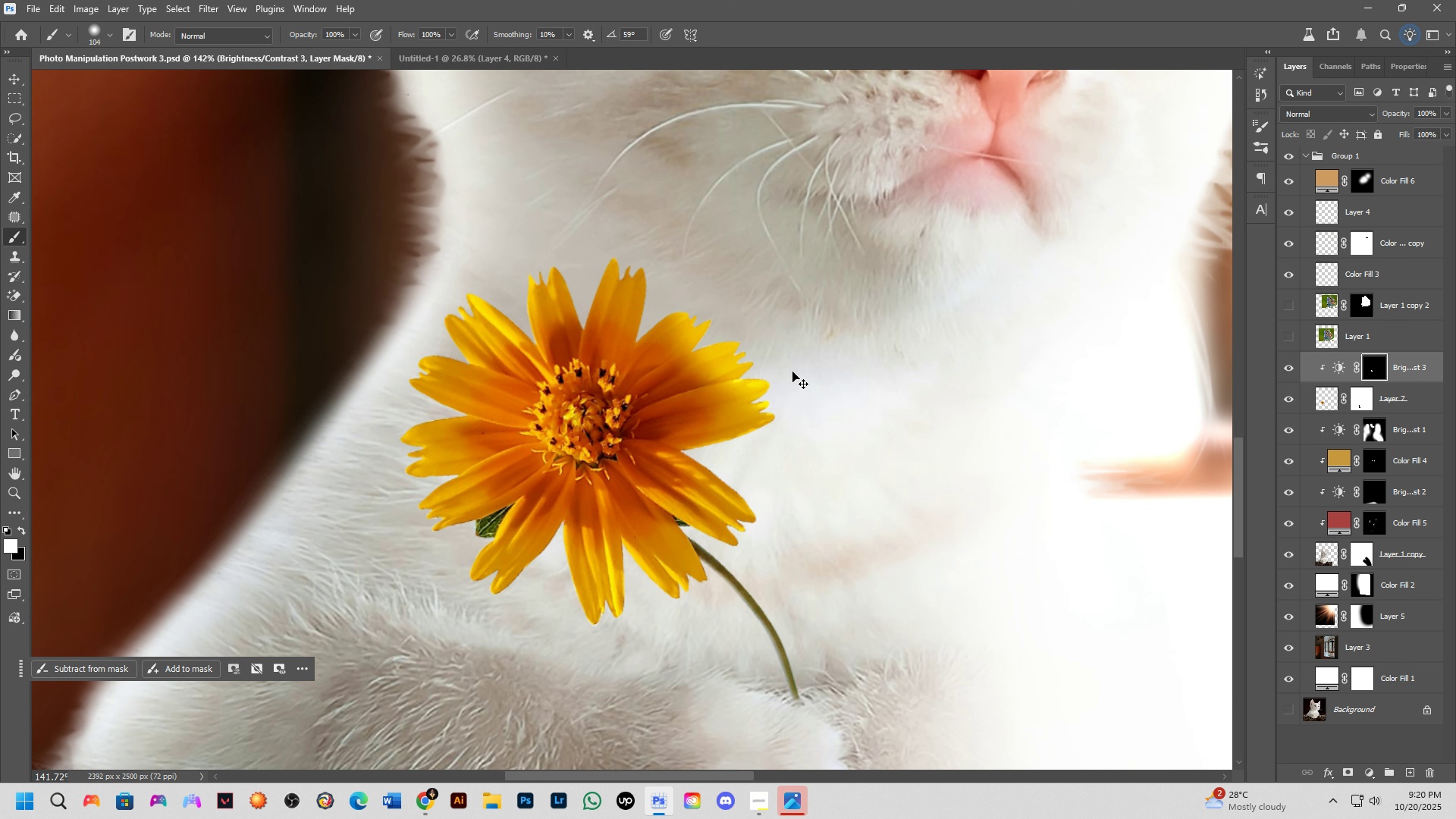 
key(Control+Z)
 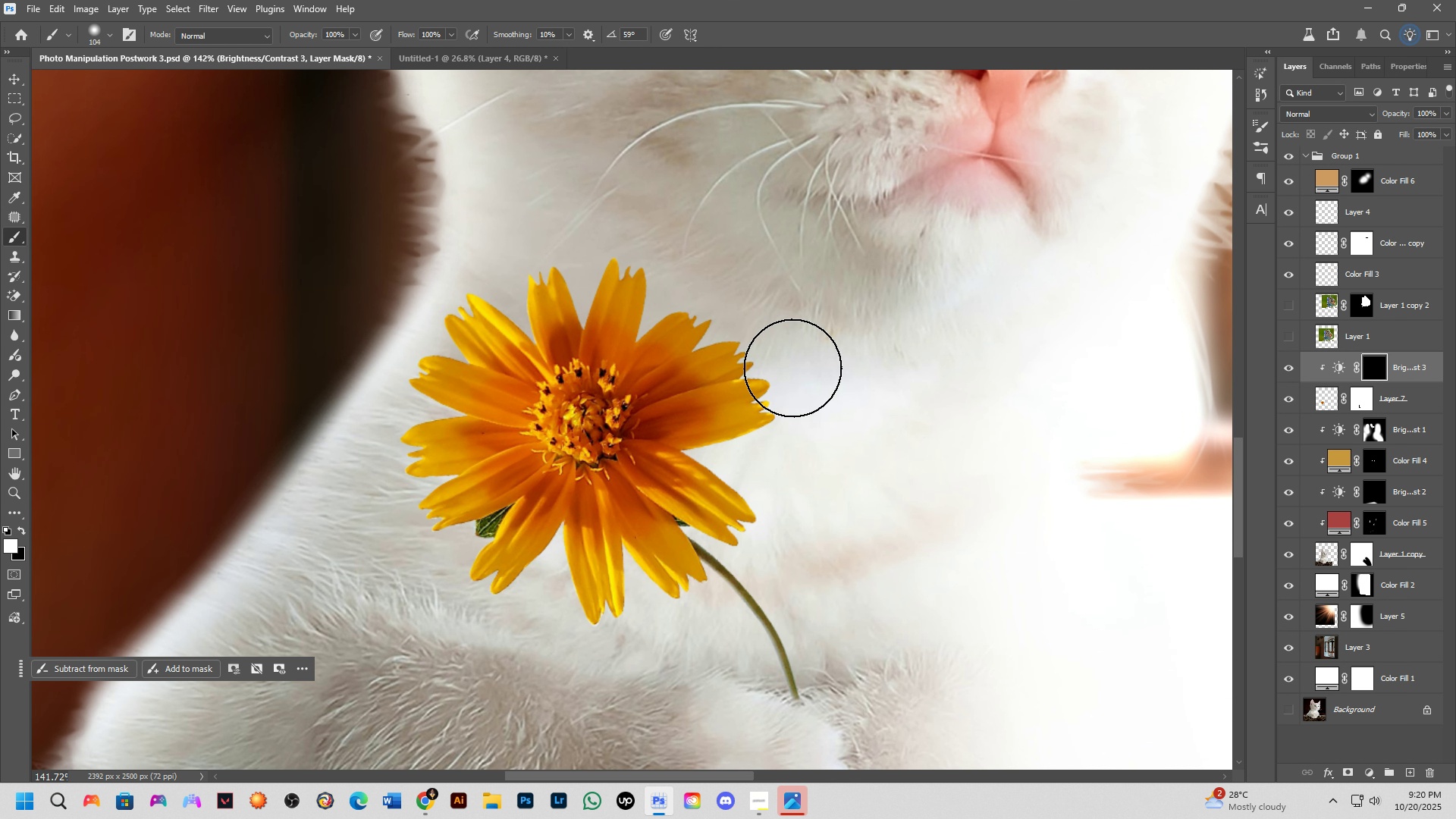 
scroll: coordinate [792, 366], scroll_direction: up, amount: 3.0
 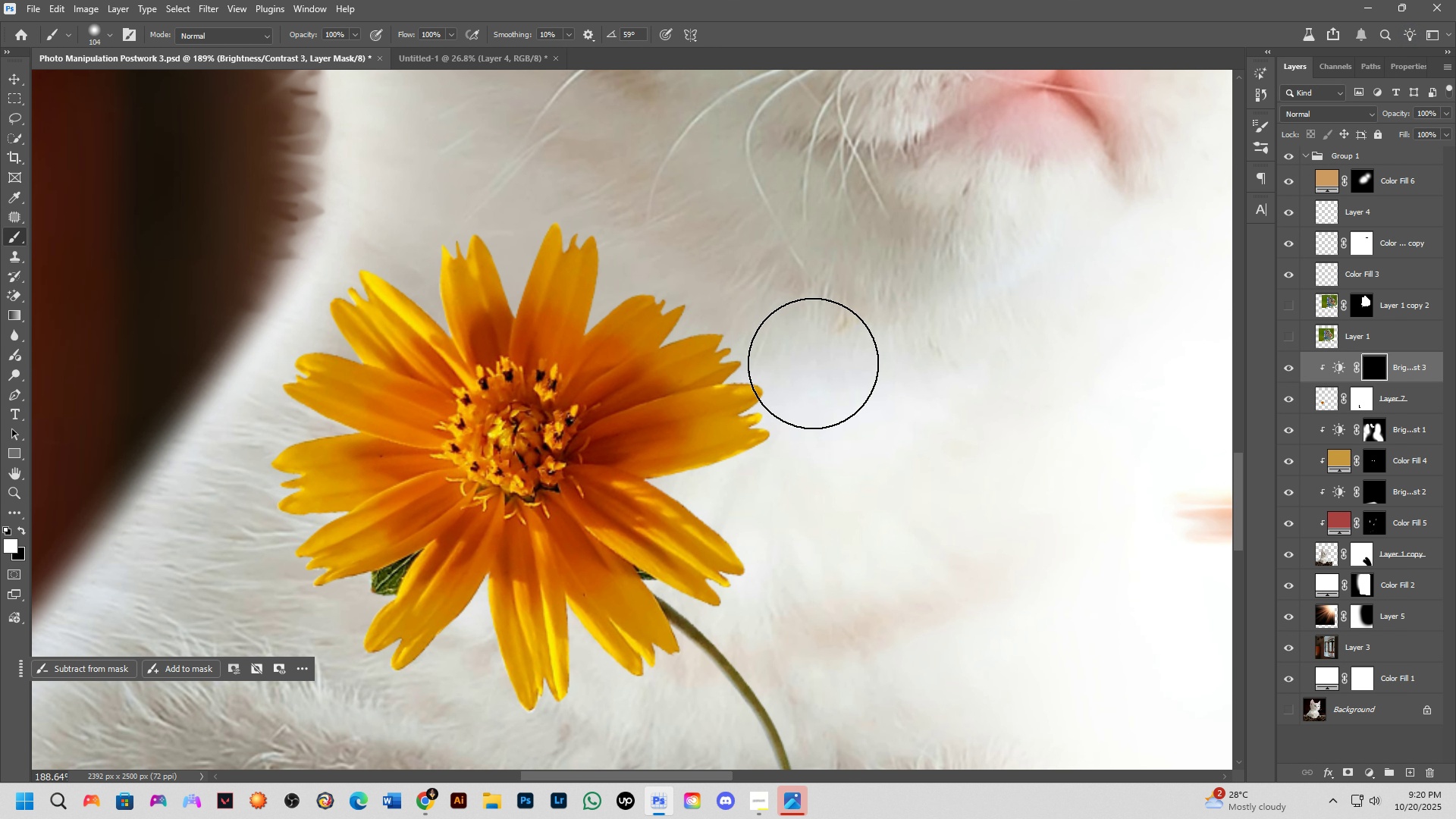 
hold_key(key=AltLeft, duration=0.65)
 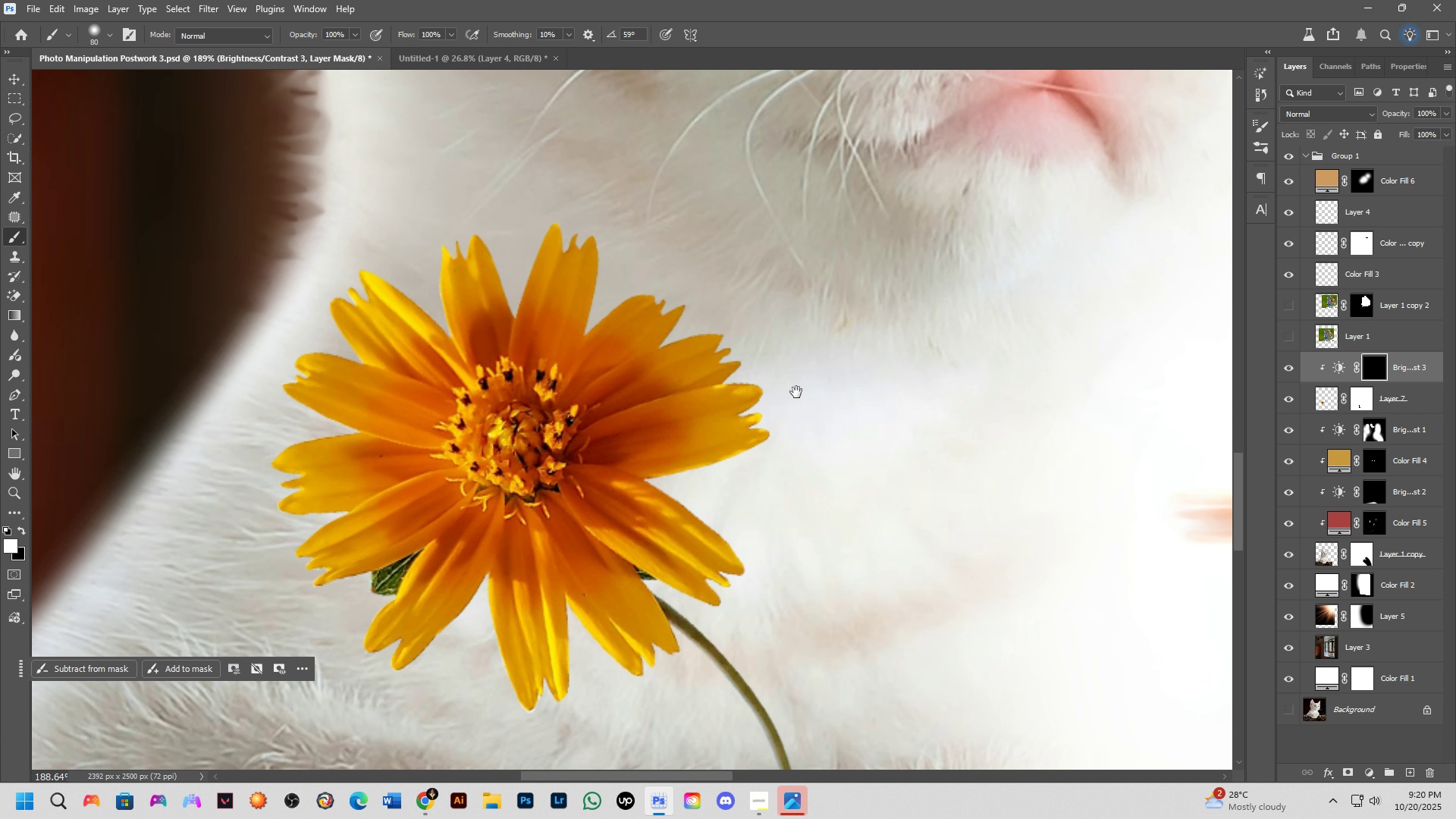 
hold_key(key=Space, duration=0.93)
 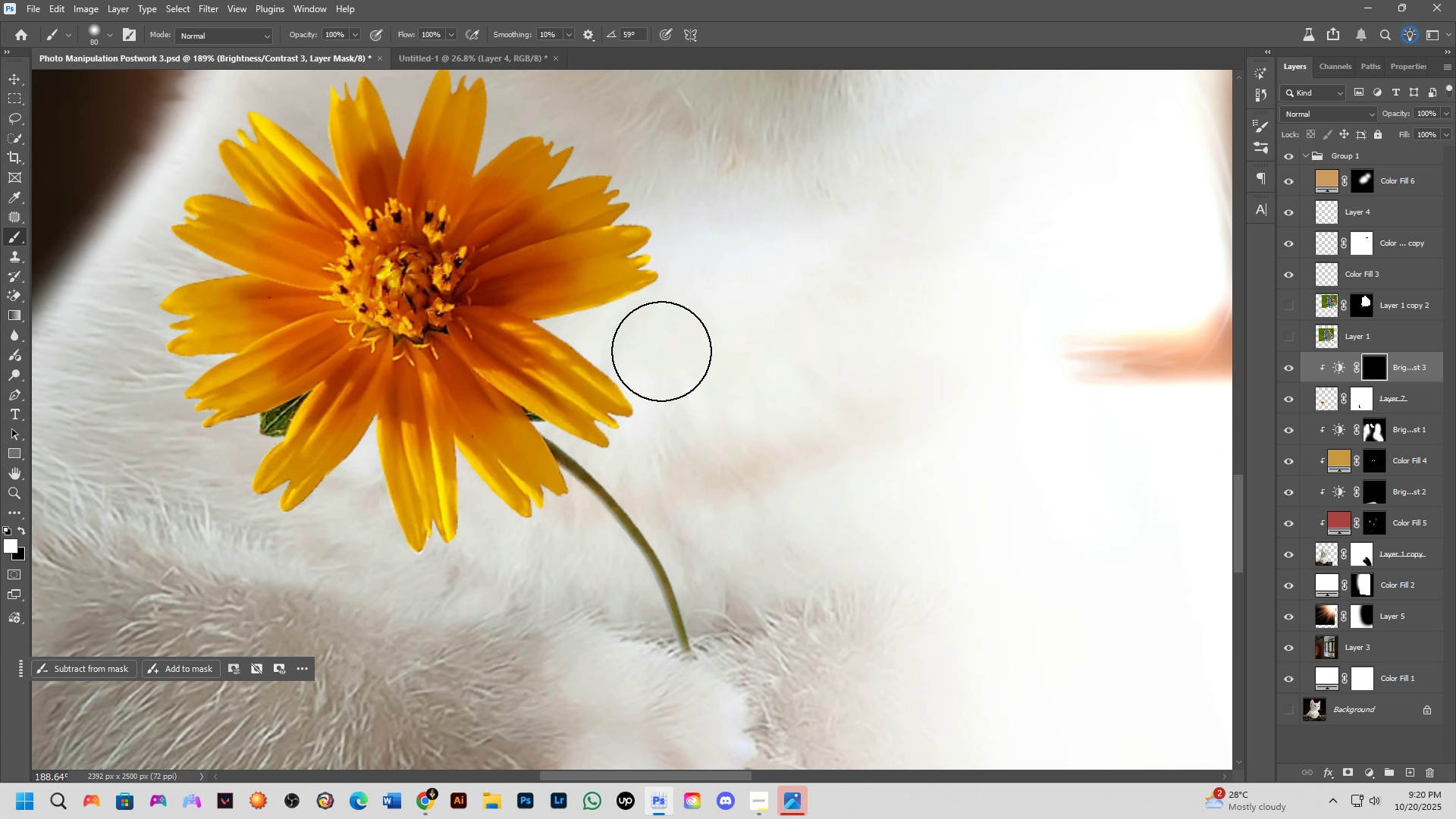 
hold_key(key=AltLeft, duration=0.38)
 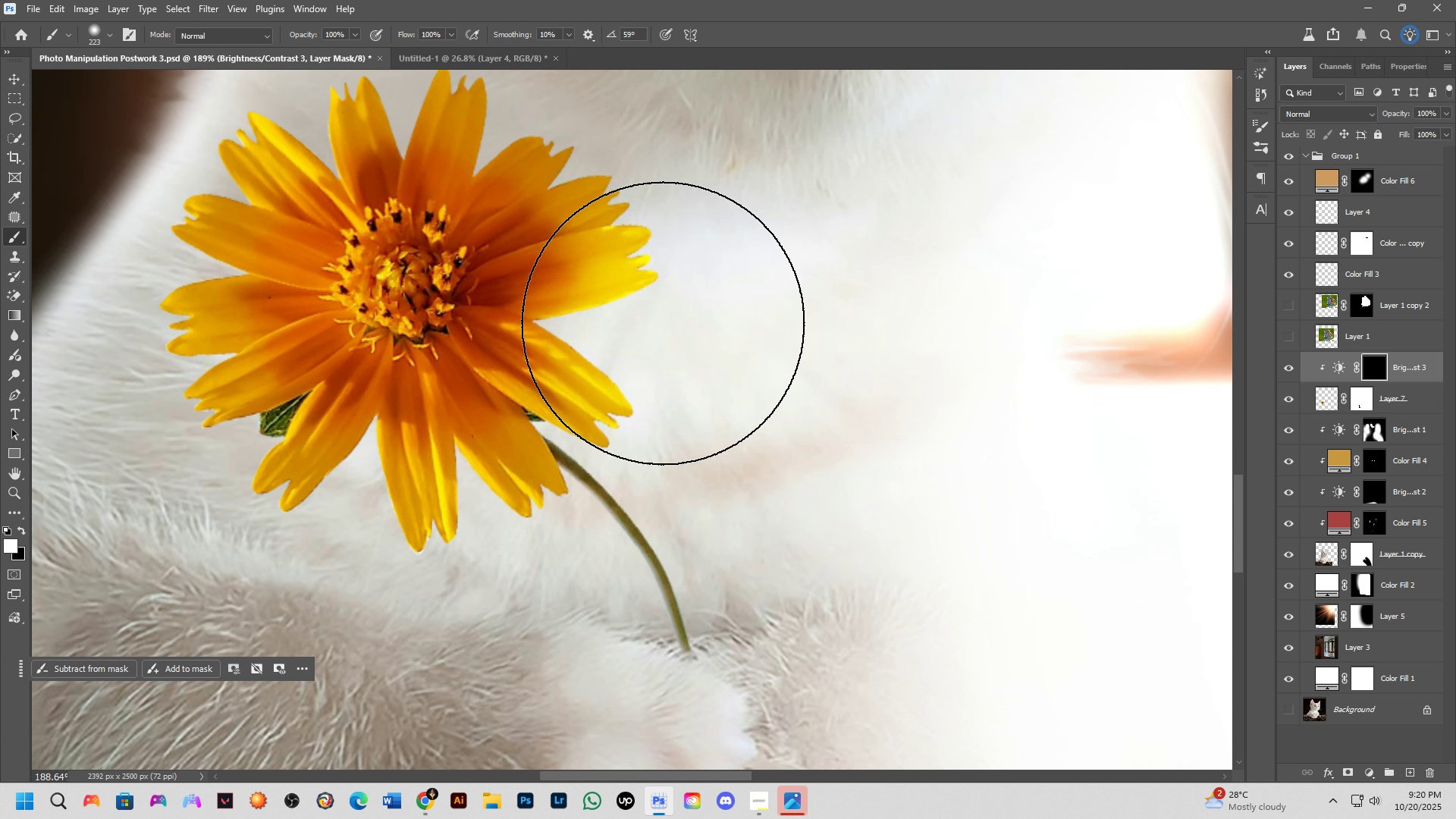 
left_click([663, 323])
 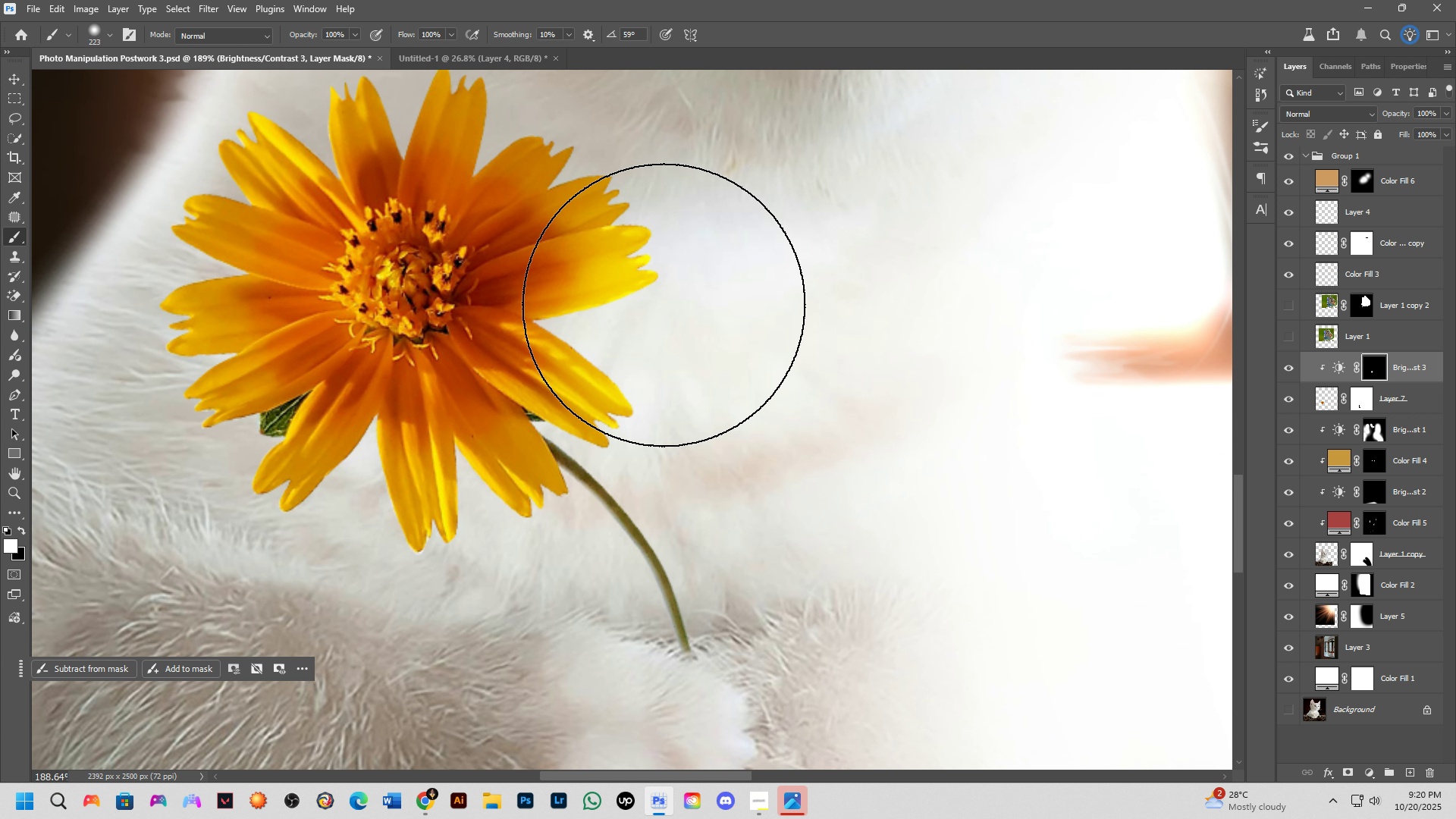 
scroll: coordinate [663, 313], scroll_direction: down, amount: 5.0
 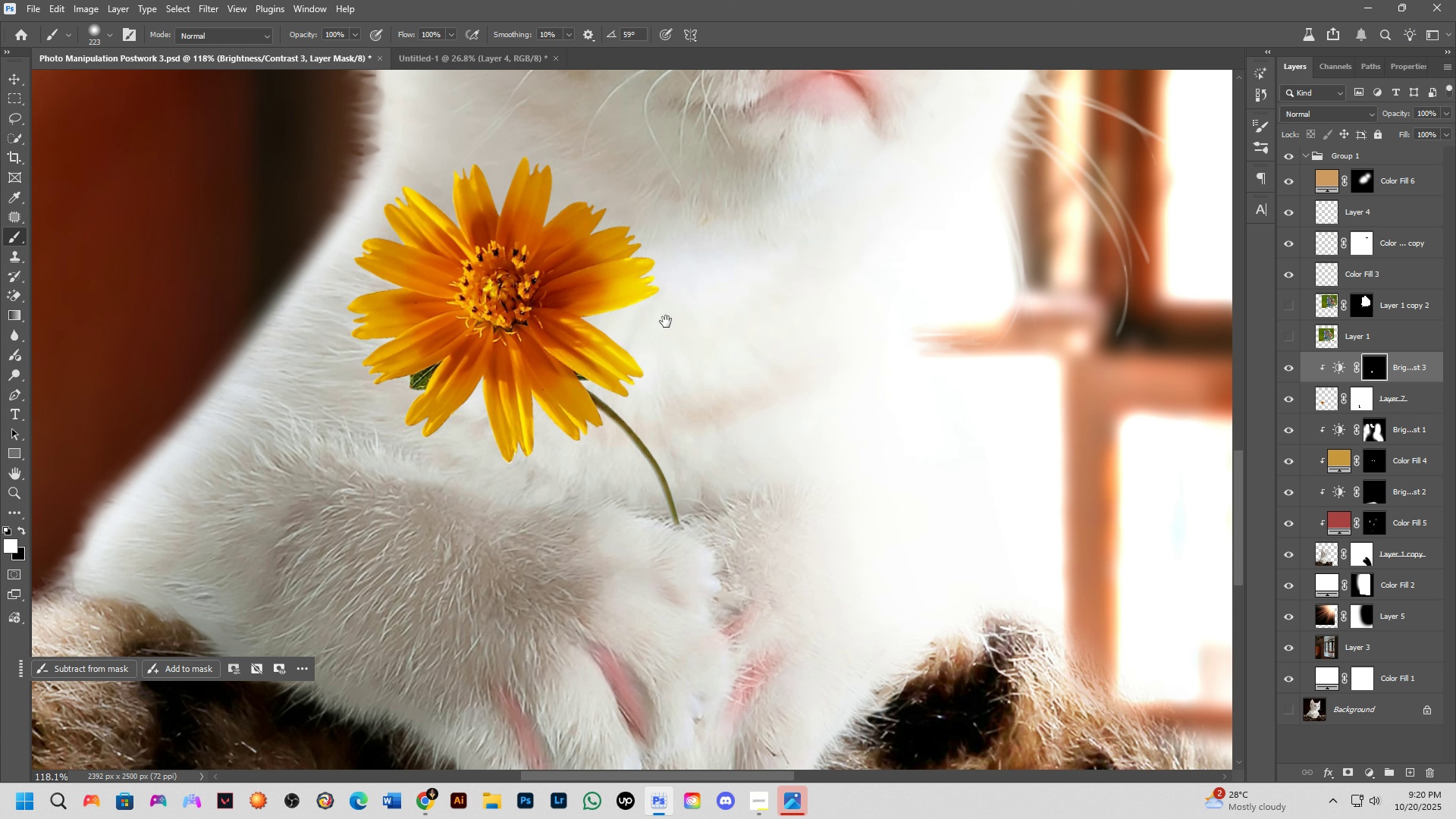 
hold_key(key=Space, duration=0.49)
 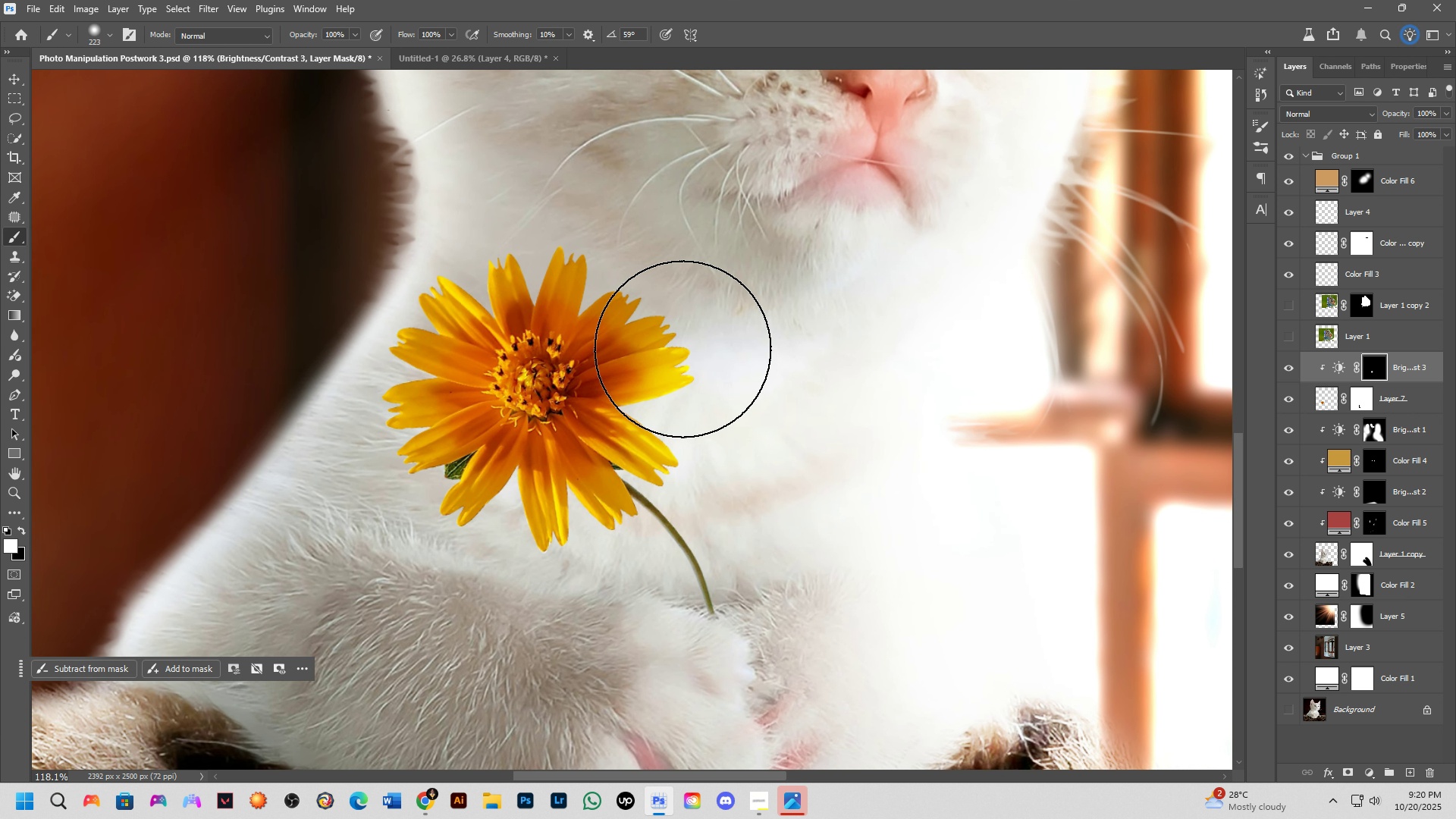 
key(Alt+AltLeft)
 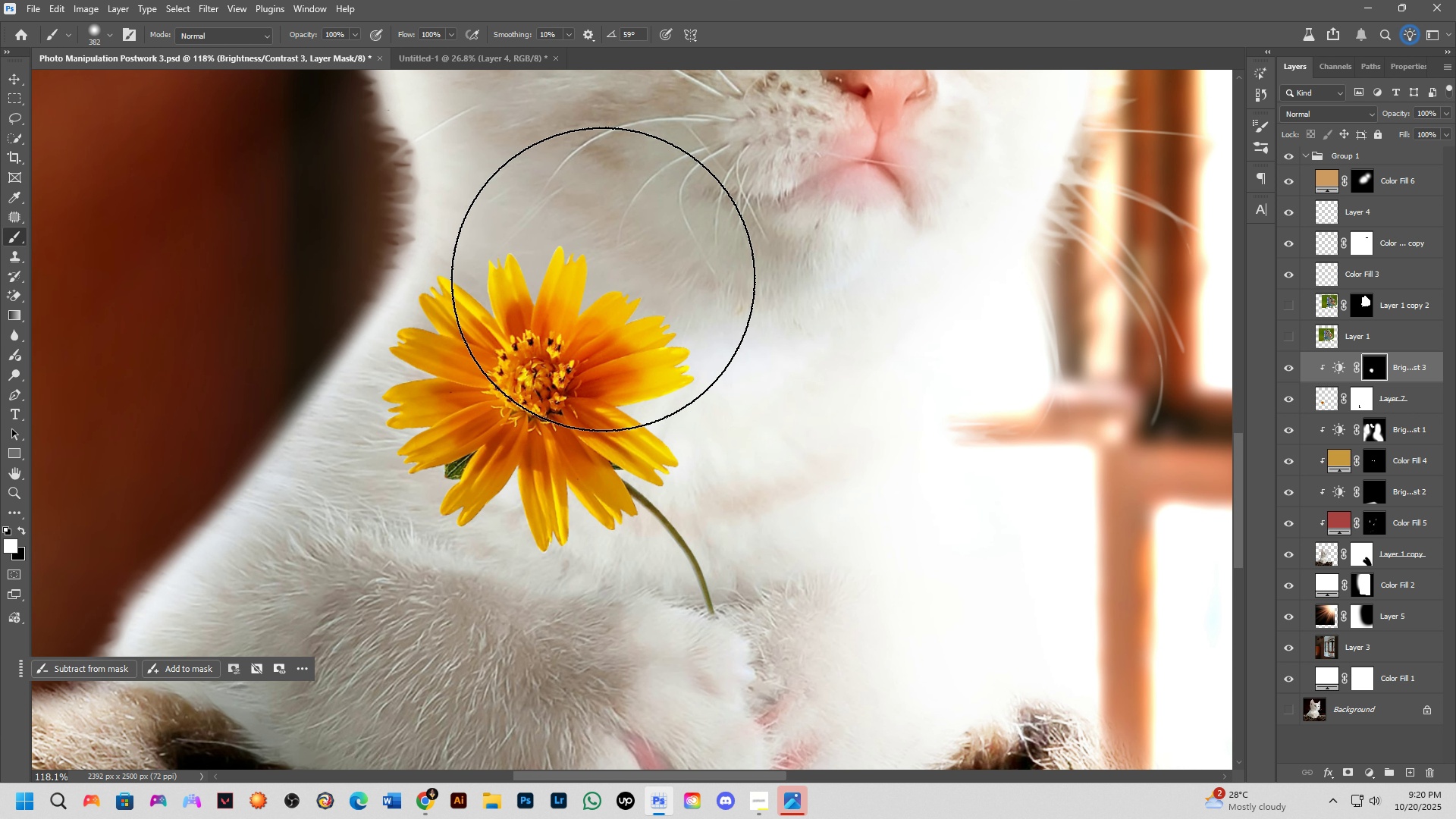 
scroll: coordinate [679, 362], scroll_direction: down, amount: 11.0
 